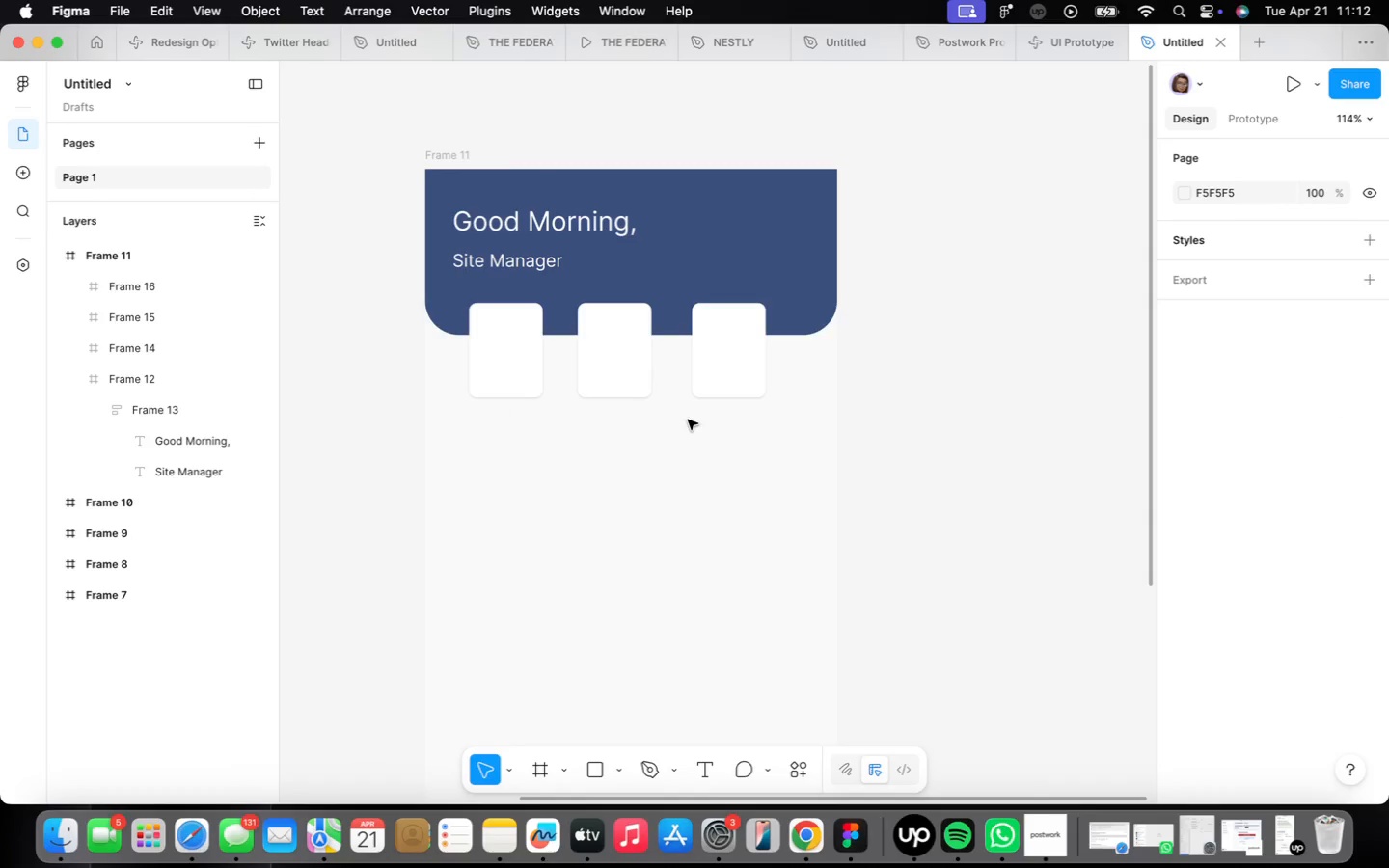 
scroll: coordinate [521, 422], scroll_direction: up, amount: 1.0
 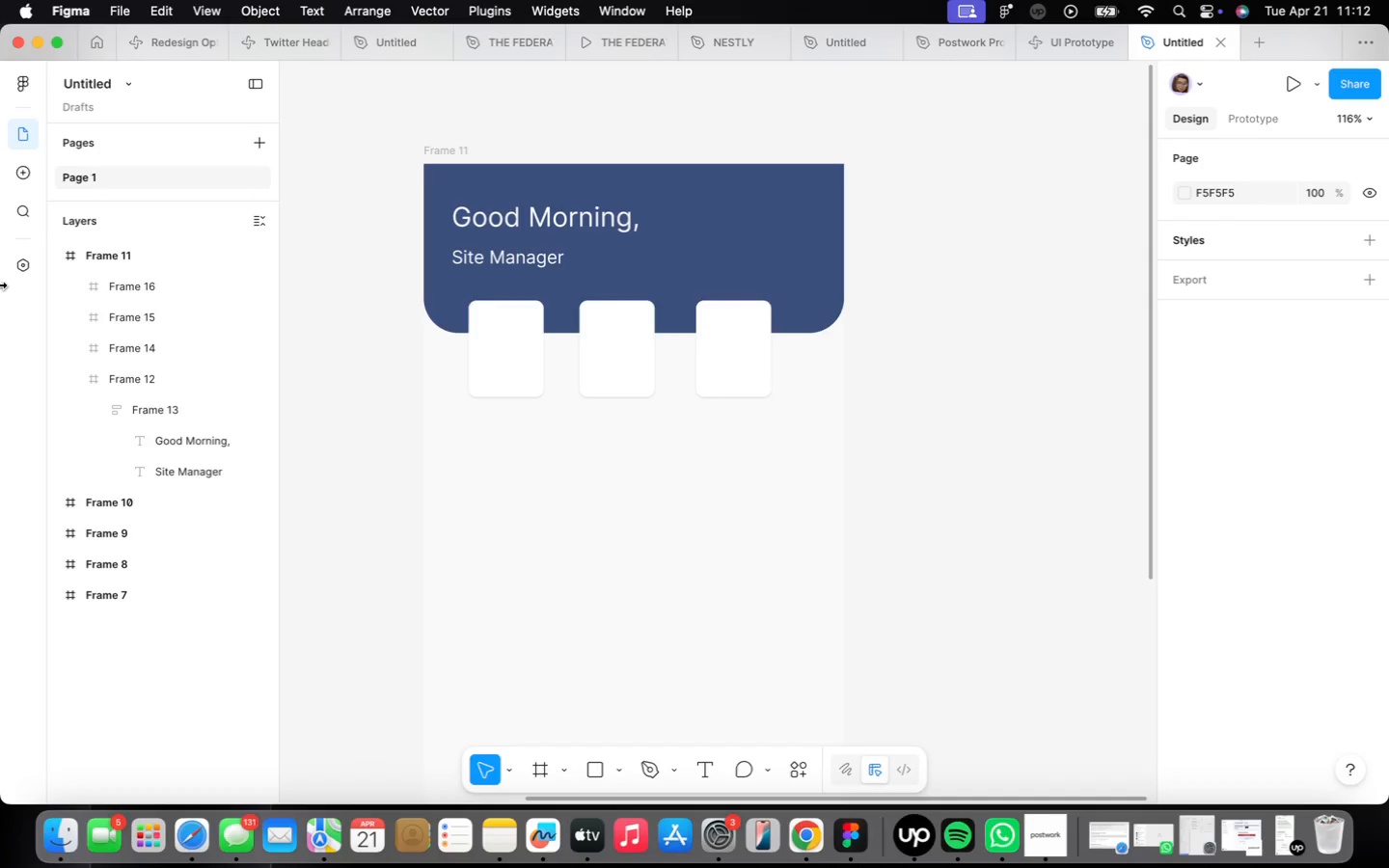 
wait(36.85)
 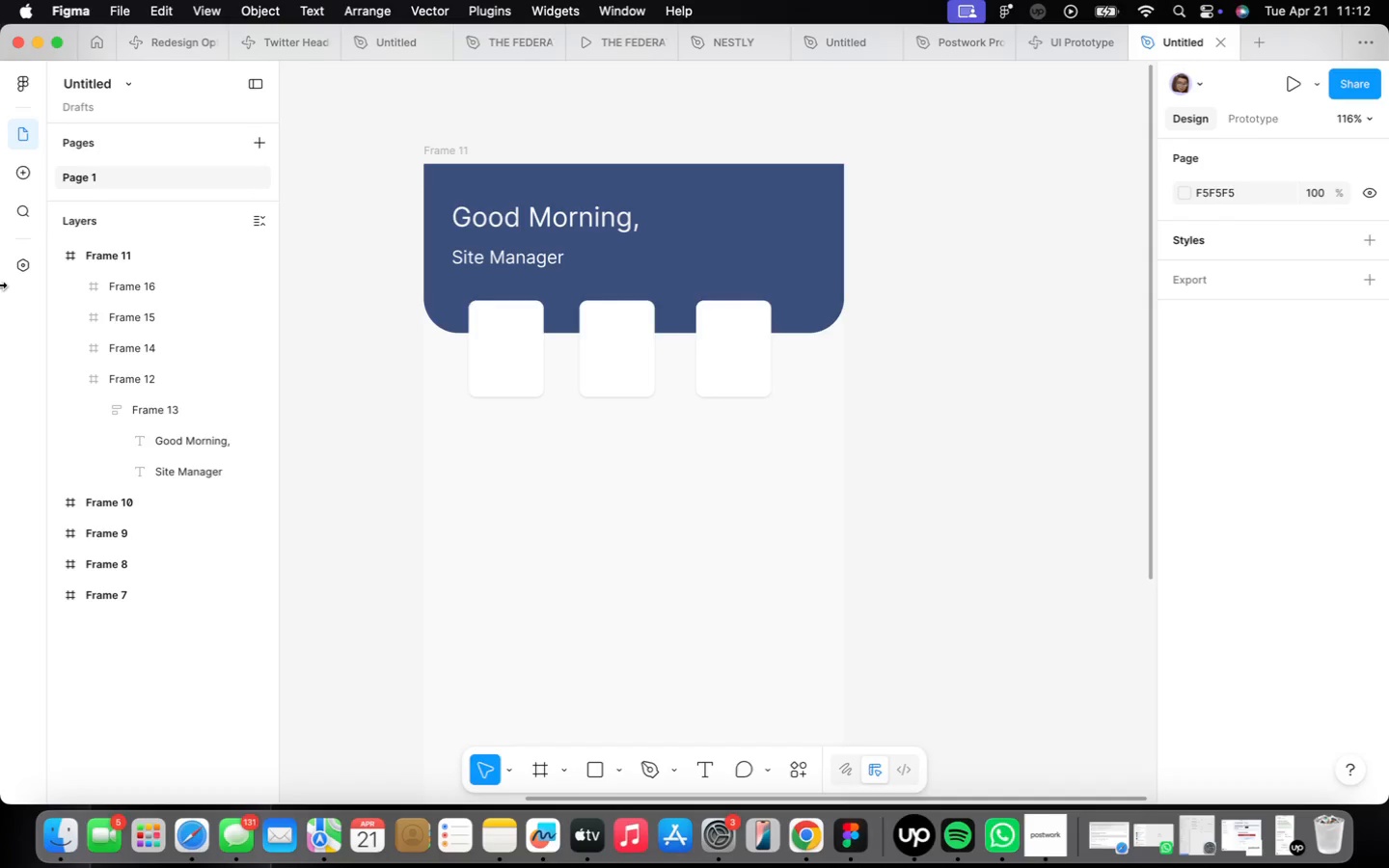 
left_click([749, 375])
 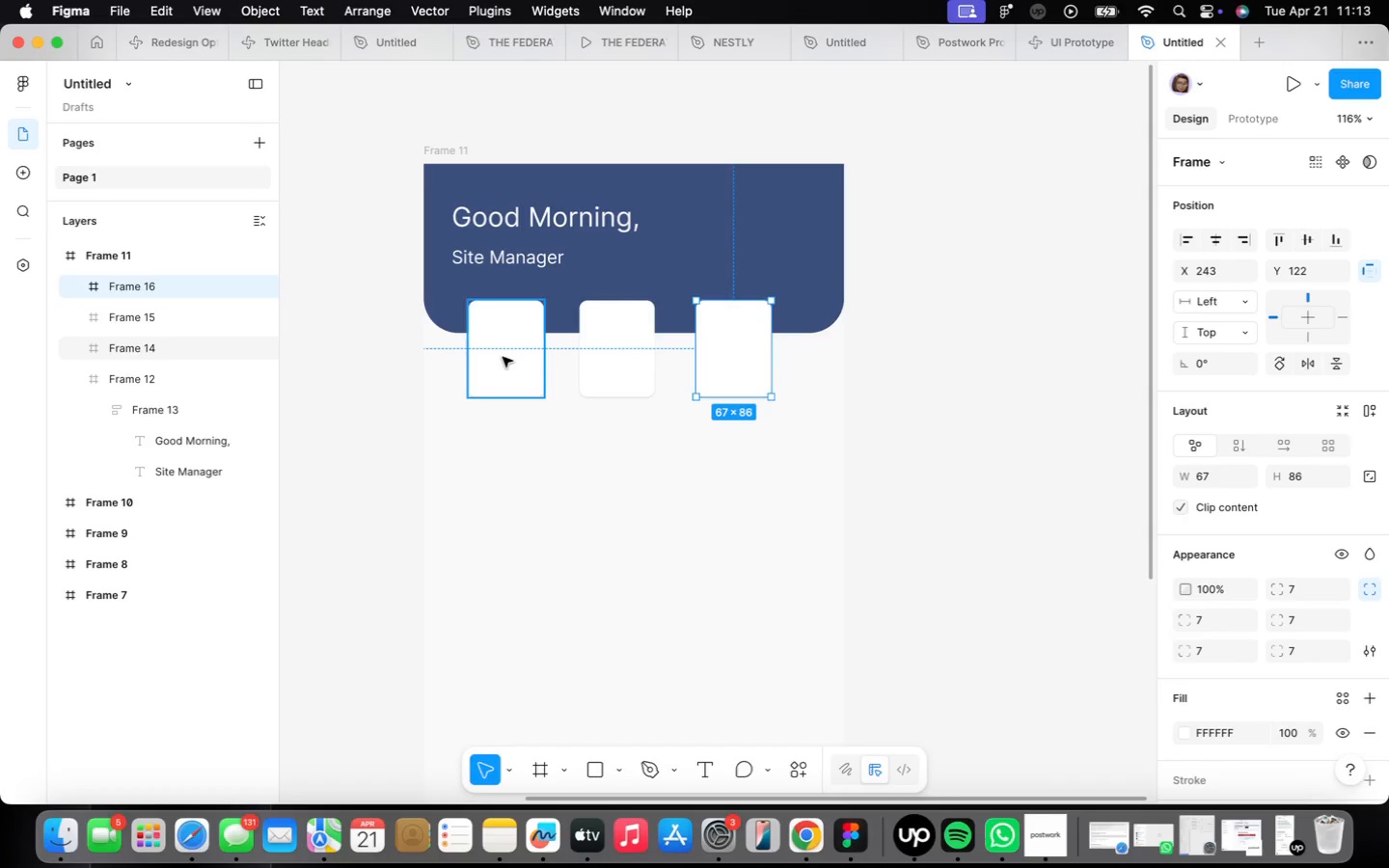 
wait(24.95)
 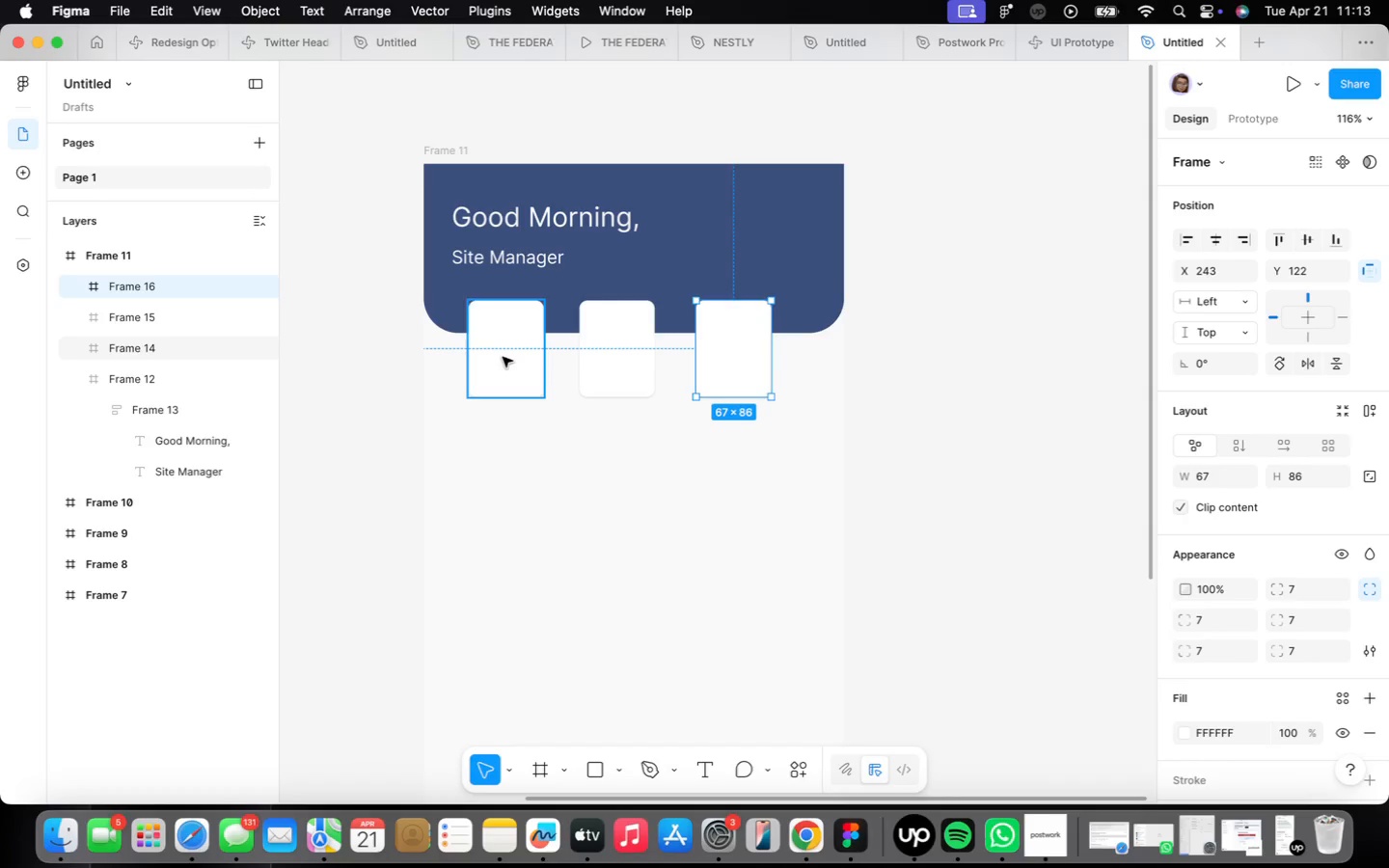 
scroll: coordinate [451, 344], scroll_direction: up, amount: 3.0
 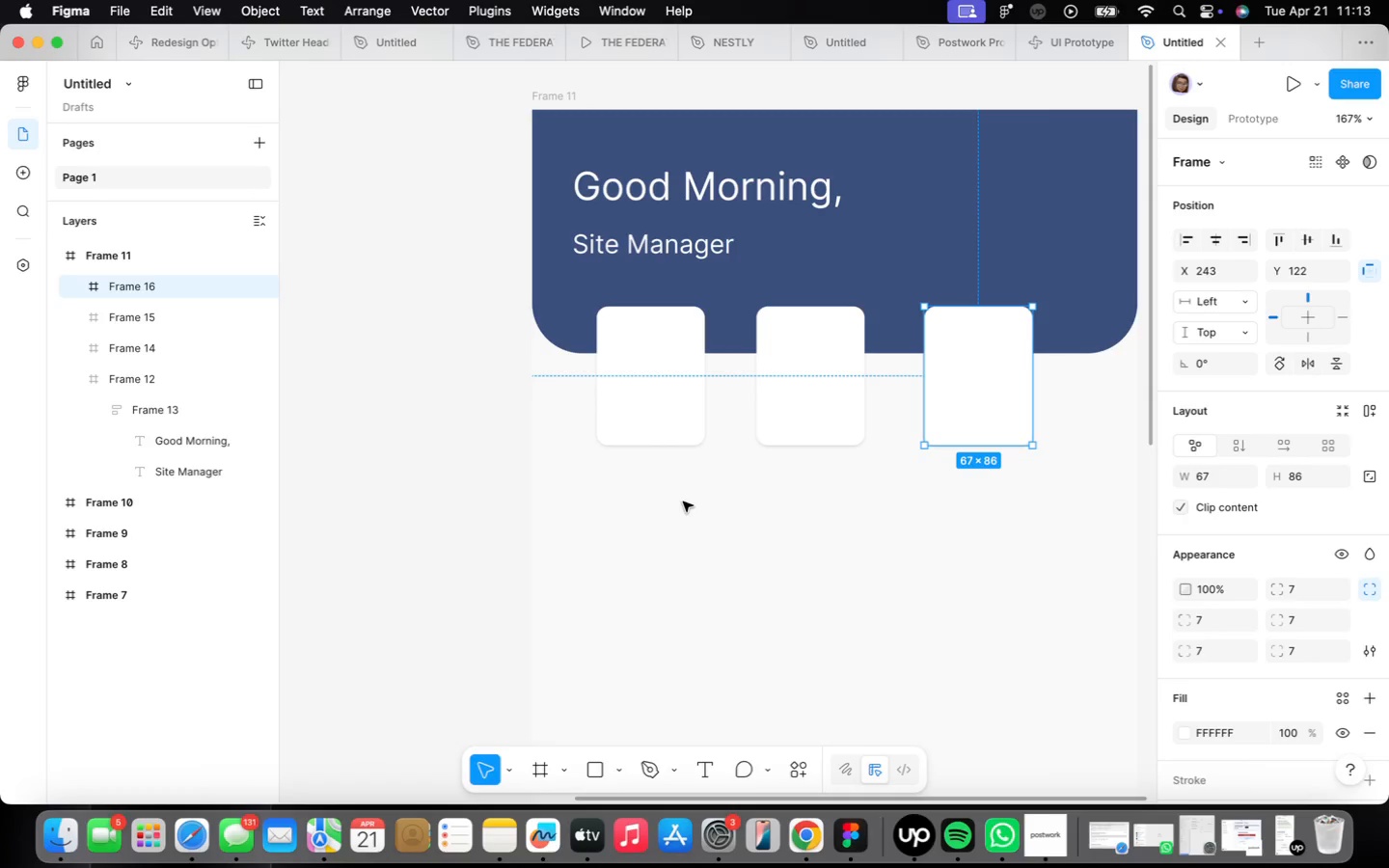 
key(T)
 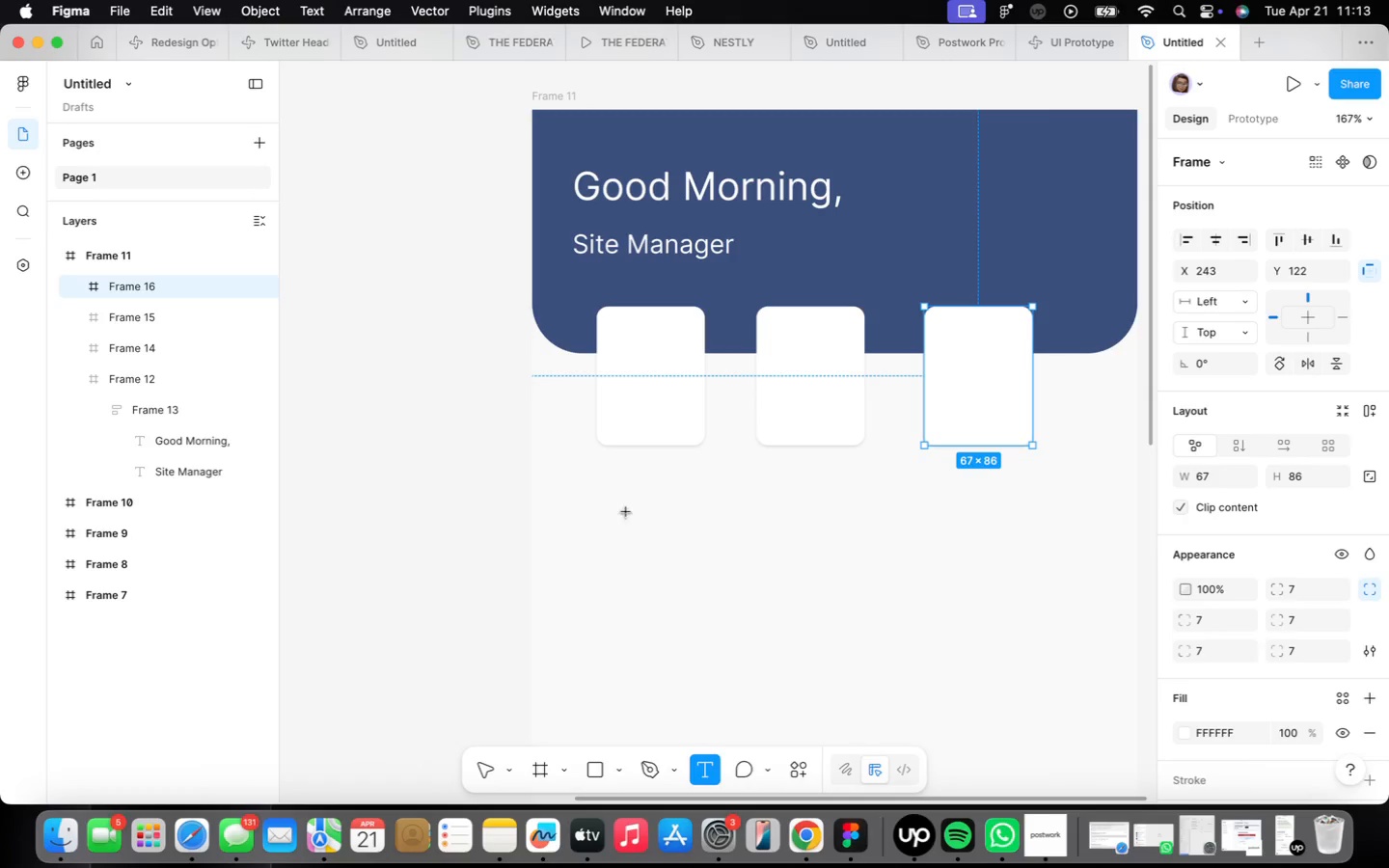 
left_click([608, 523])
 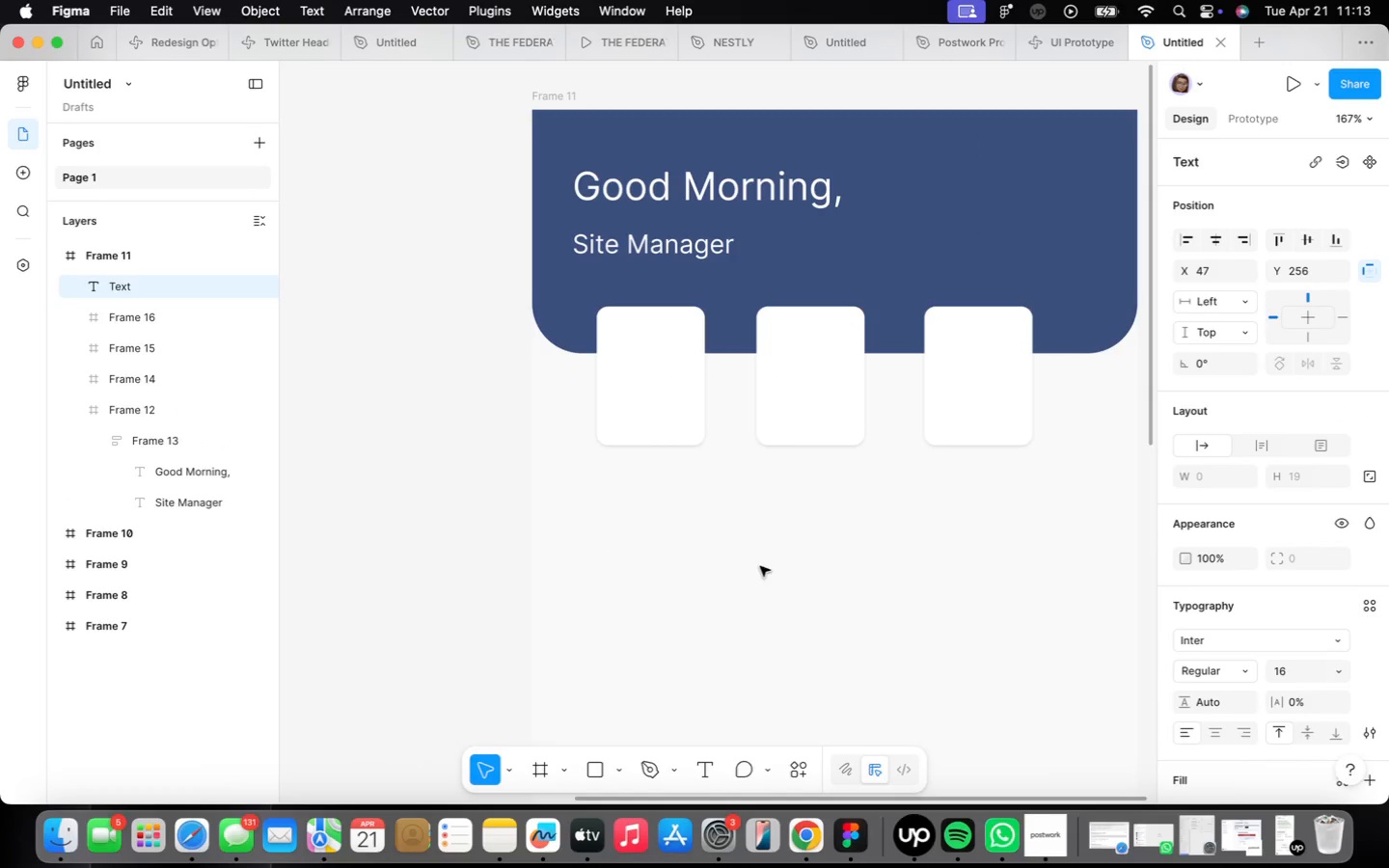 
key(CapsLock)
 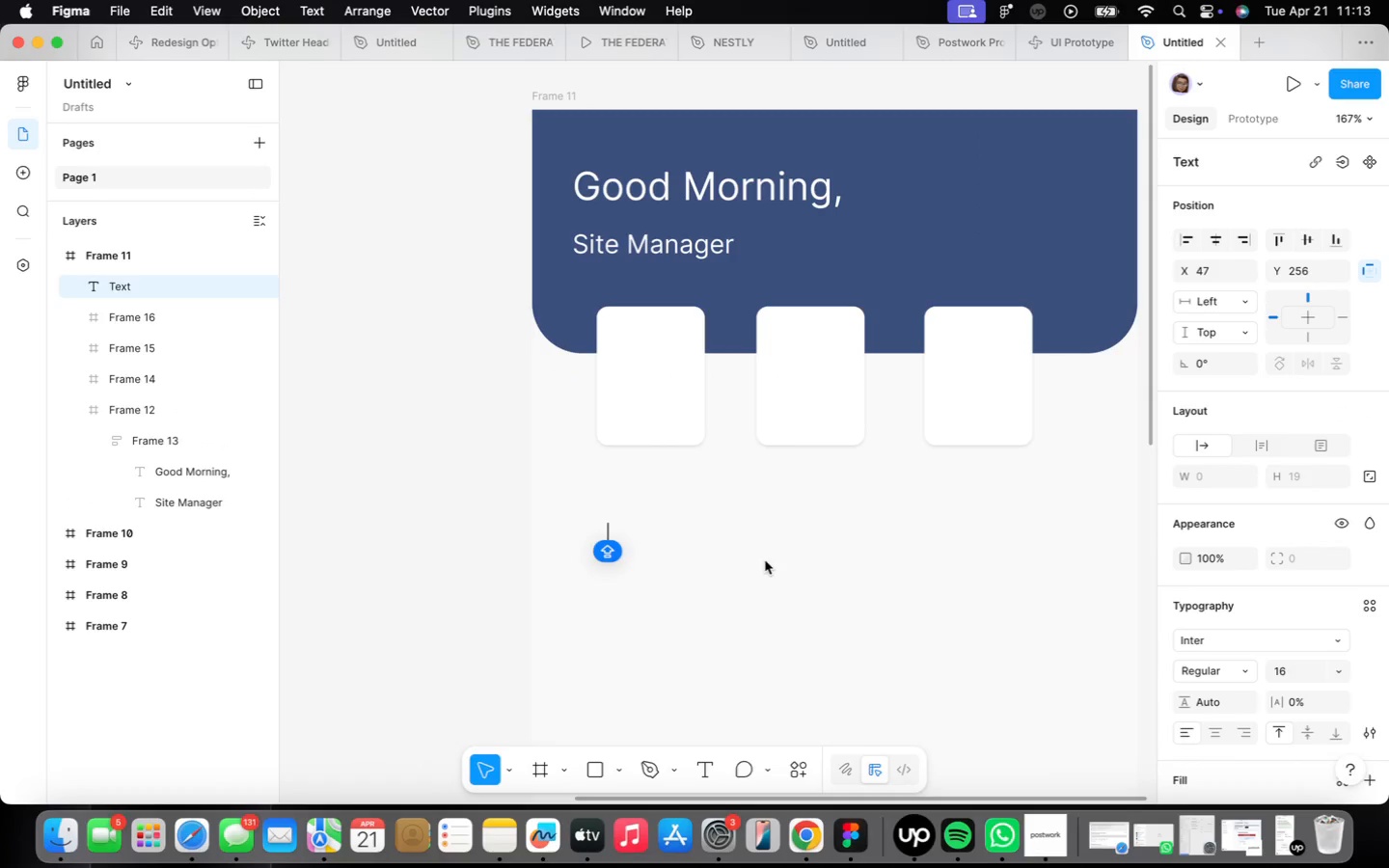 
key(8)
 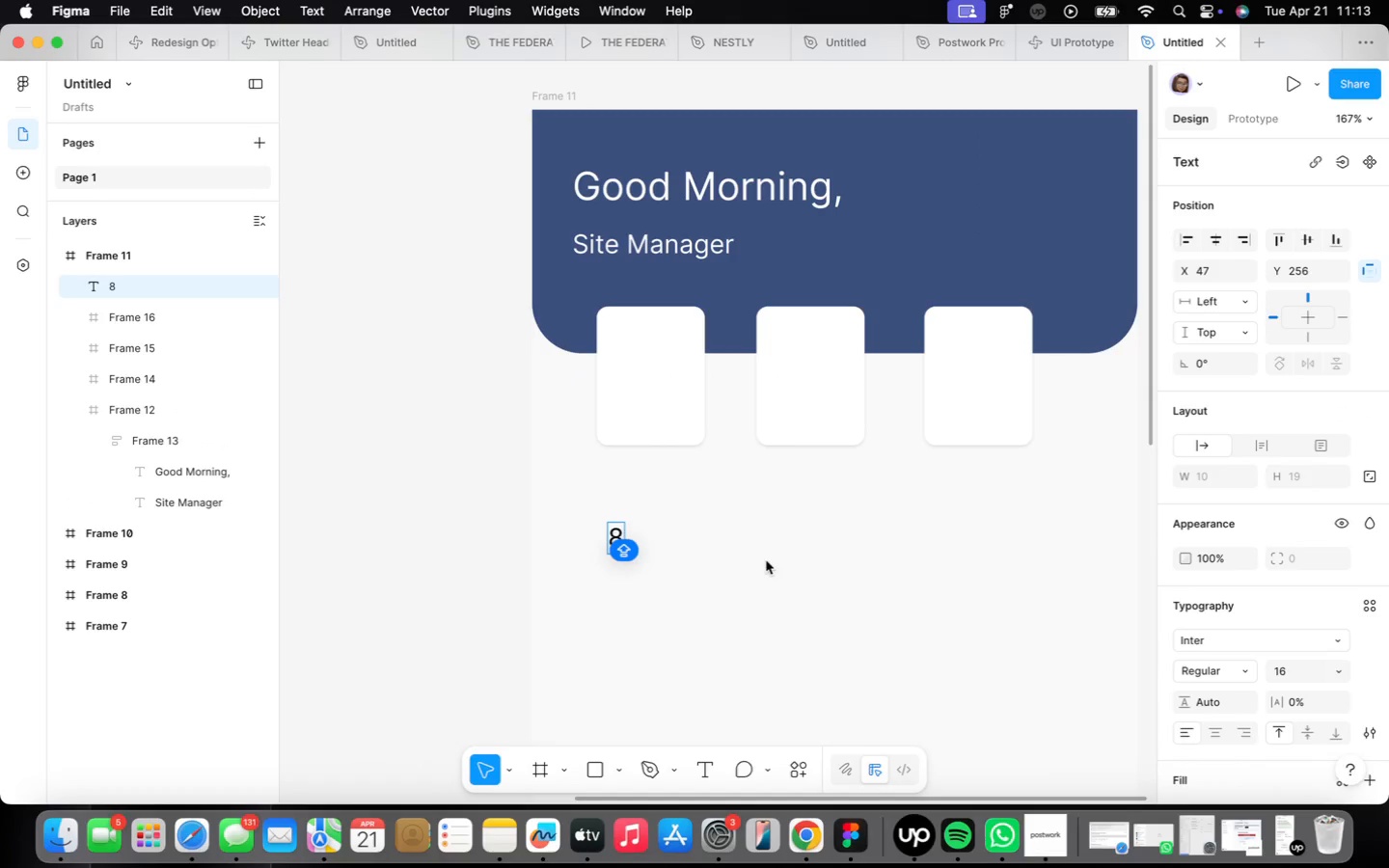 
left_click_drag(start_coordinate=[804, 564], to_coordinate=[793, 554])
 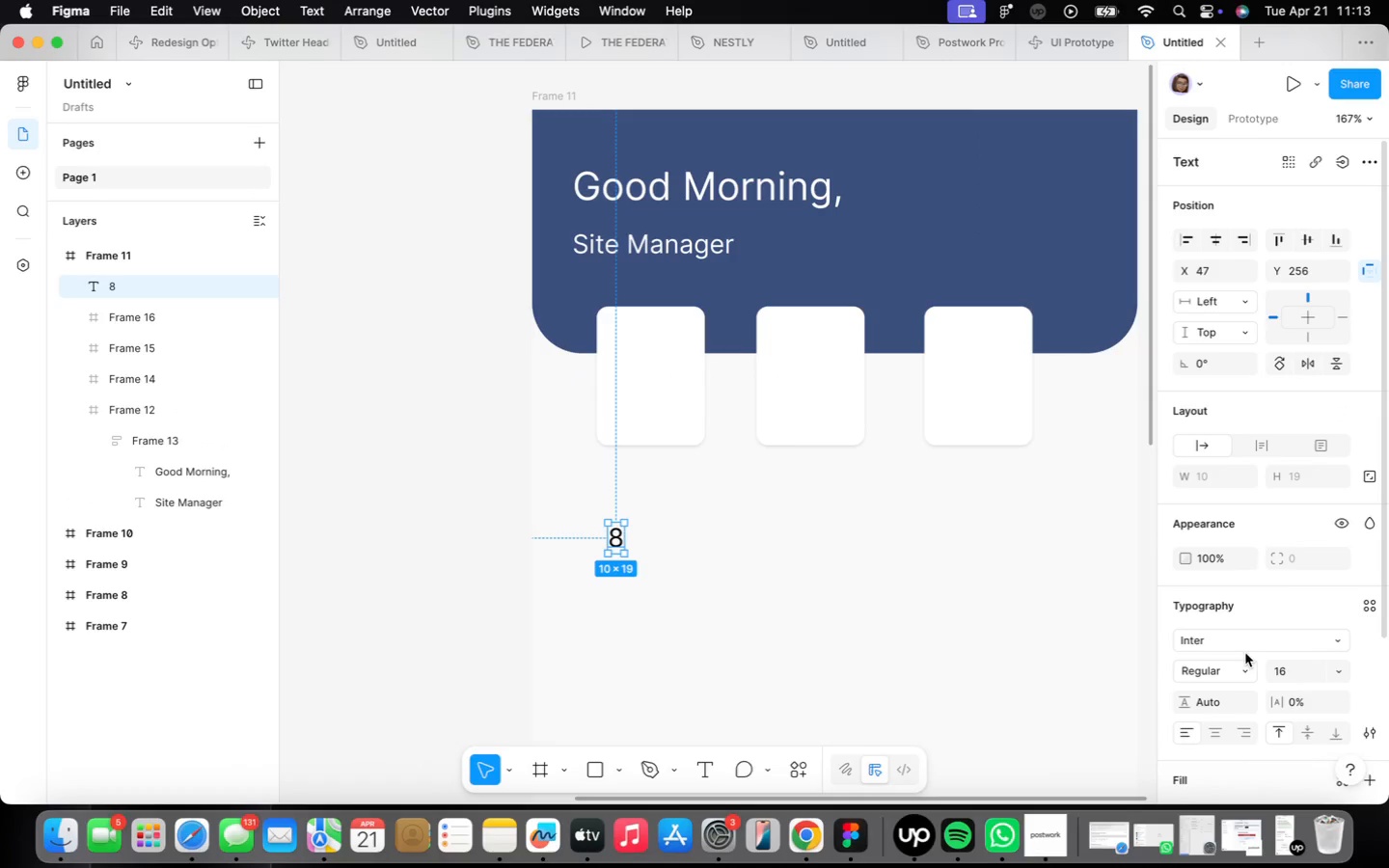 
left_click([1249, 677])
 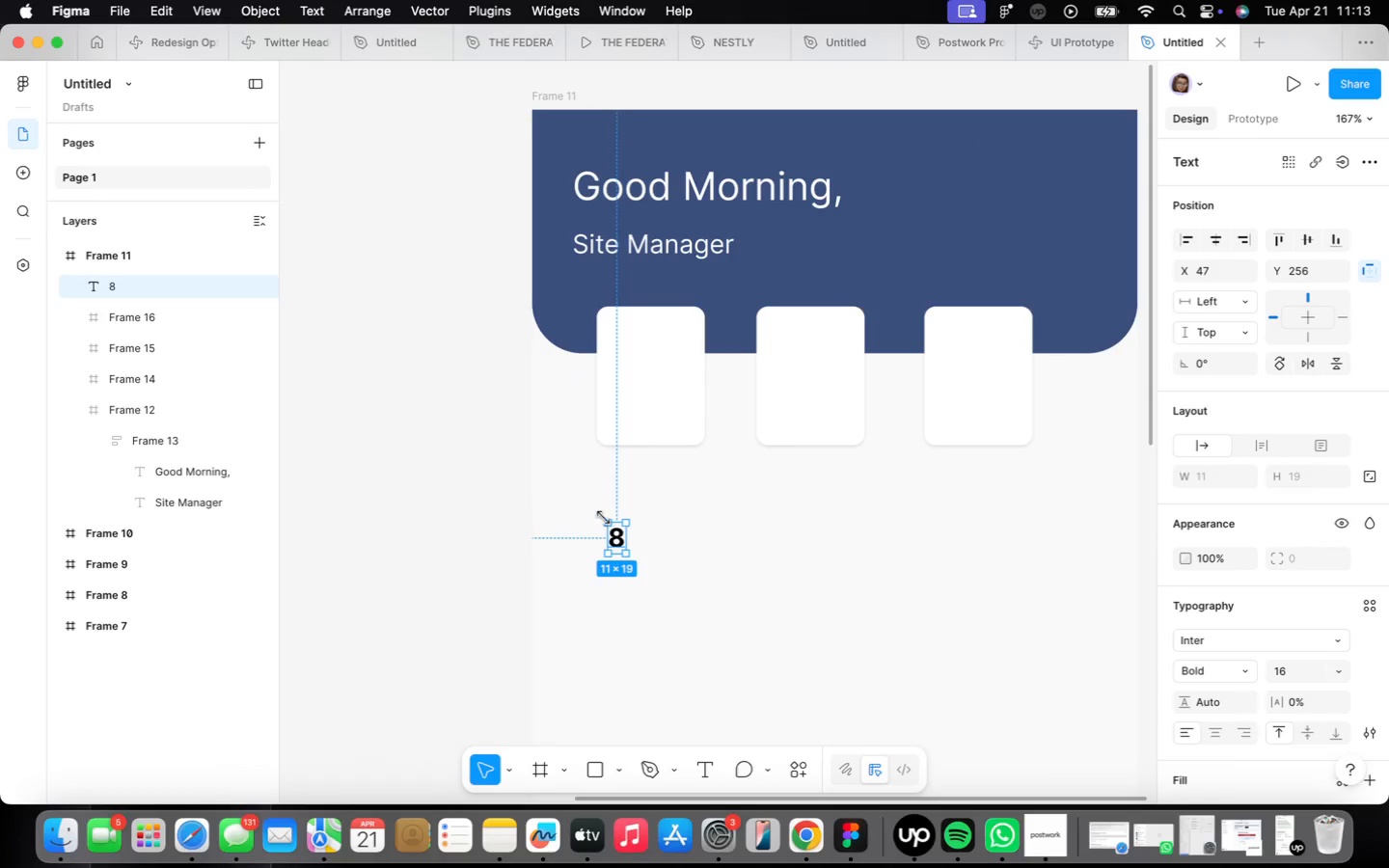 
left_click_drag(start_coordinate=[620, 536], to_coordinate=[651, 349])
 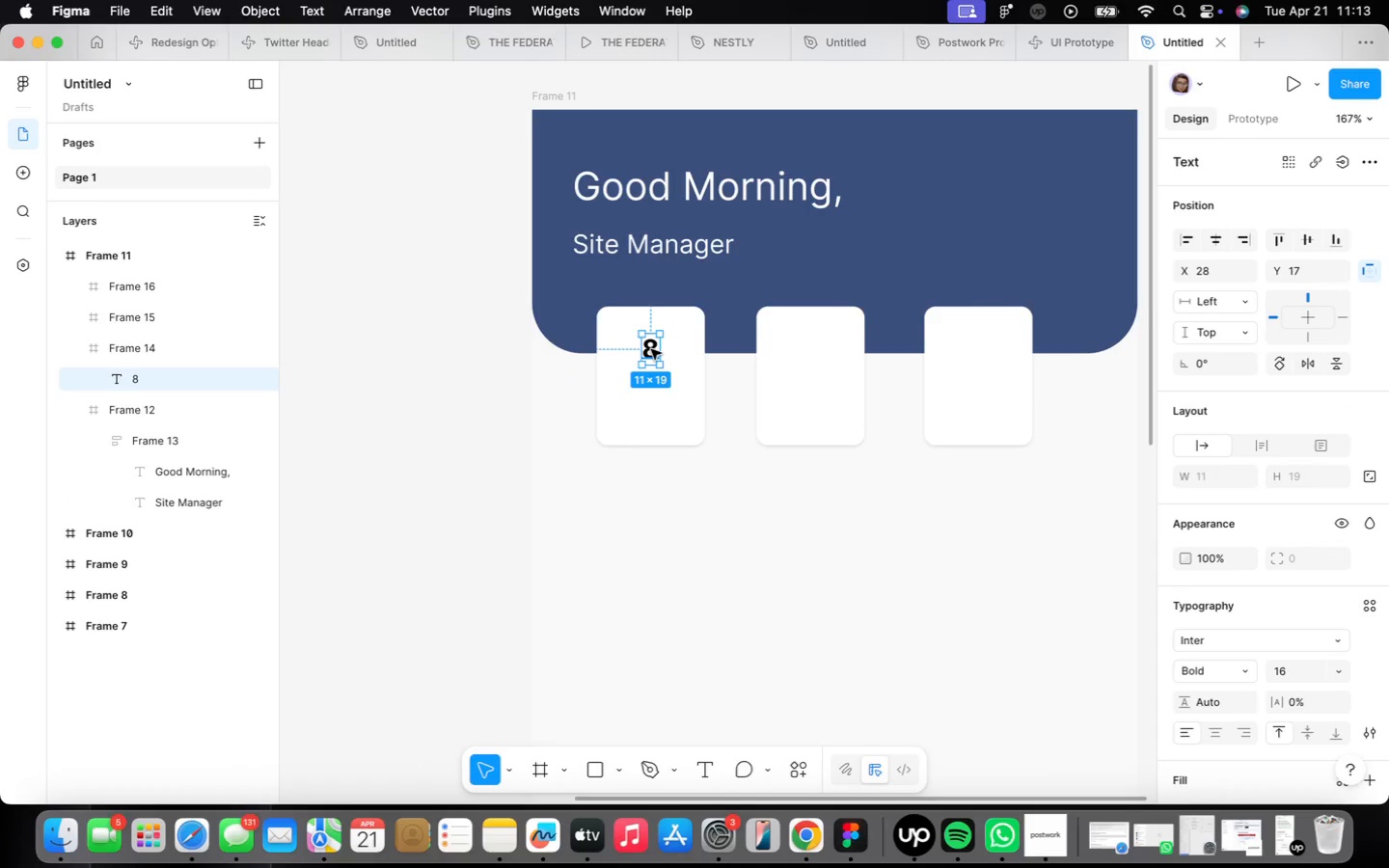 
scroll: coordinate [651, 349], scroll_direction: up, amount: 2.0
 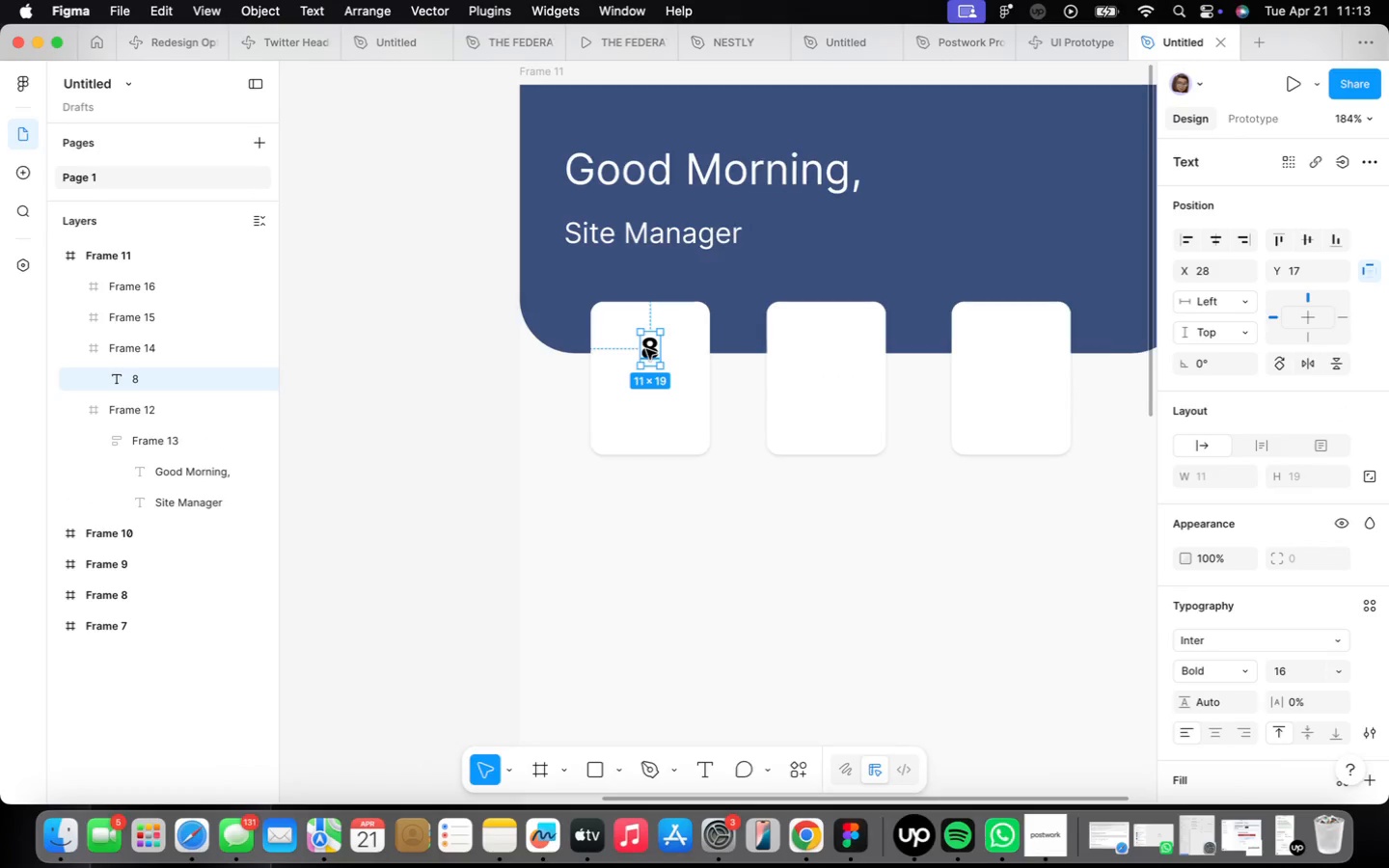 
hold_key(key=OptionLeft, duration=1.03)
left_click_drag(start_coordinate=[646, 349], to_coordinate=[647, 414])
 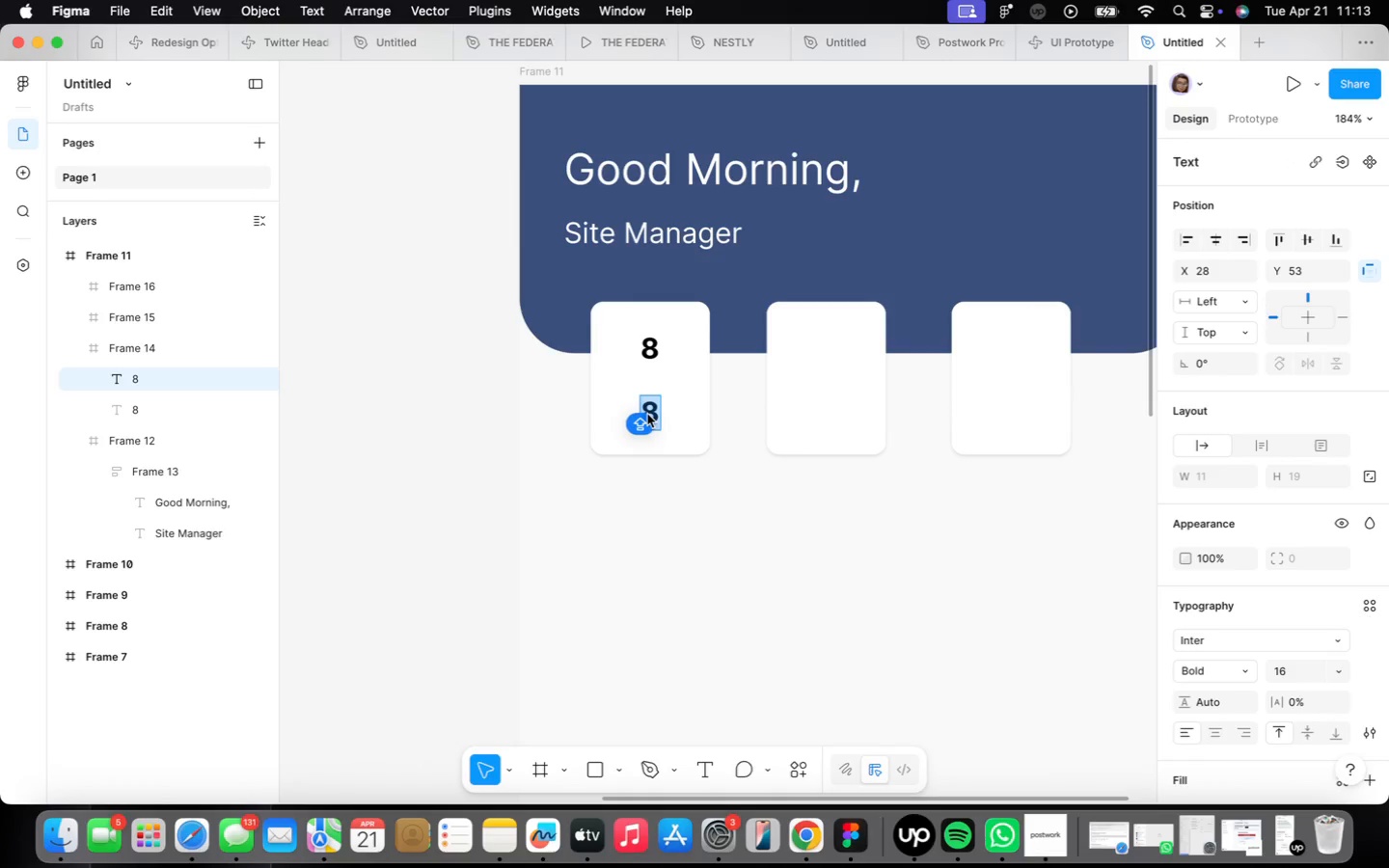 
type(Active)
 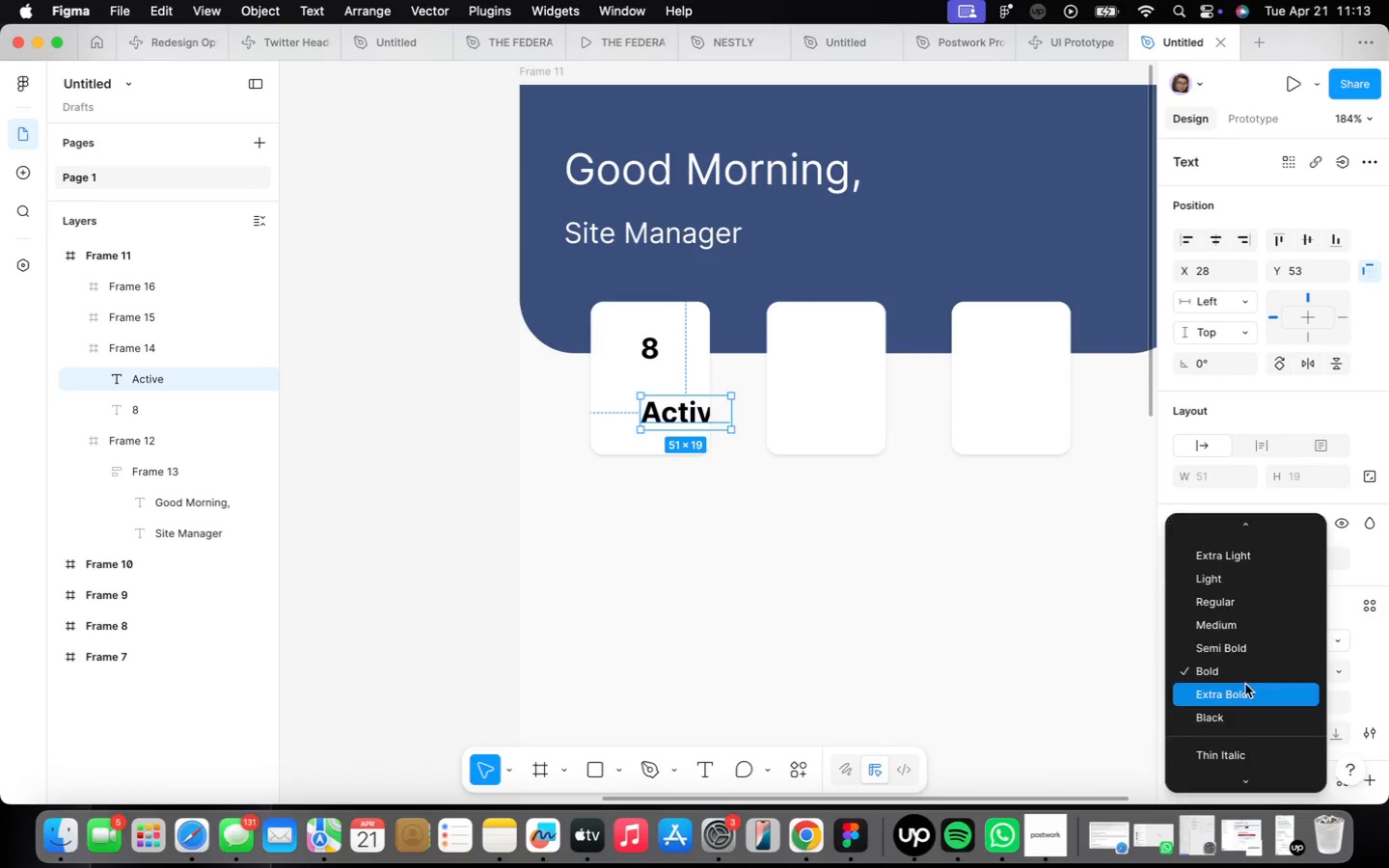 
left_click([1239, 608])
 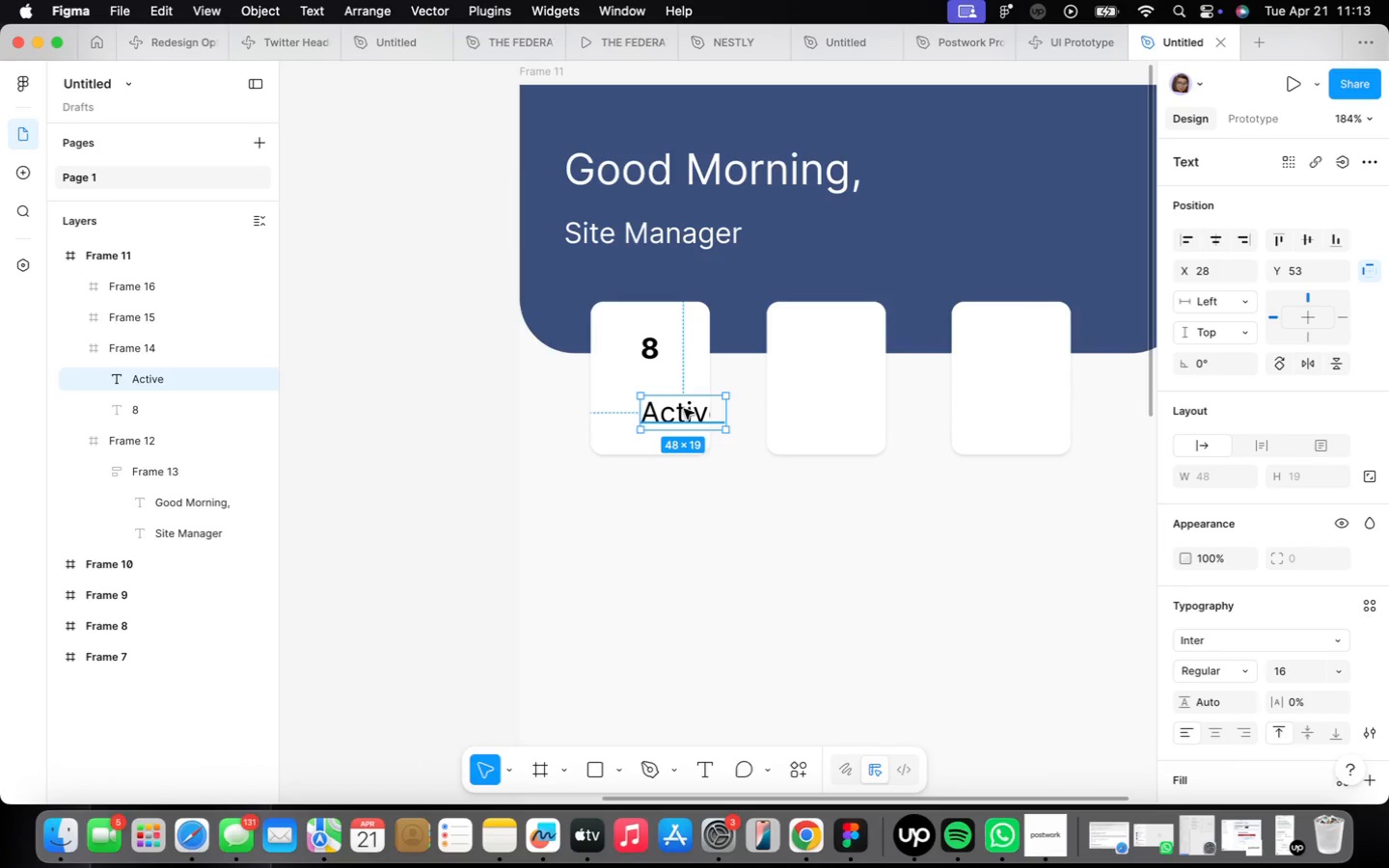 
left_click_drag(start_coordinate=[688, 415], to_coordinate=[658, 417])
 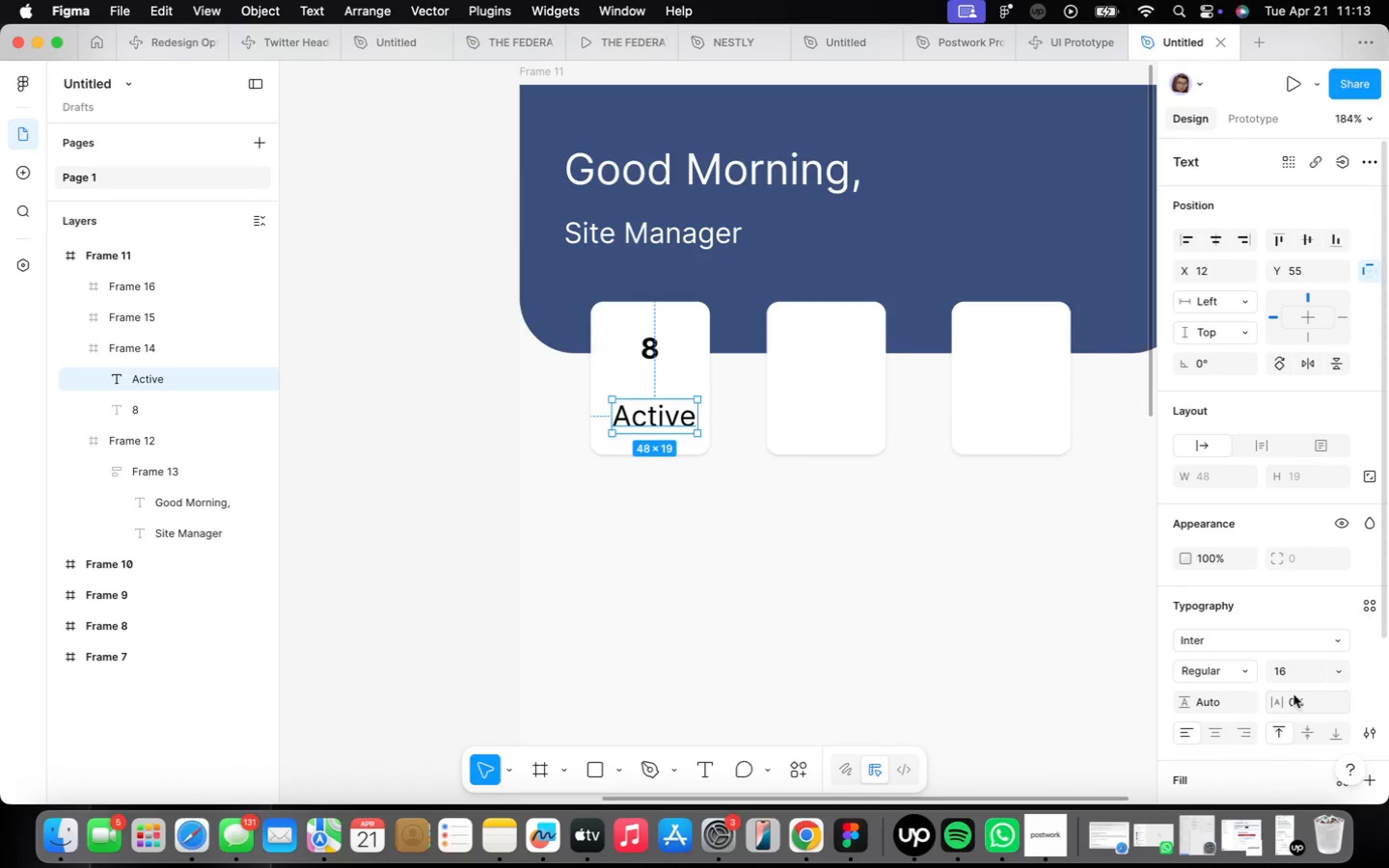 
left_click([1330, 665])
 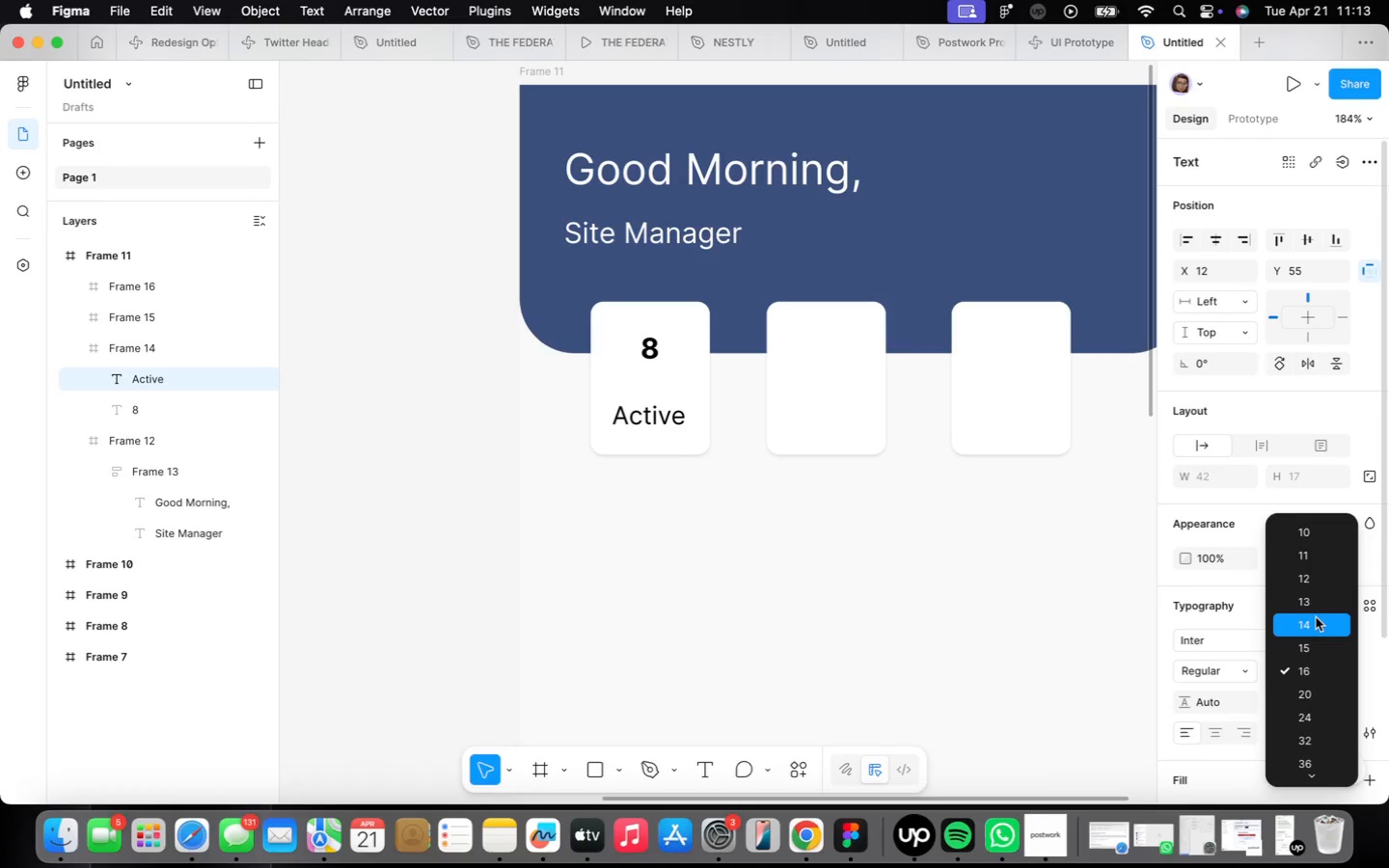 
left_click([1316, 617])
 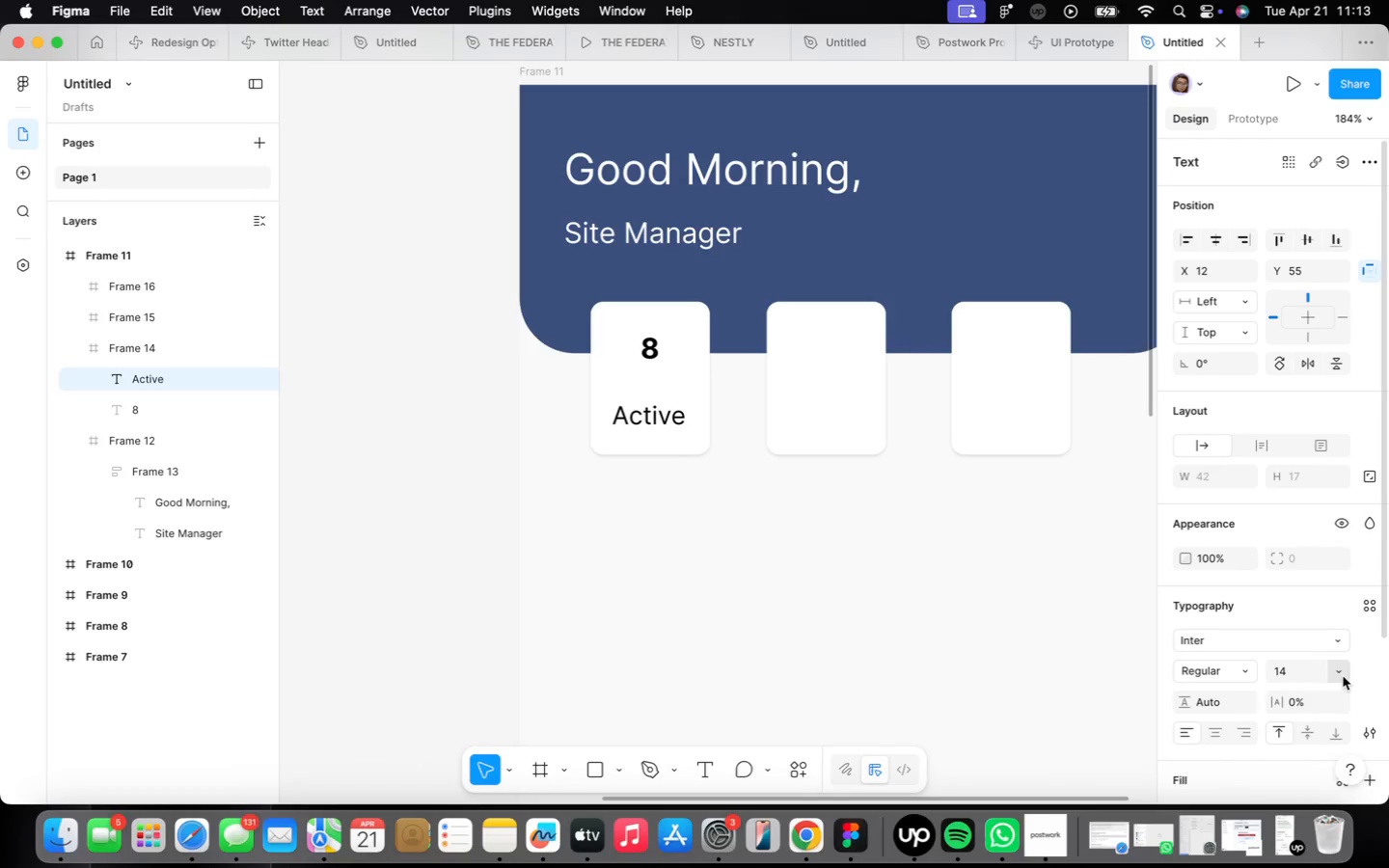 
left_click([1343, 673])
 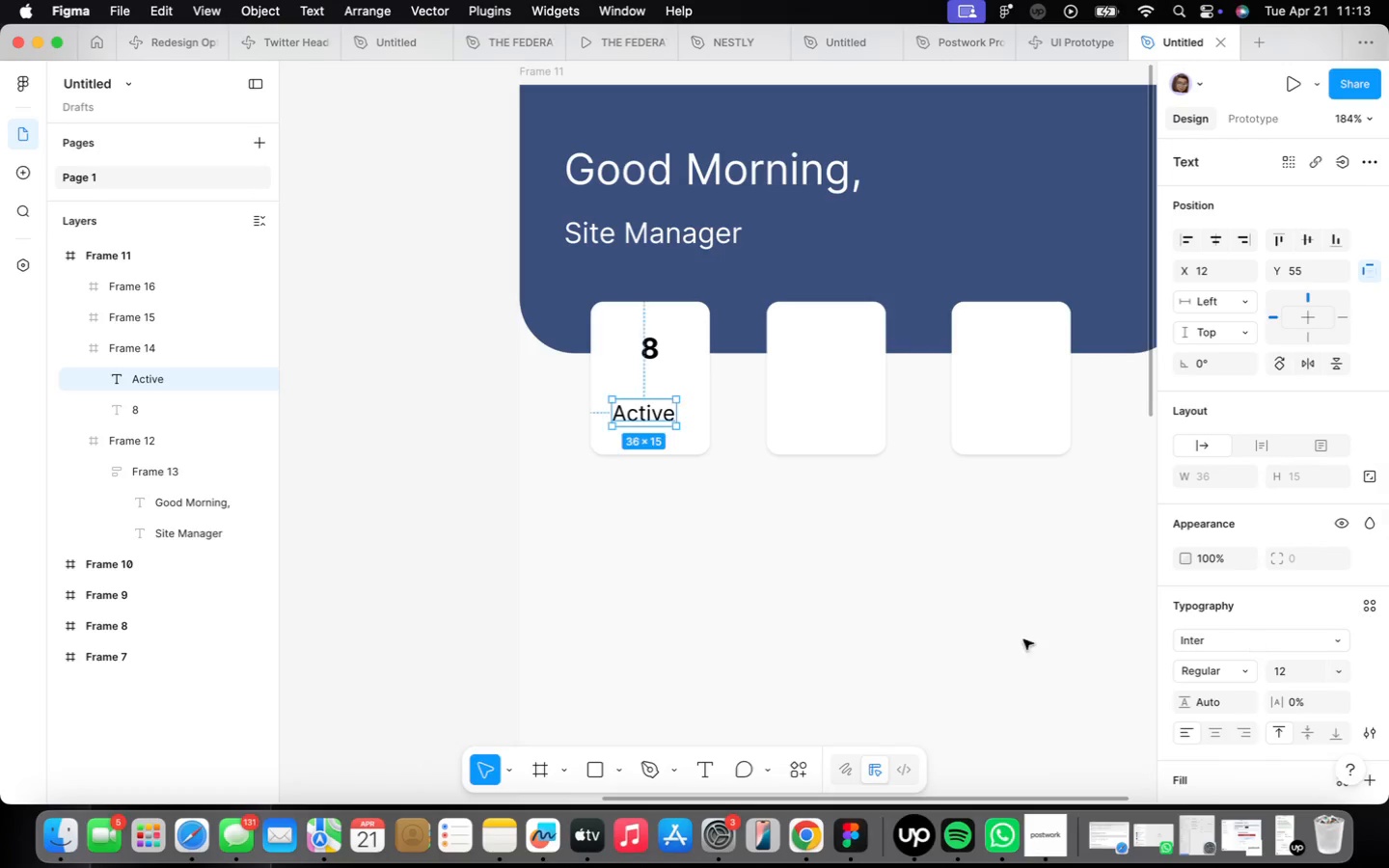 
scroll: coordinate [1300, 635], scroll_direction: down, amount: 7.0
 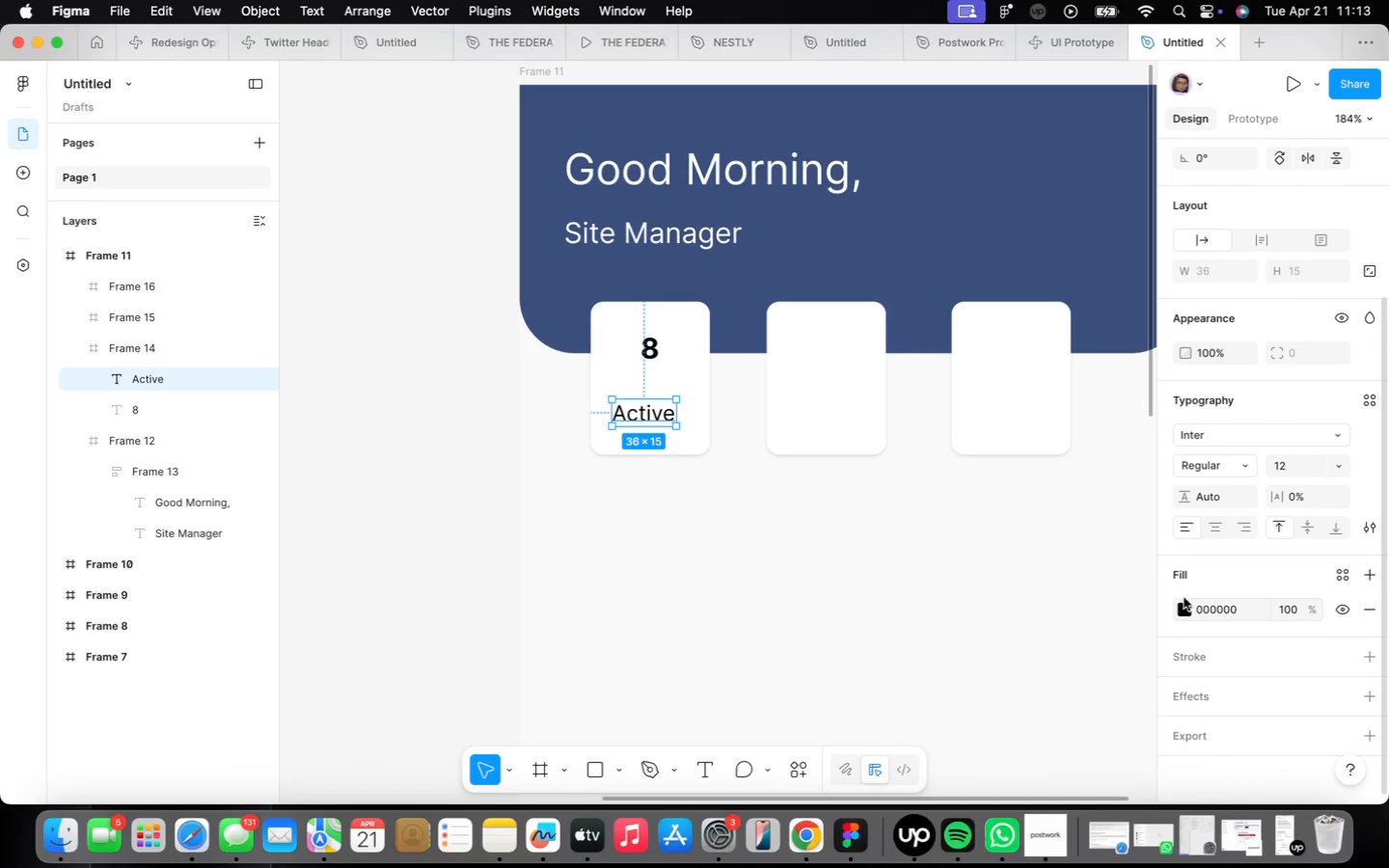 
left_click([1188, 606])
 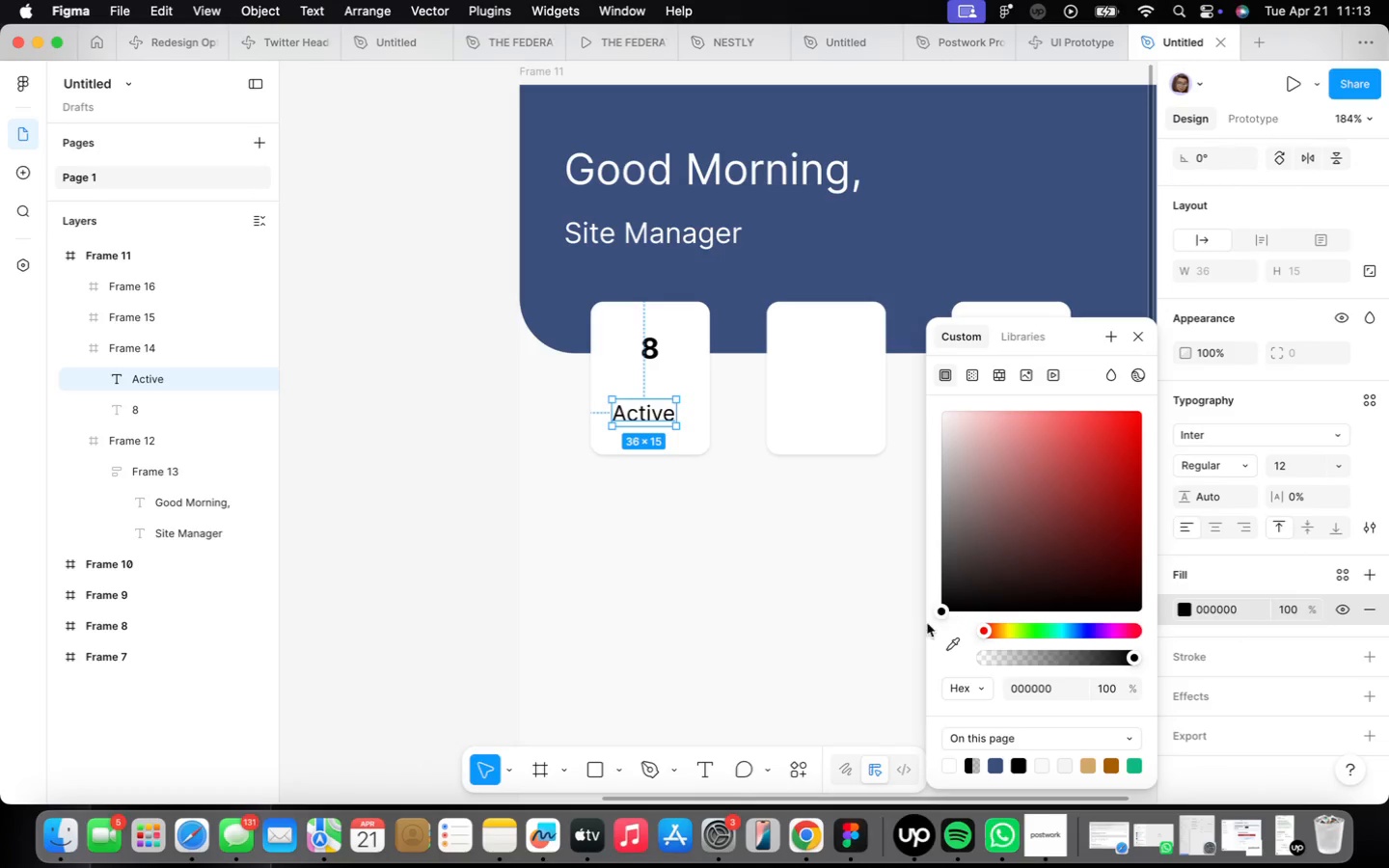 
left_click_drag(start_coordinate=[940, 610], to_coordinate=[925, 526])
 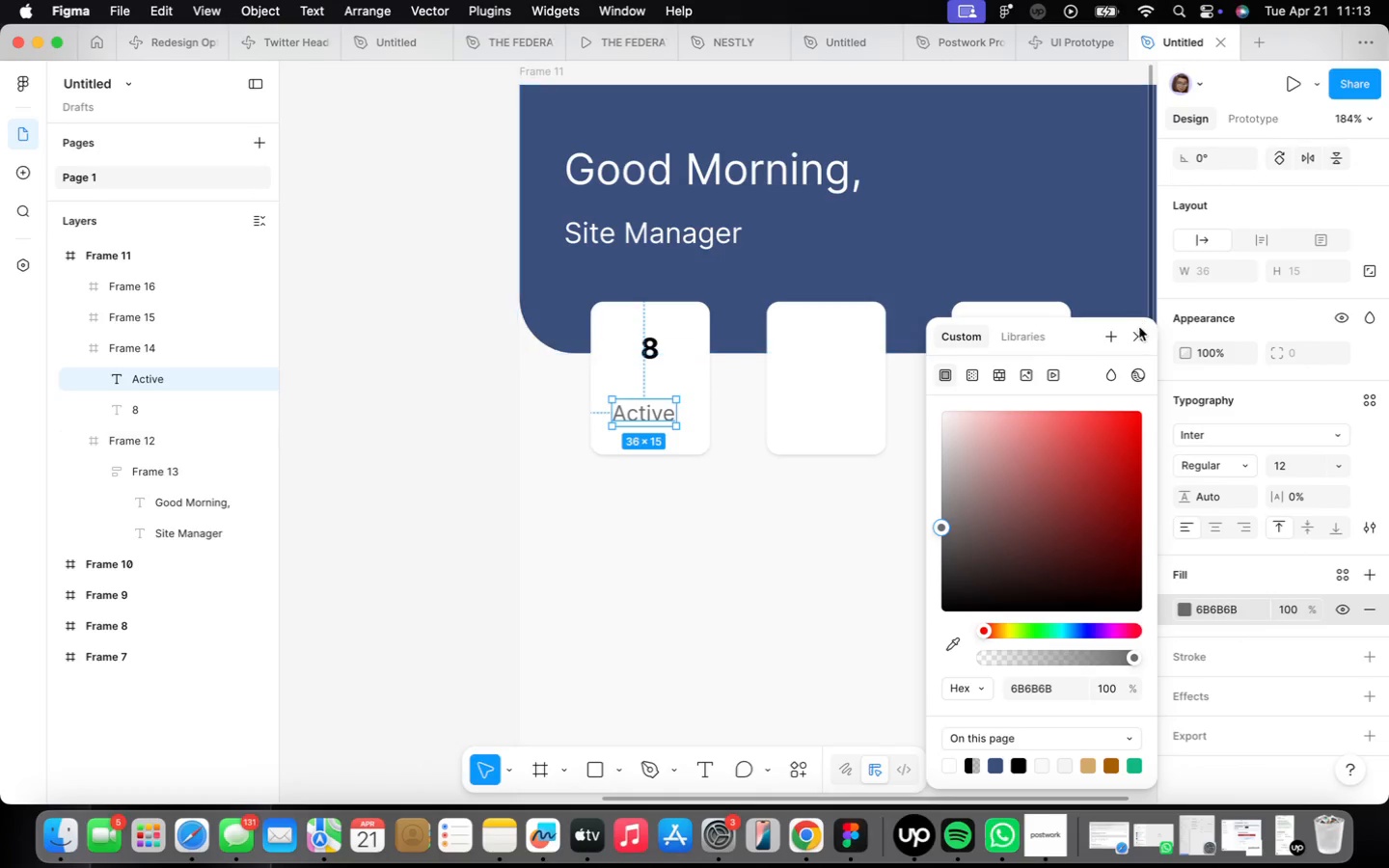 
left_click([1140, 329])
 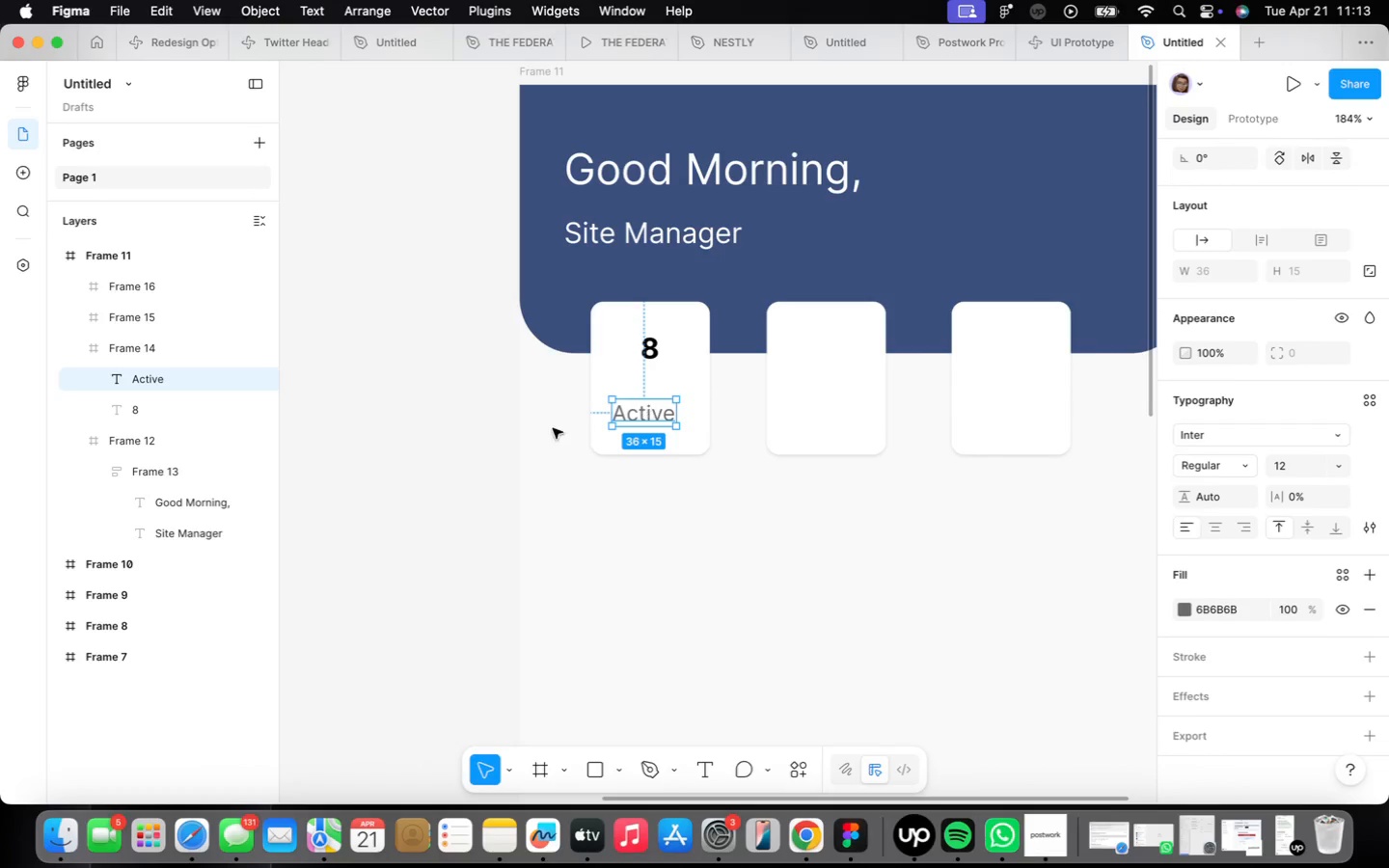 
scroll: coordinate [603, 411], scroll_direction: up, amount: 2.0
 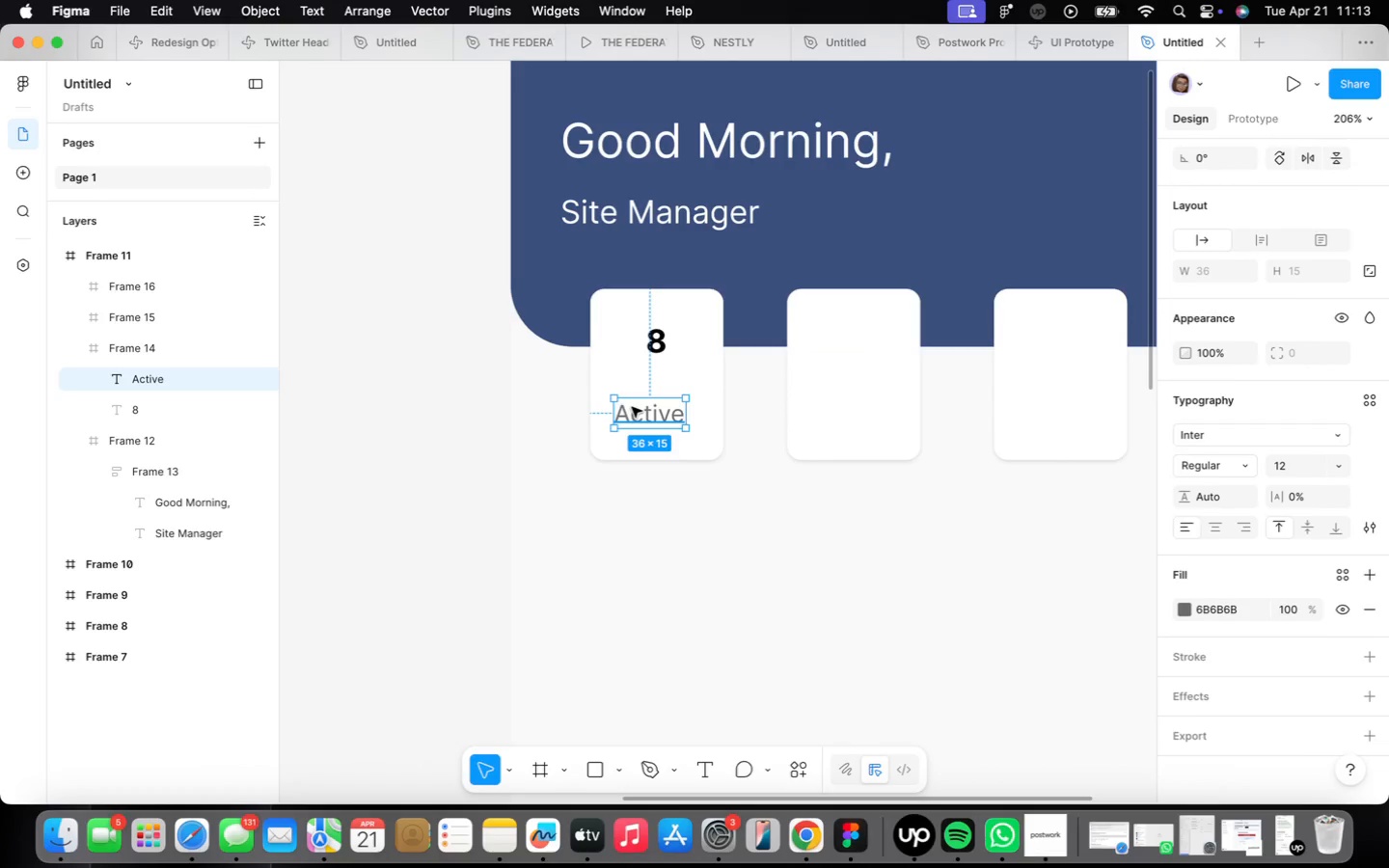 
left_click_drag(start_coordinate=[633, 407], to_coordinate=[640, 407])
 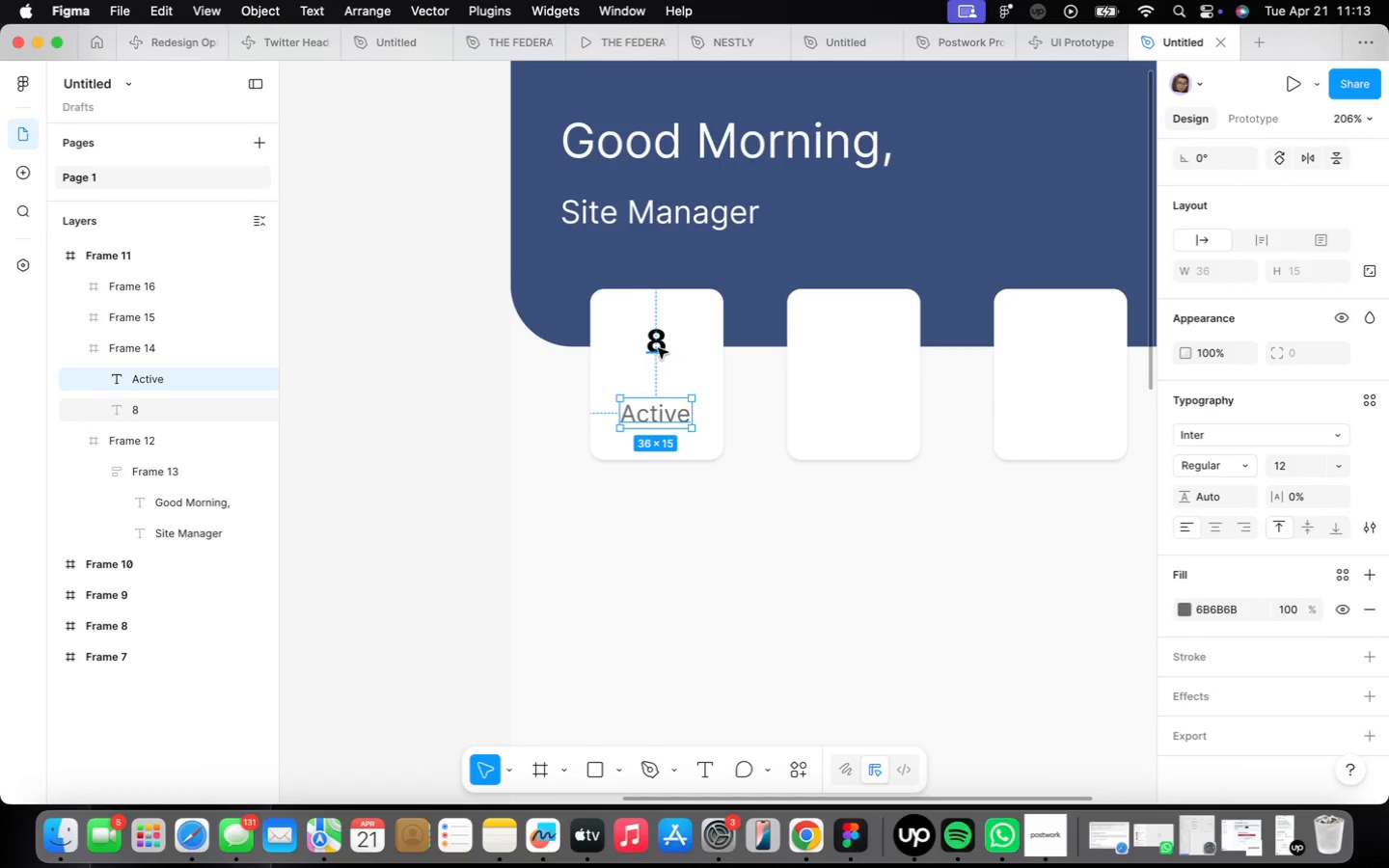 
left_click_drag(start_coordinate=[656, 342], to_coordinate=[651, 359])
 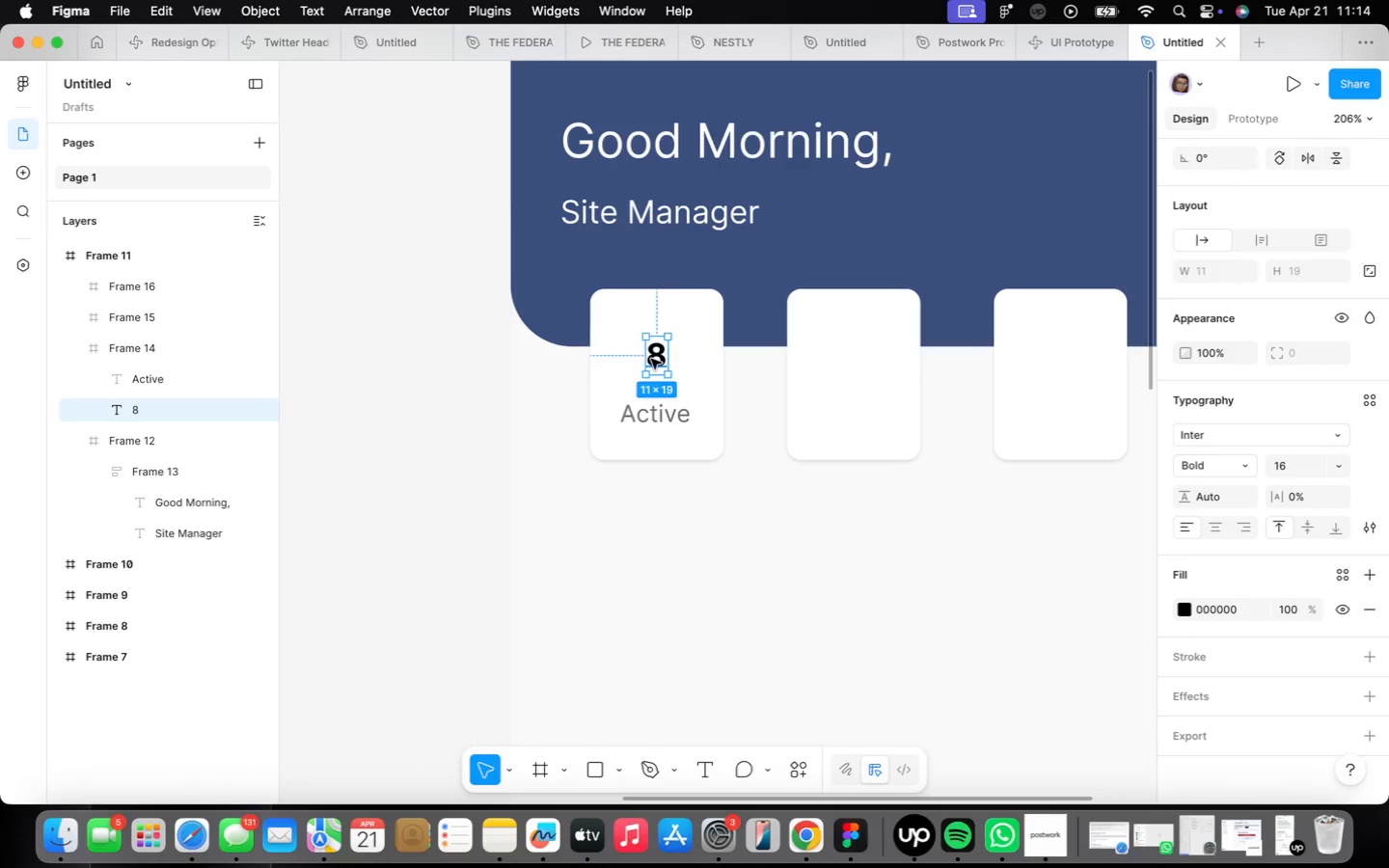 
left_click_drag(start_coordinate=[651, 359], to_coordinate=[654, 367])
 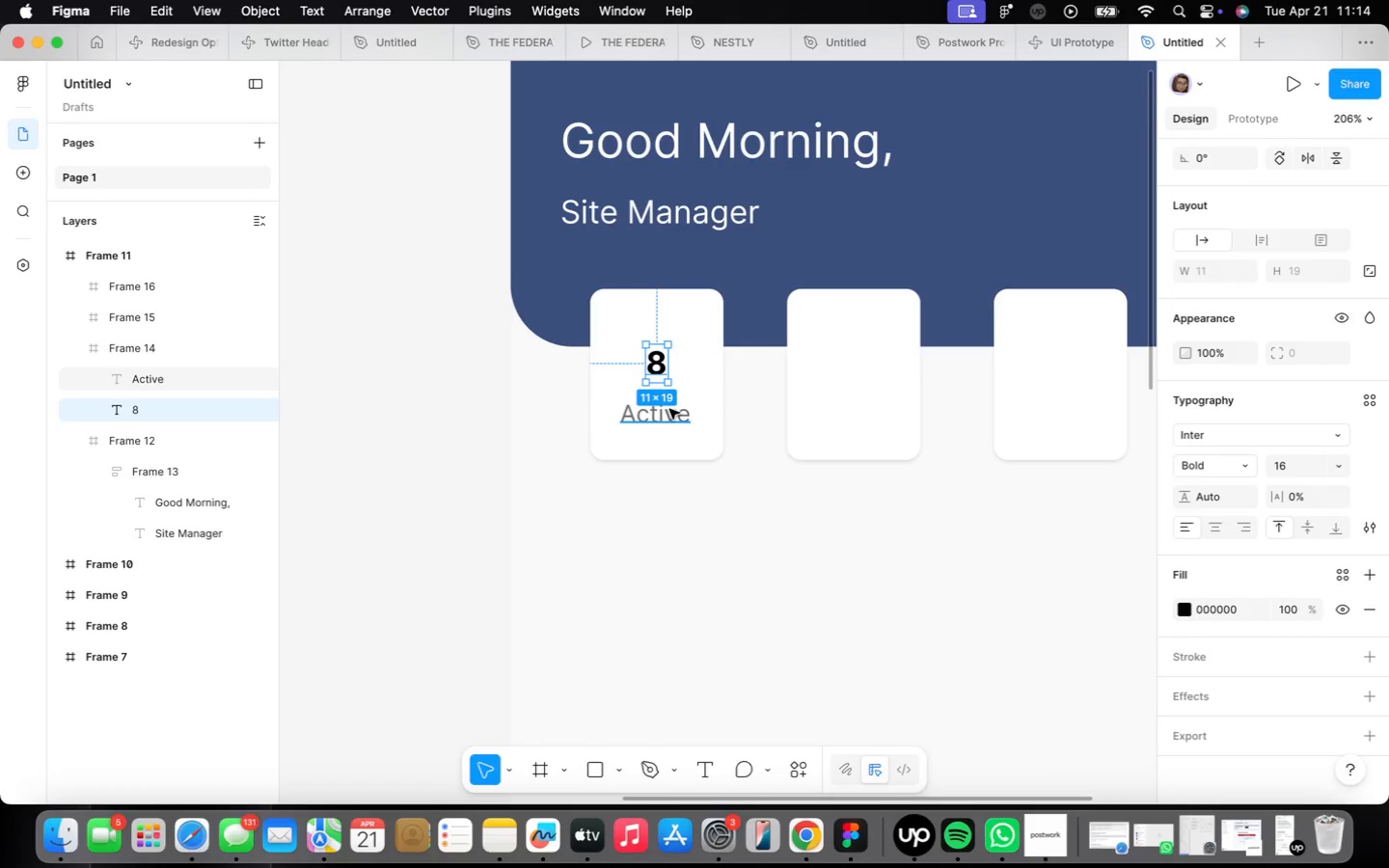 
hold_key(key=ShiftLeft, duration=0.38)
left_click([669, 409])
 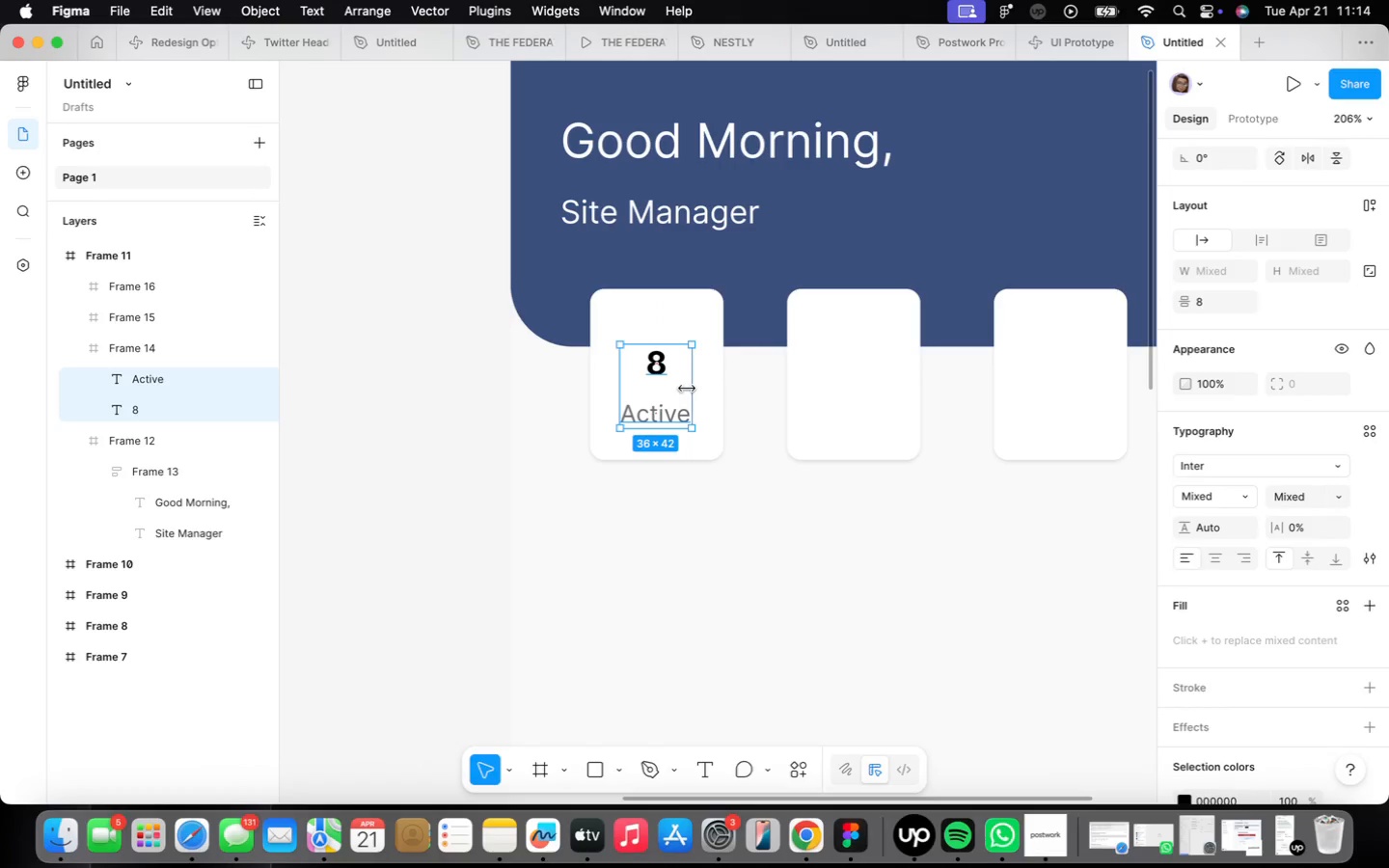 
key(Shift+ShiftLeft)
 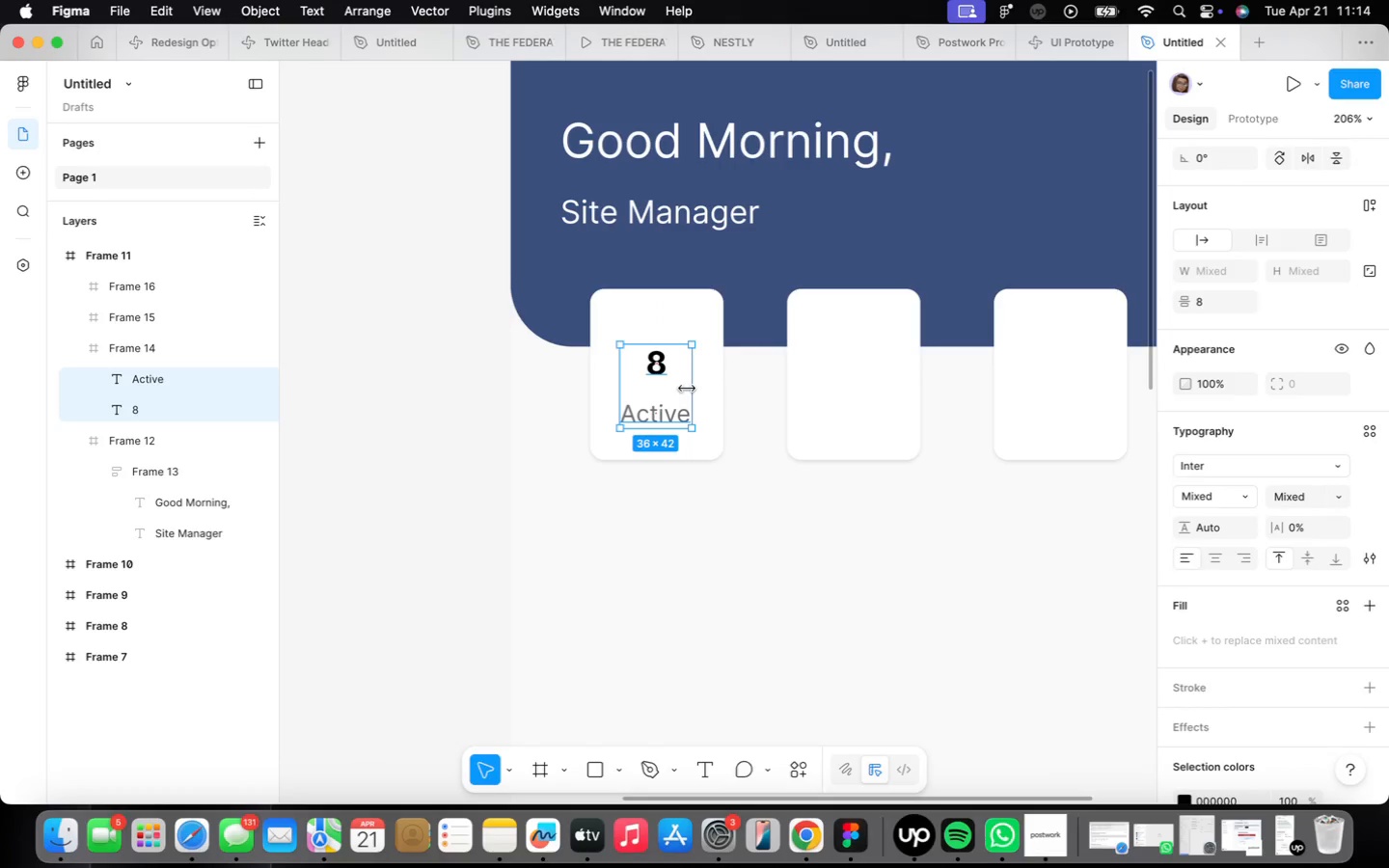 
key(Shift+A)
 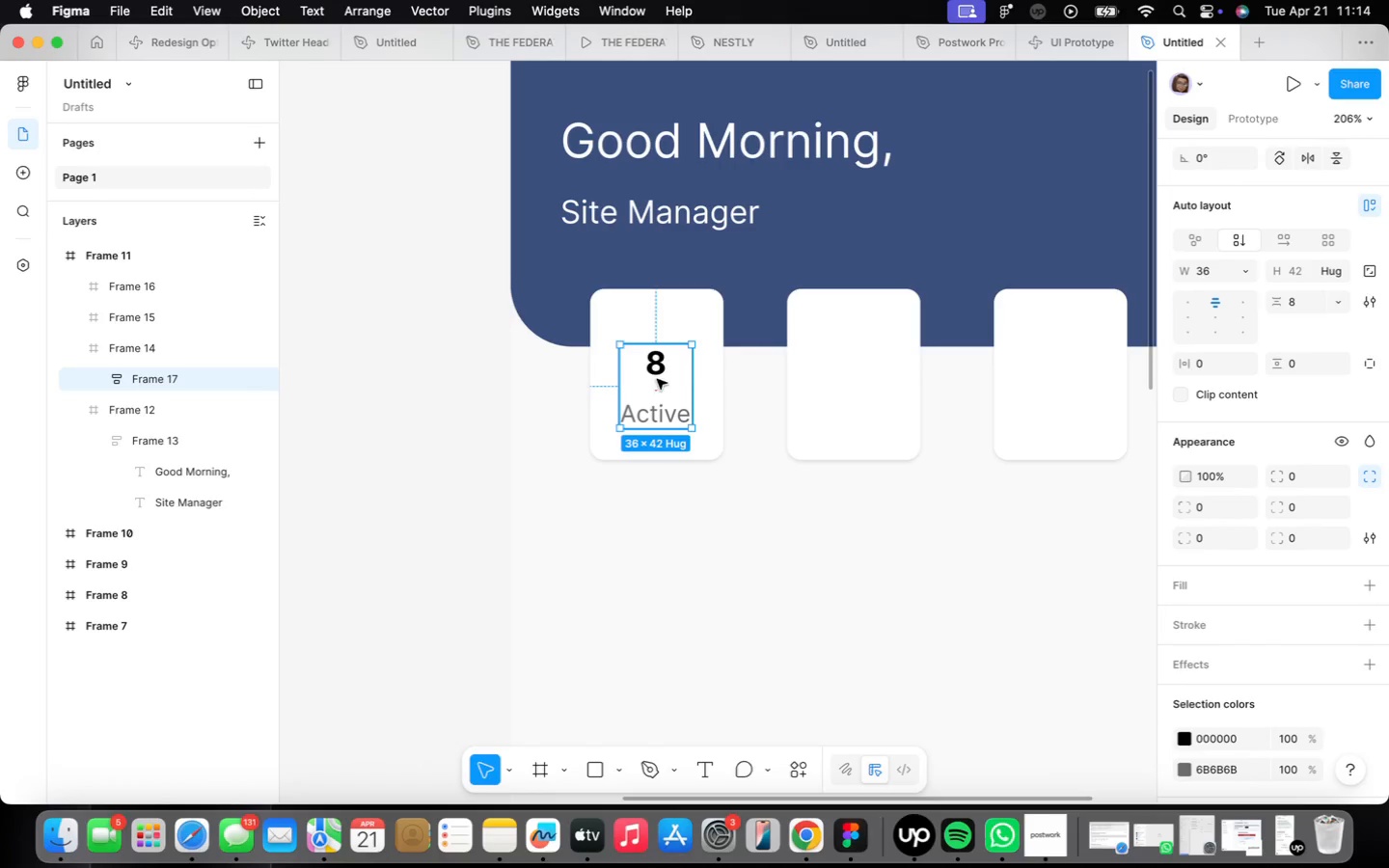 
left_click_drag(start_coordinate=[660, 378], to_coordinate=[663, 391])
 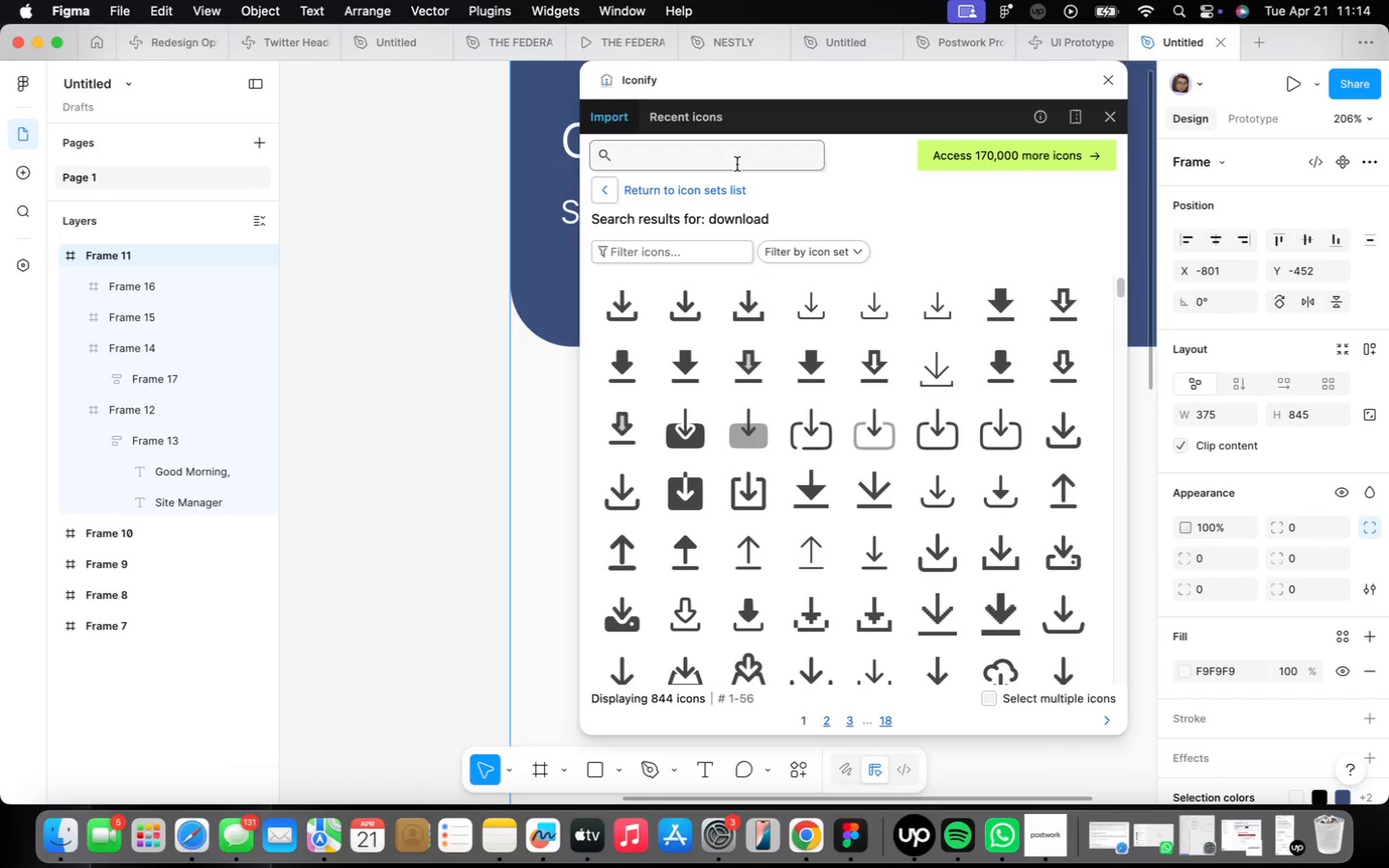 
wait(28.65)
 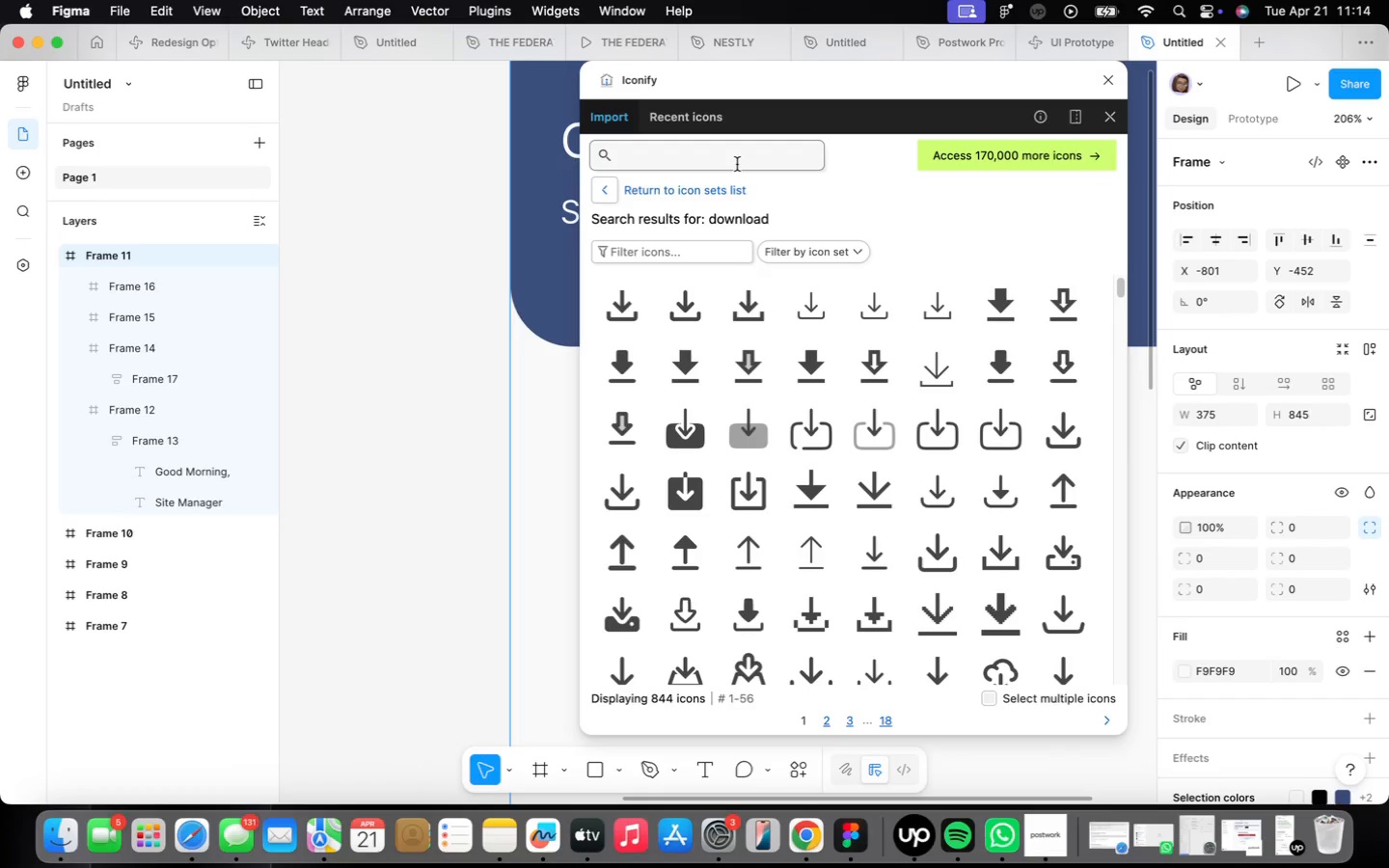 
type(analytics)
 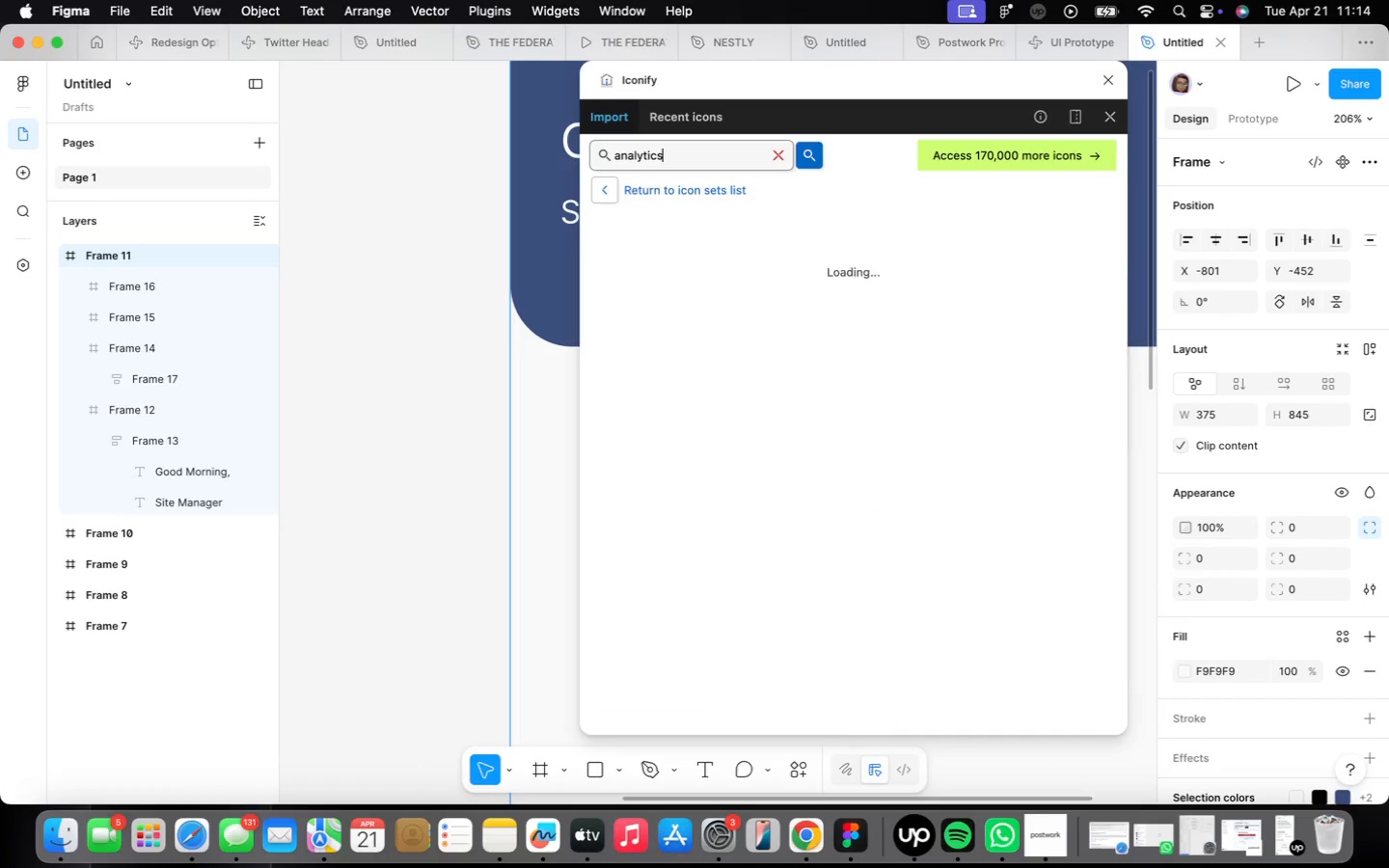 
key(Enter)
 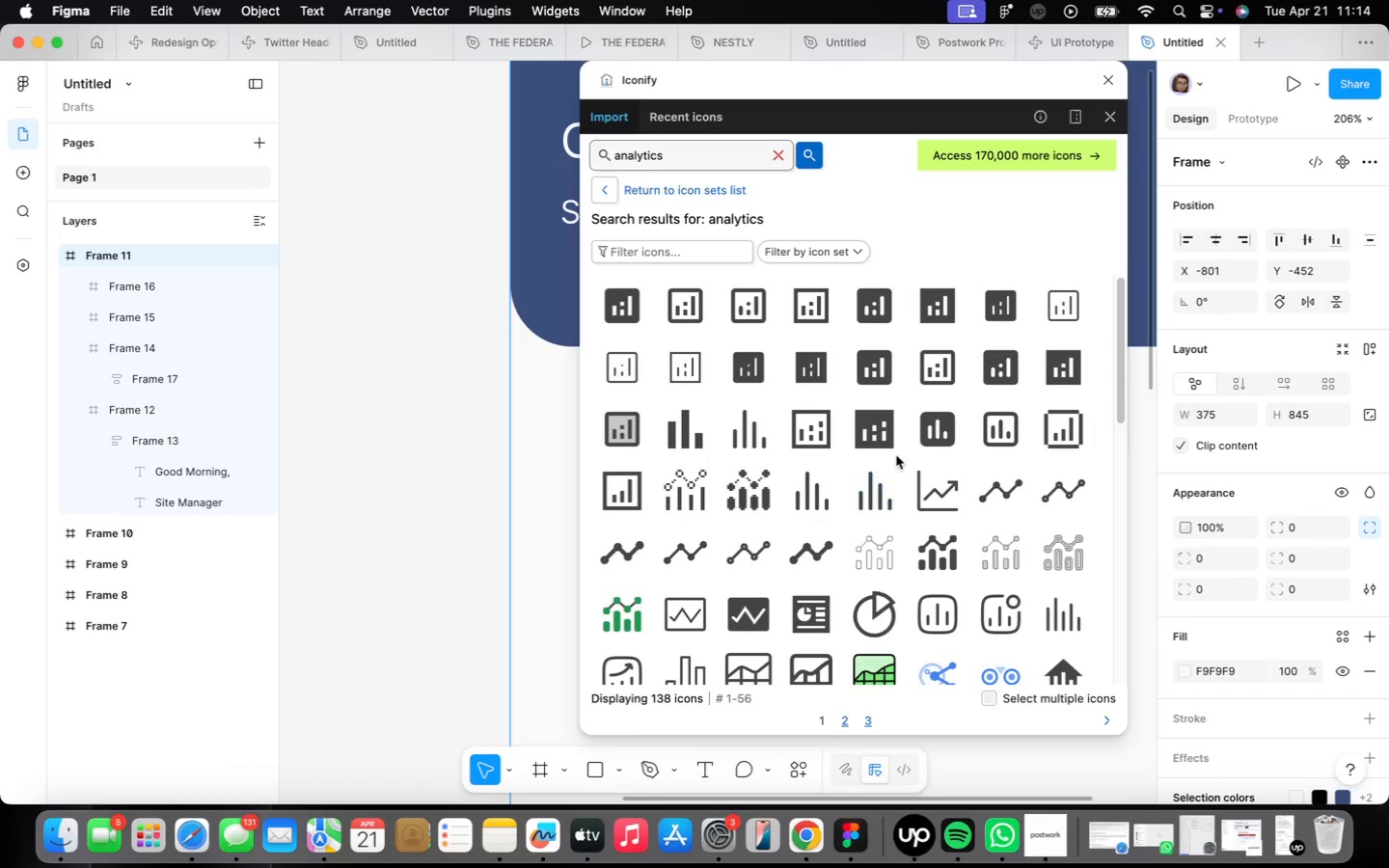 
left_click([949, 480])
 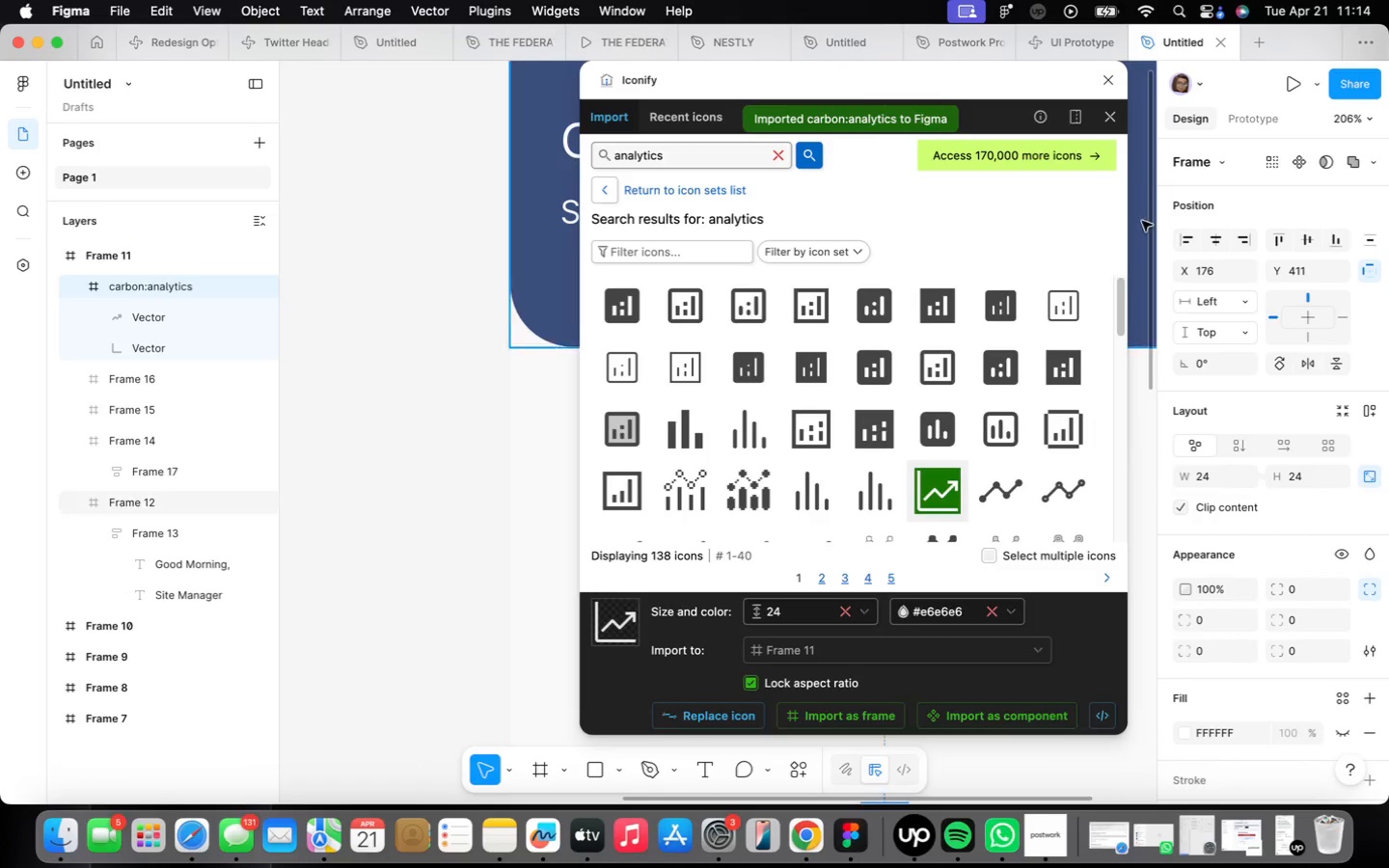 
left_click([1113, 71])
 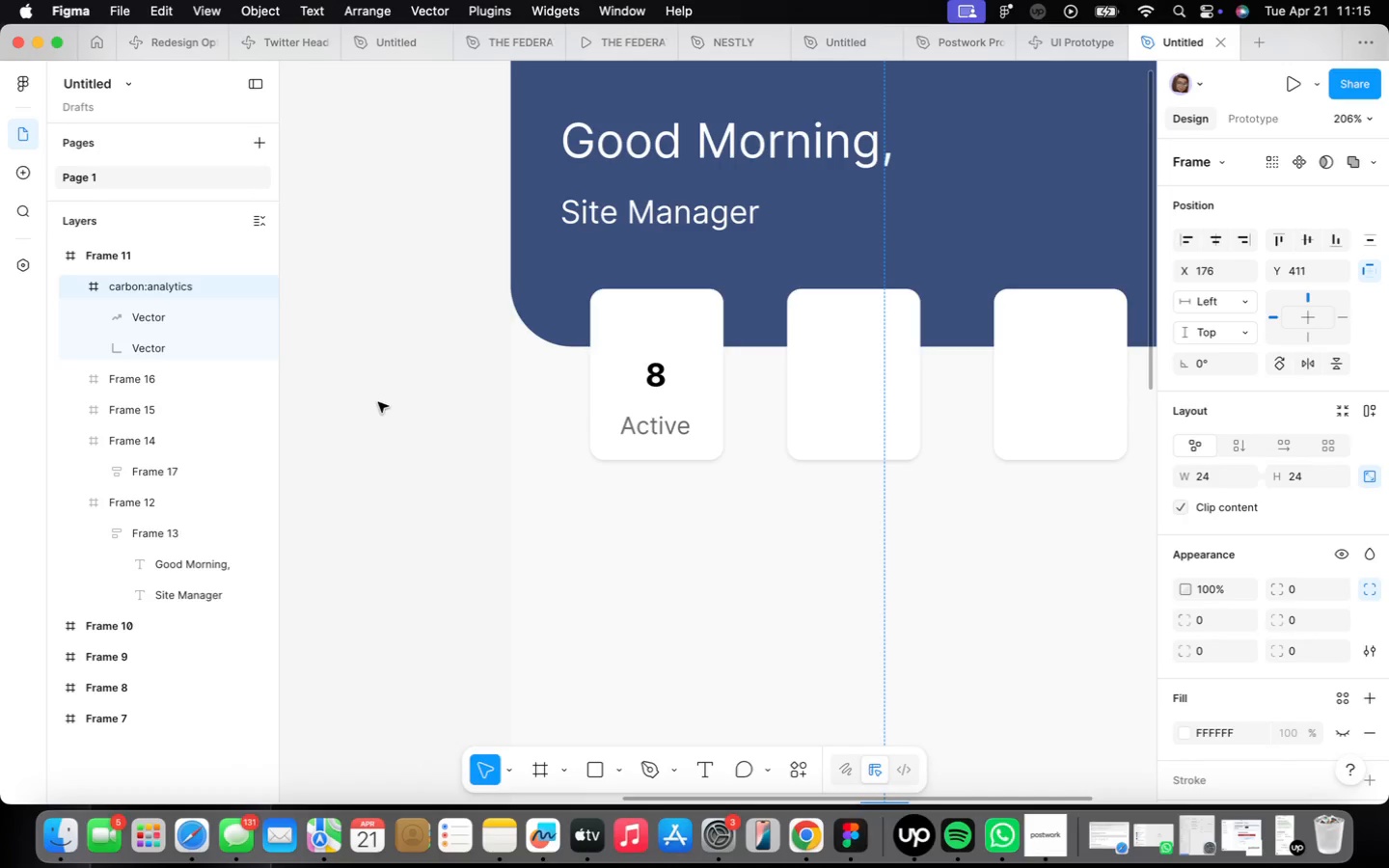 
wait(37.5)
 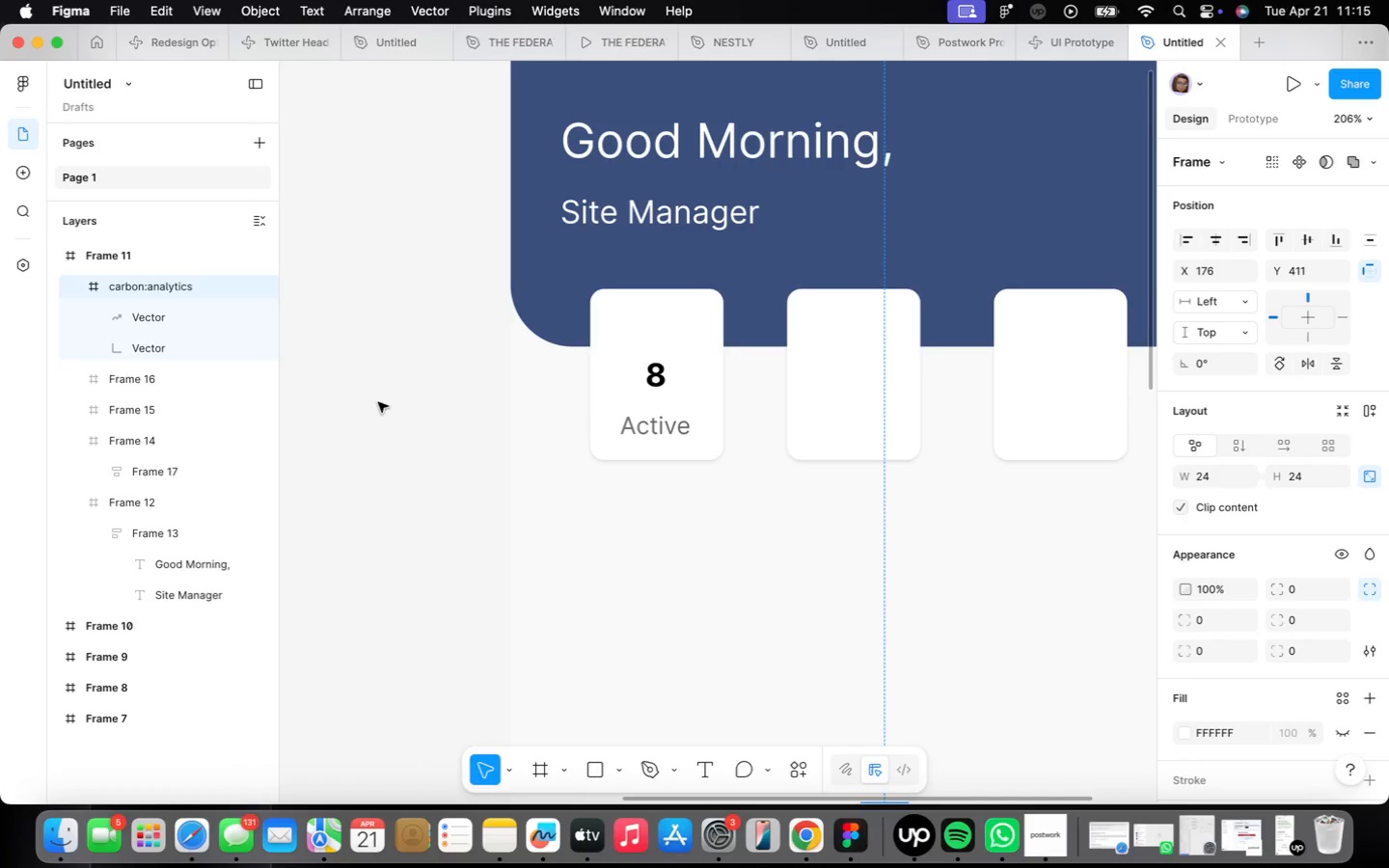 
scroll: coordinate [1321, 530], scroll_direction: down, amount: 28.0
 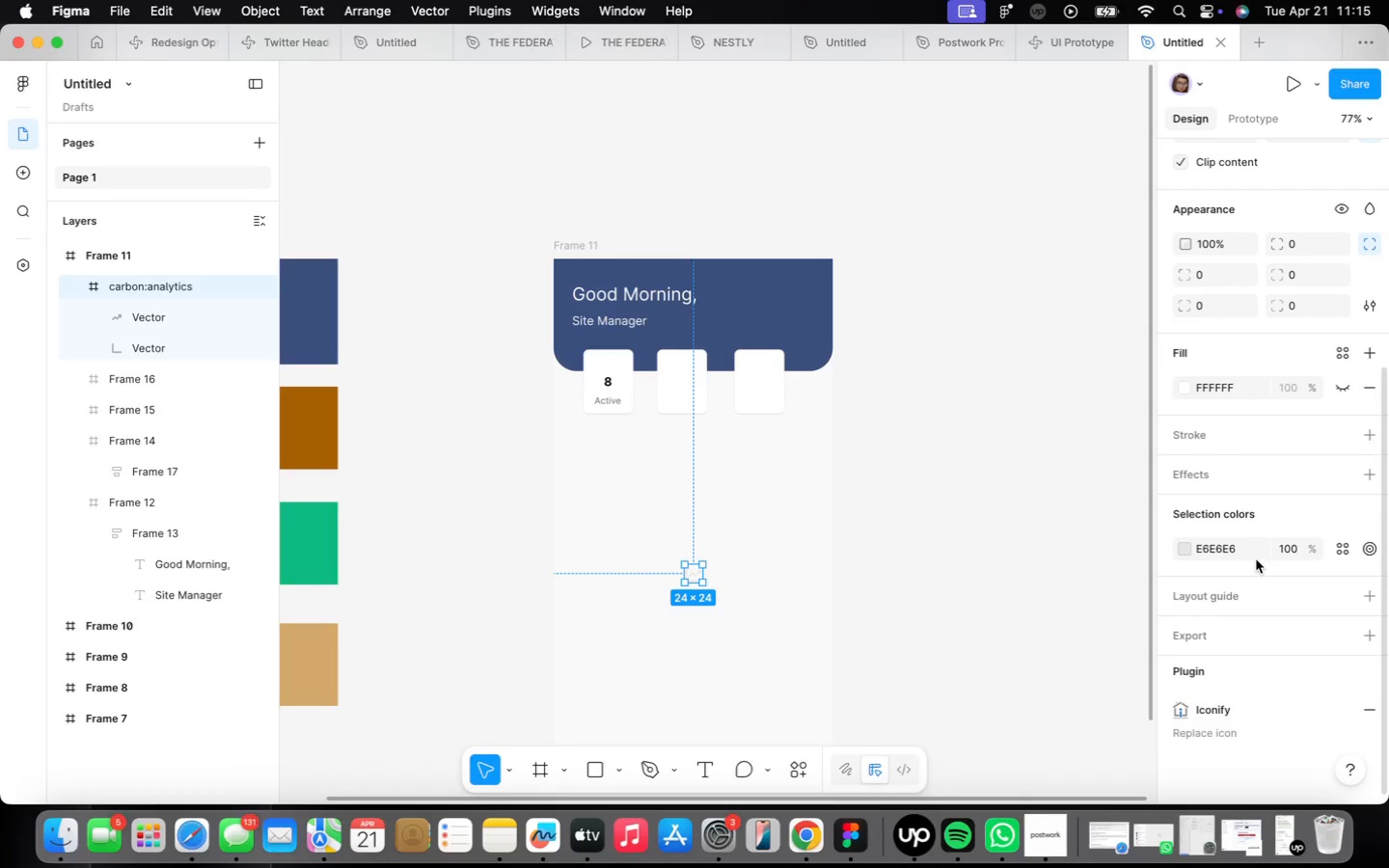 
left_click([1253, 551])
 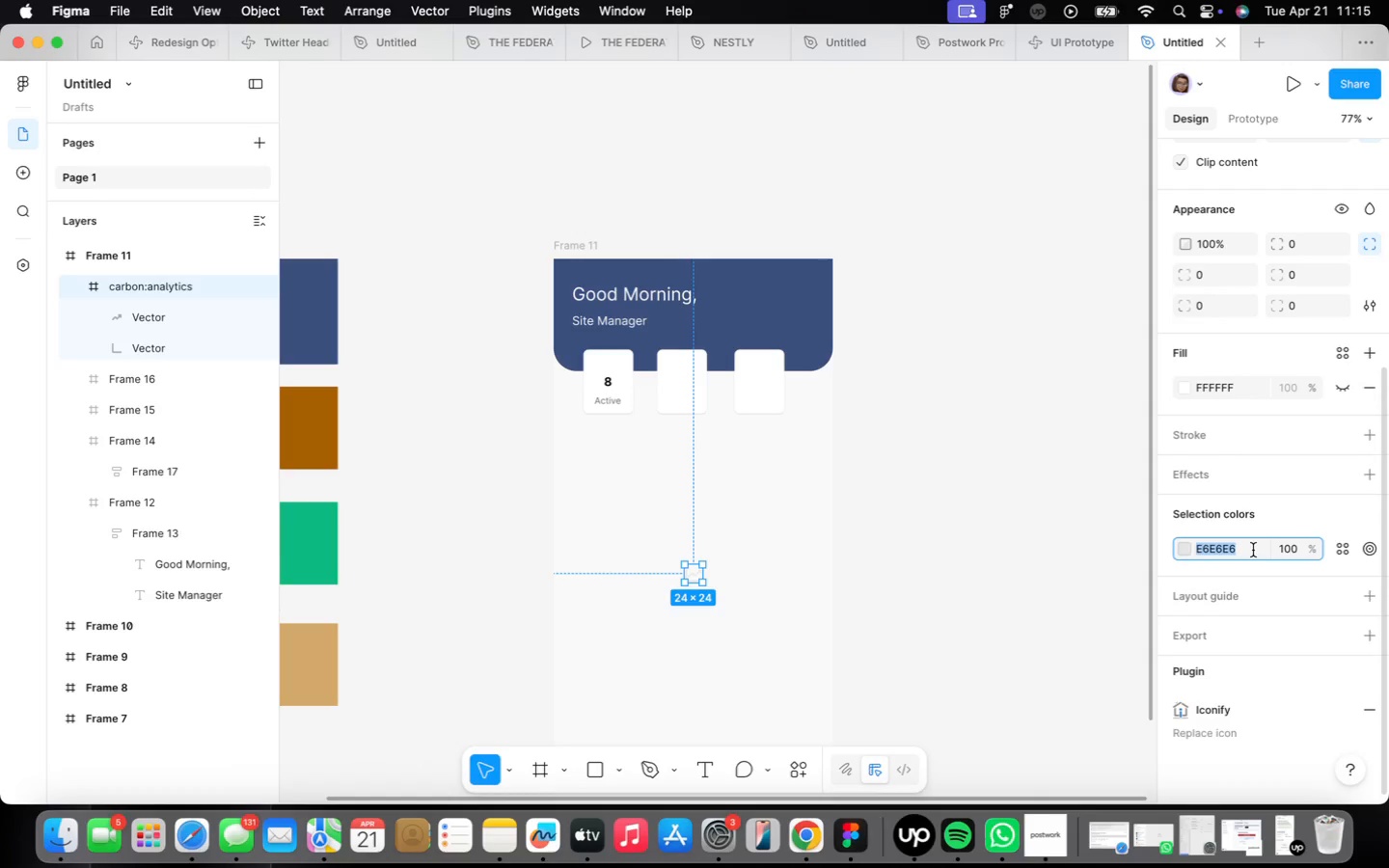 
type(212121)
 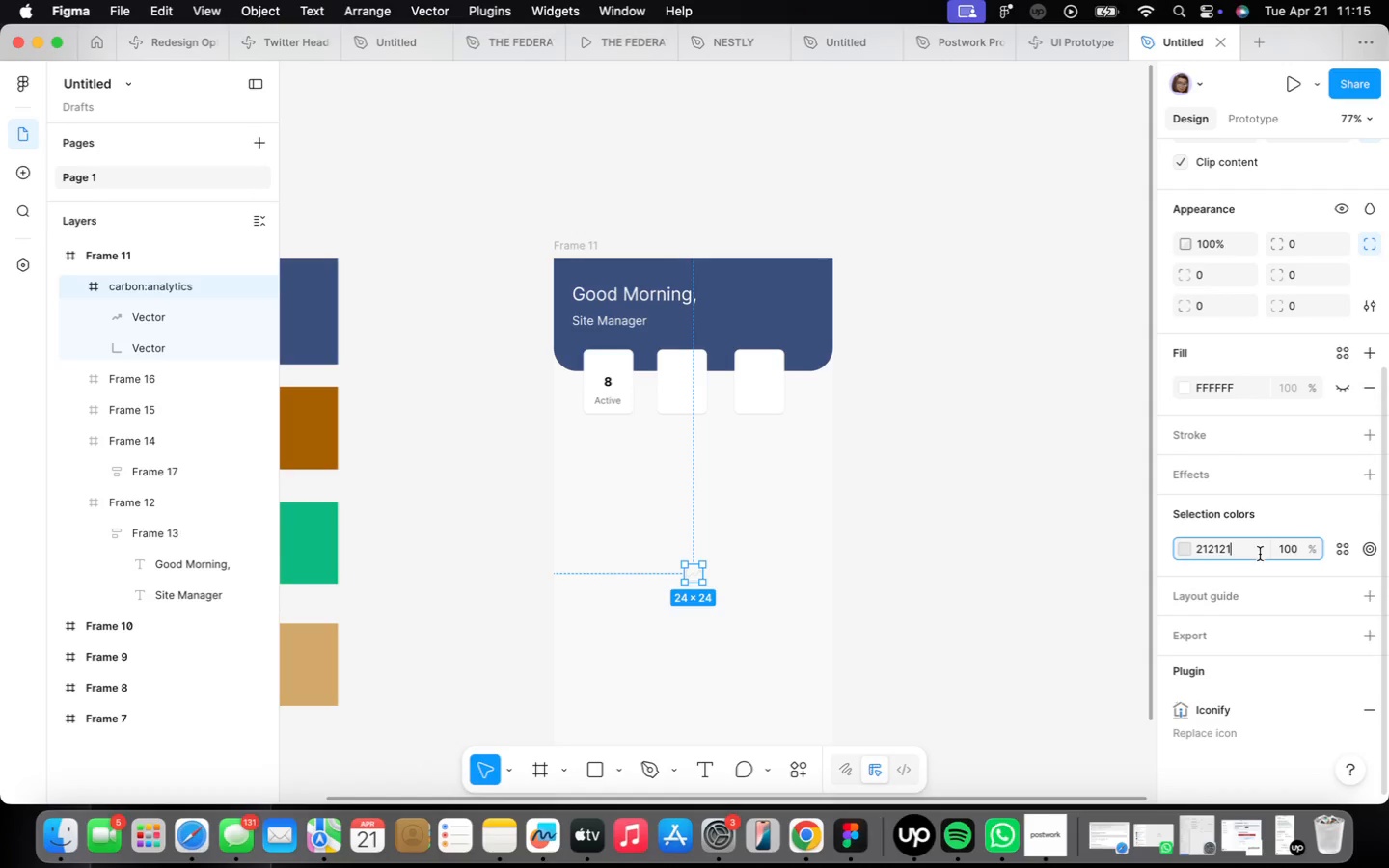 
key(Enter)
 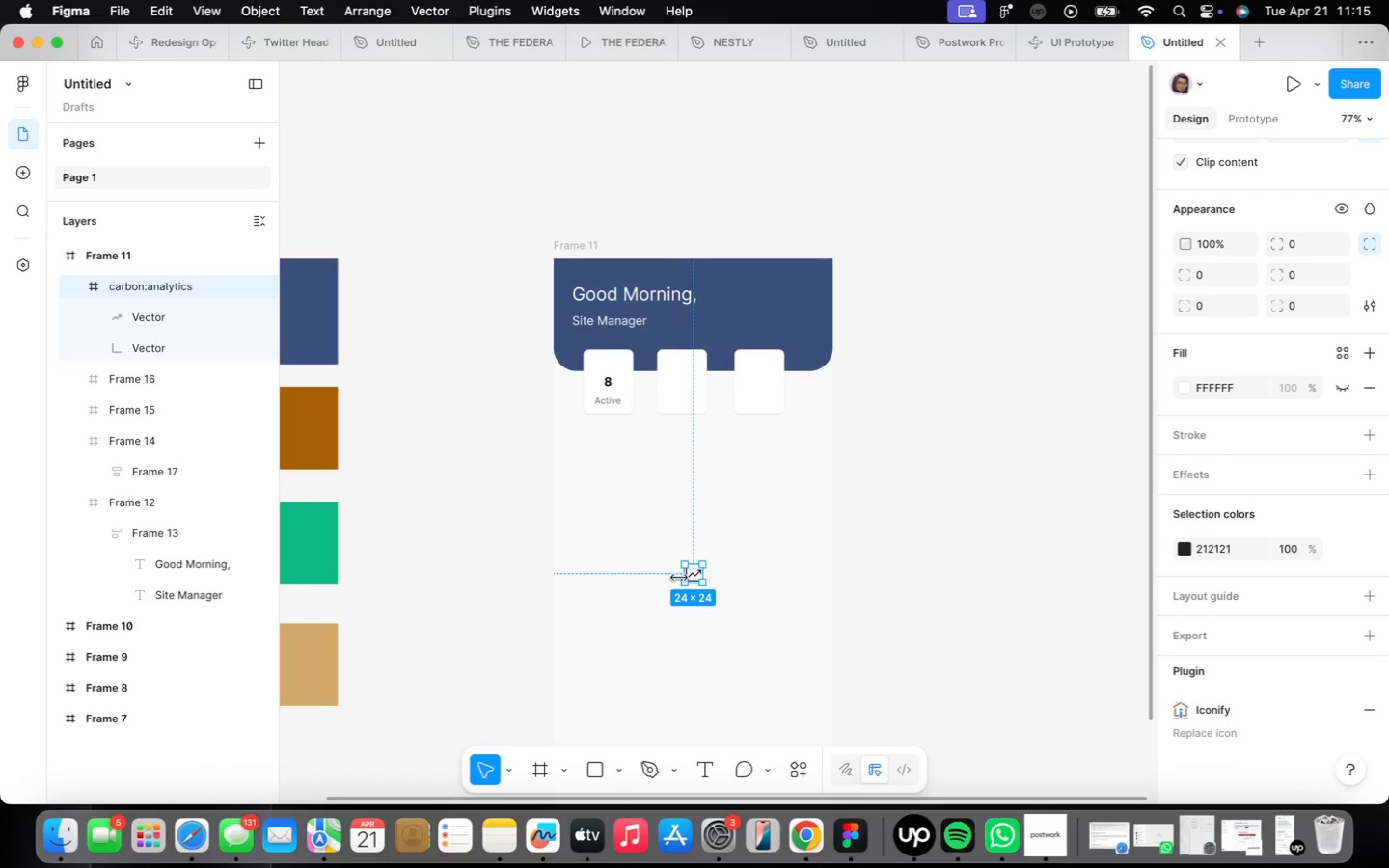 
wait(5.25)
 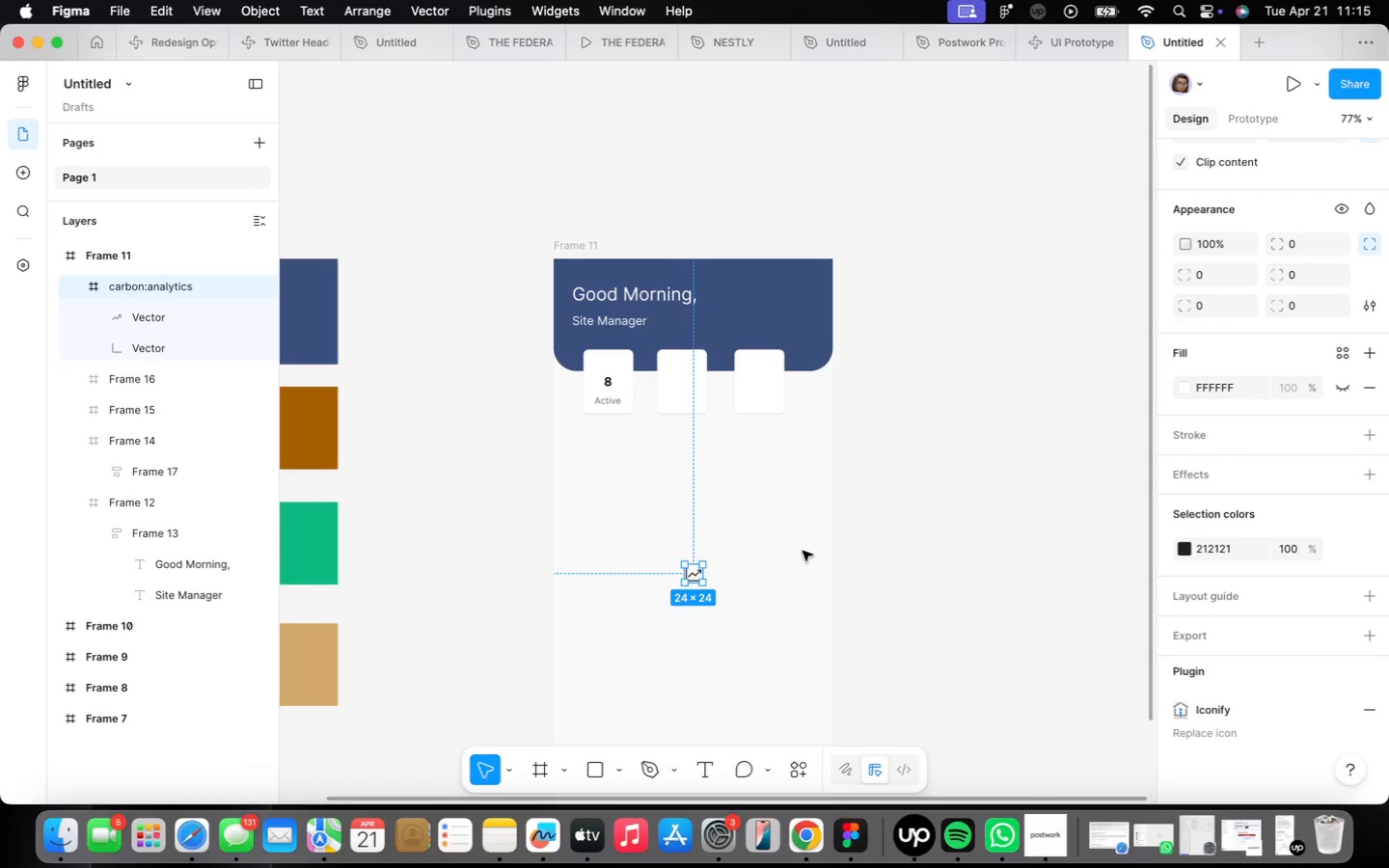 
left_click_drag(start_coordinate=[694, 577], to_coordinate=[602, 362])
 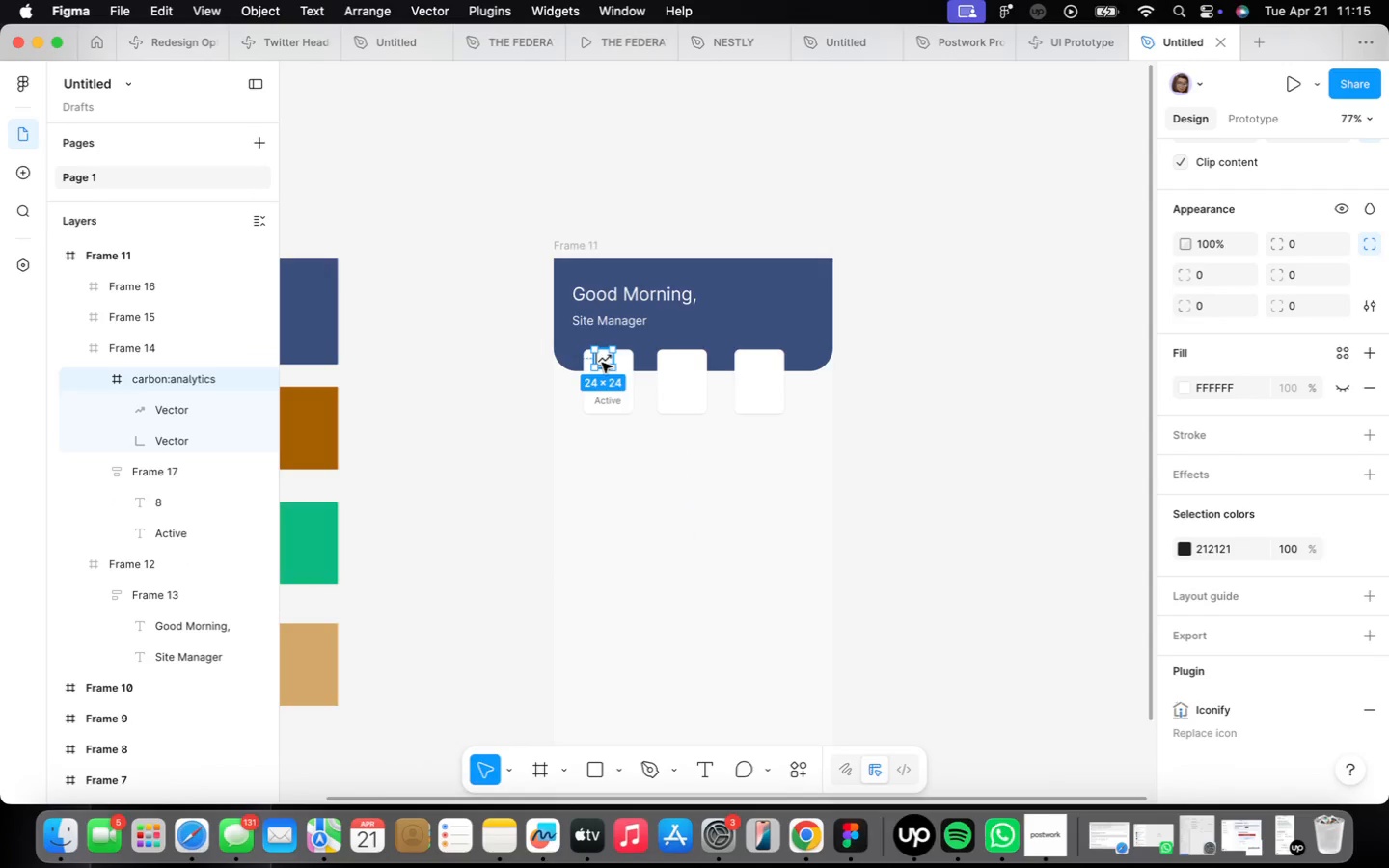 
scroll: coordinate [602, 366], scroll_direction: up, amount: 14.0
 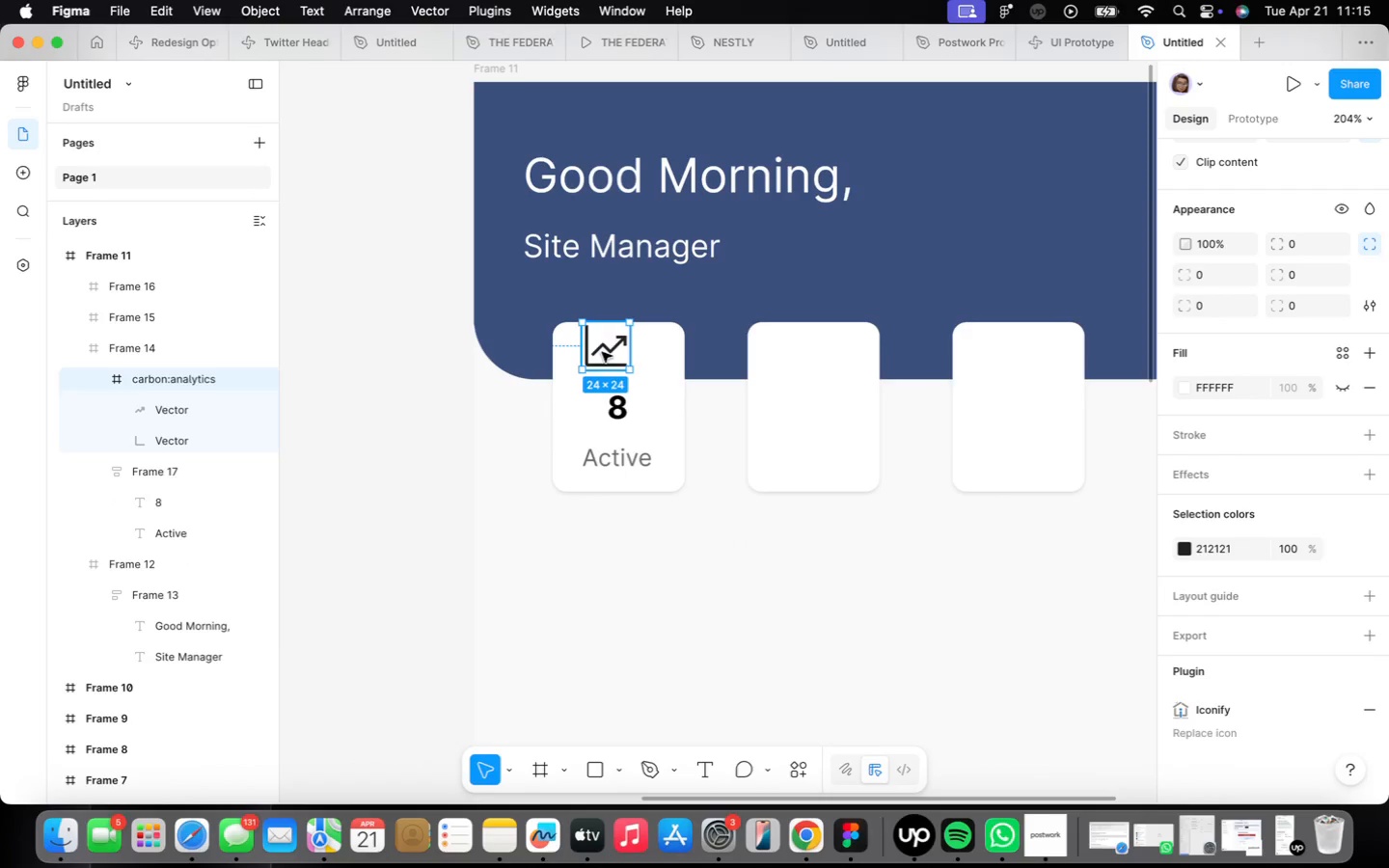 
left_click_drag(start_coordinate=[598, 345], to_coordinate=[611, 359])
 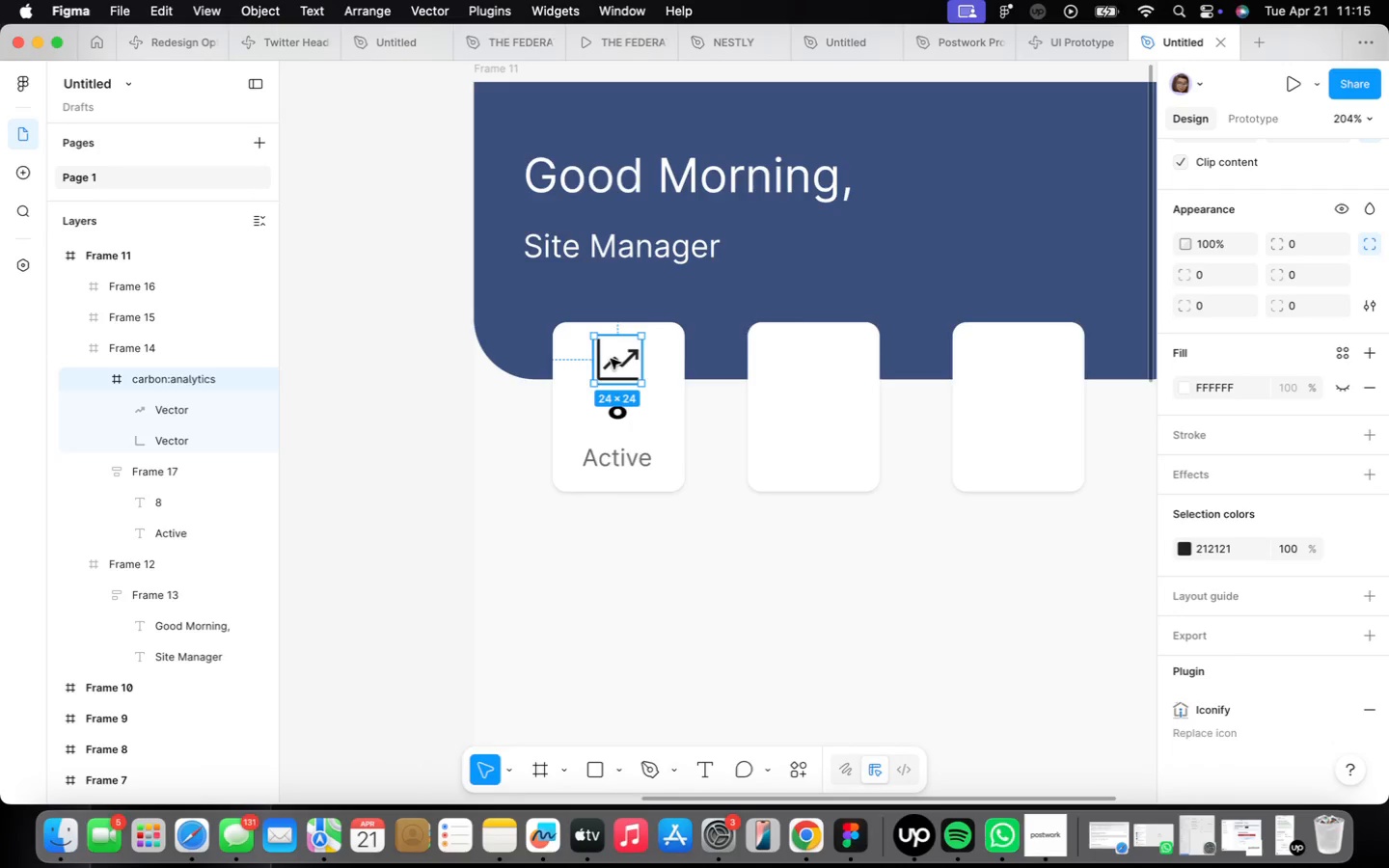 
scroll: coordinate [611, 359], scroll_direction: up, amount: 11.0
 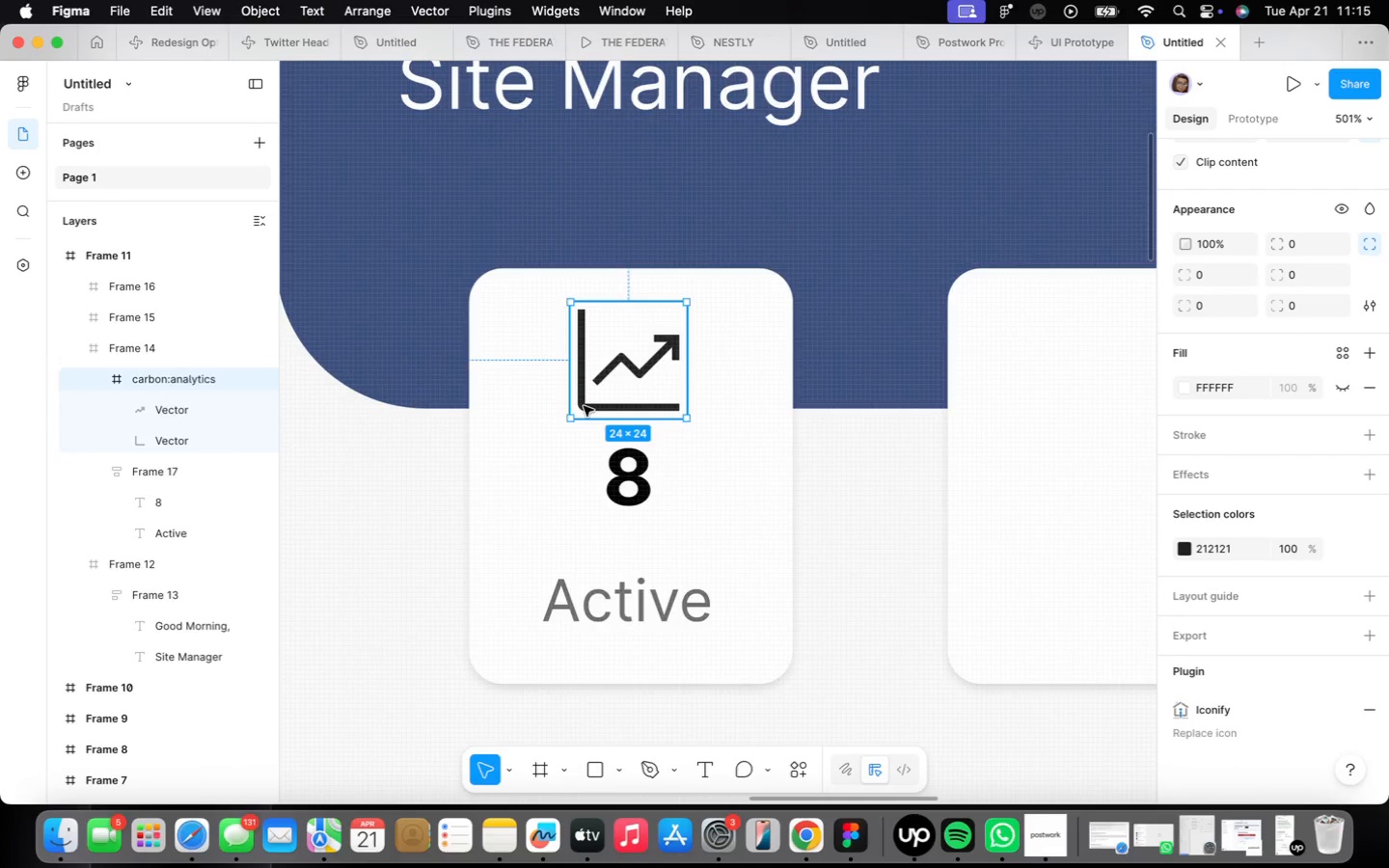 
double_click([584, 406])
 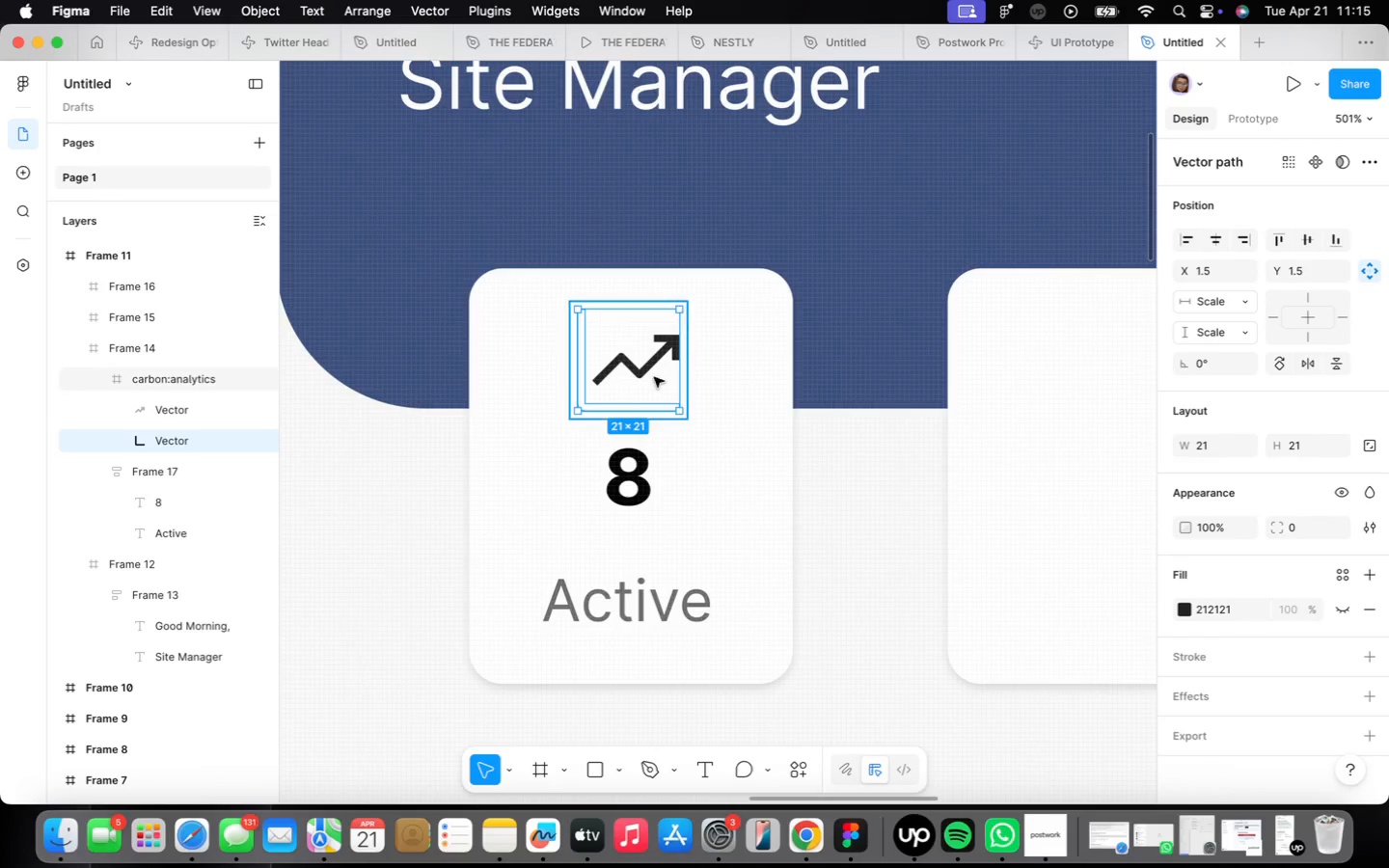 
wait(5.83)
 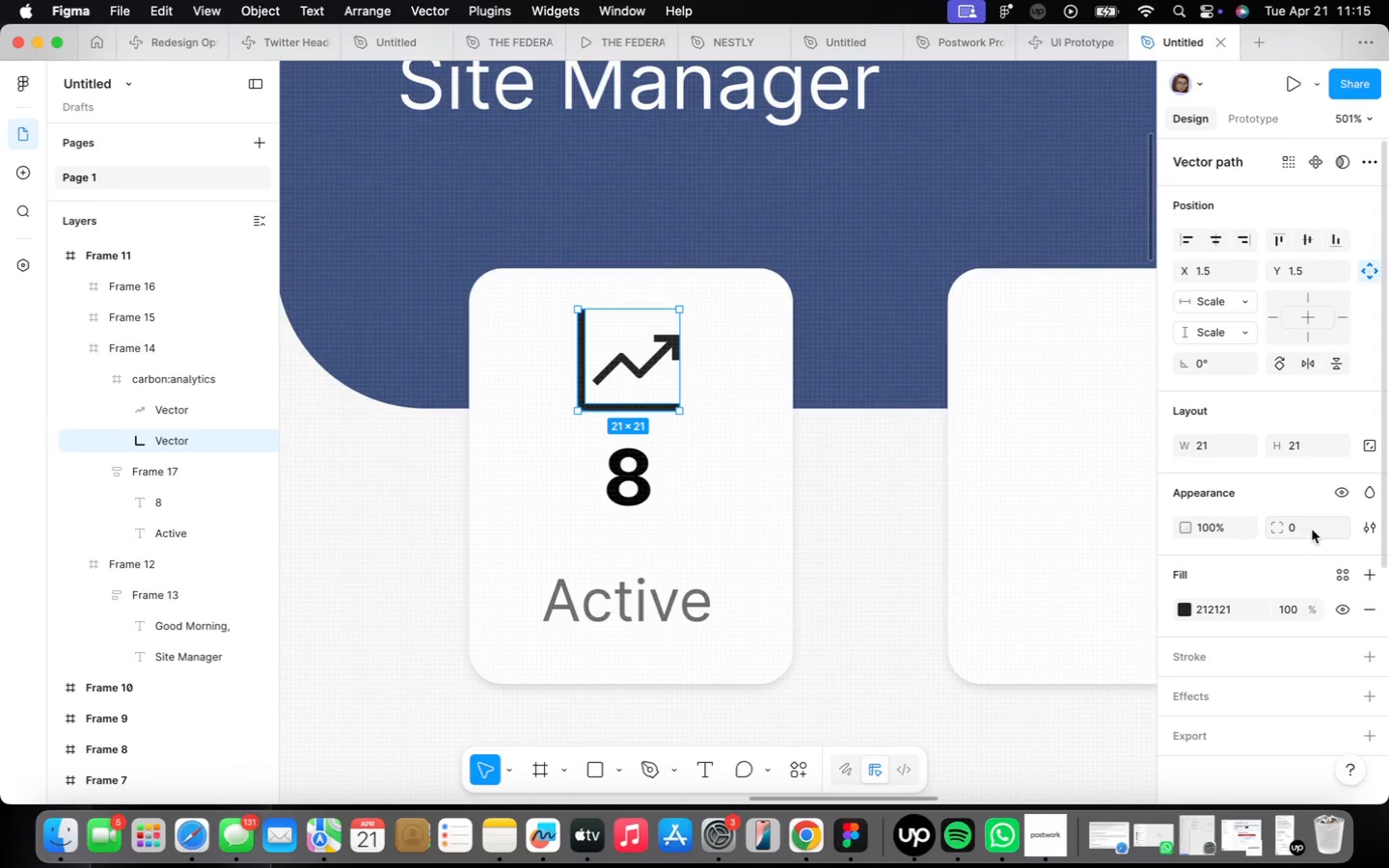 
left_click([1369, 607])
 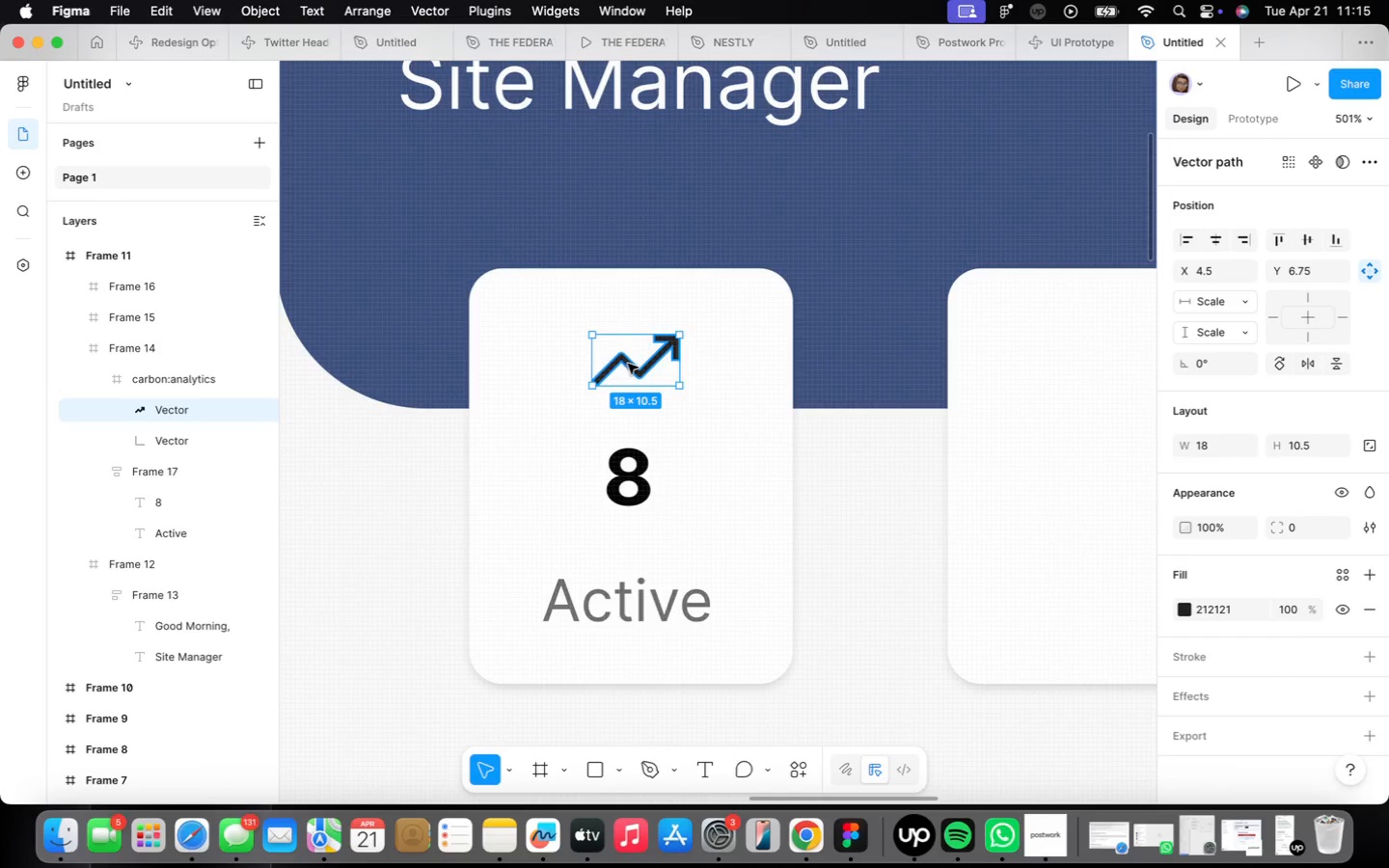 
left_click_drag(start_coordinate=[647, 368], to_coordinate=[640, 377])
 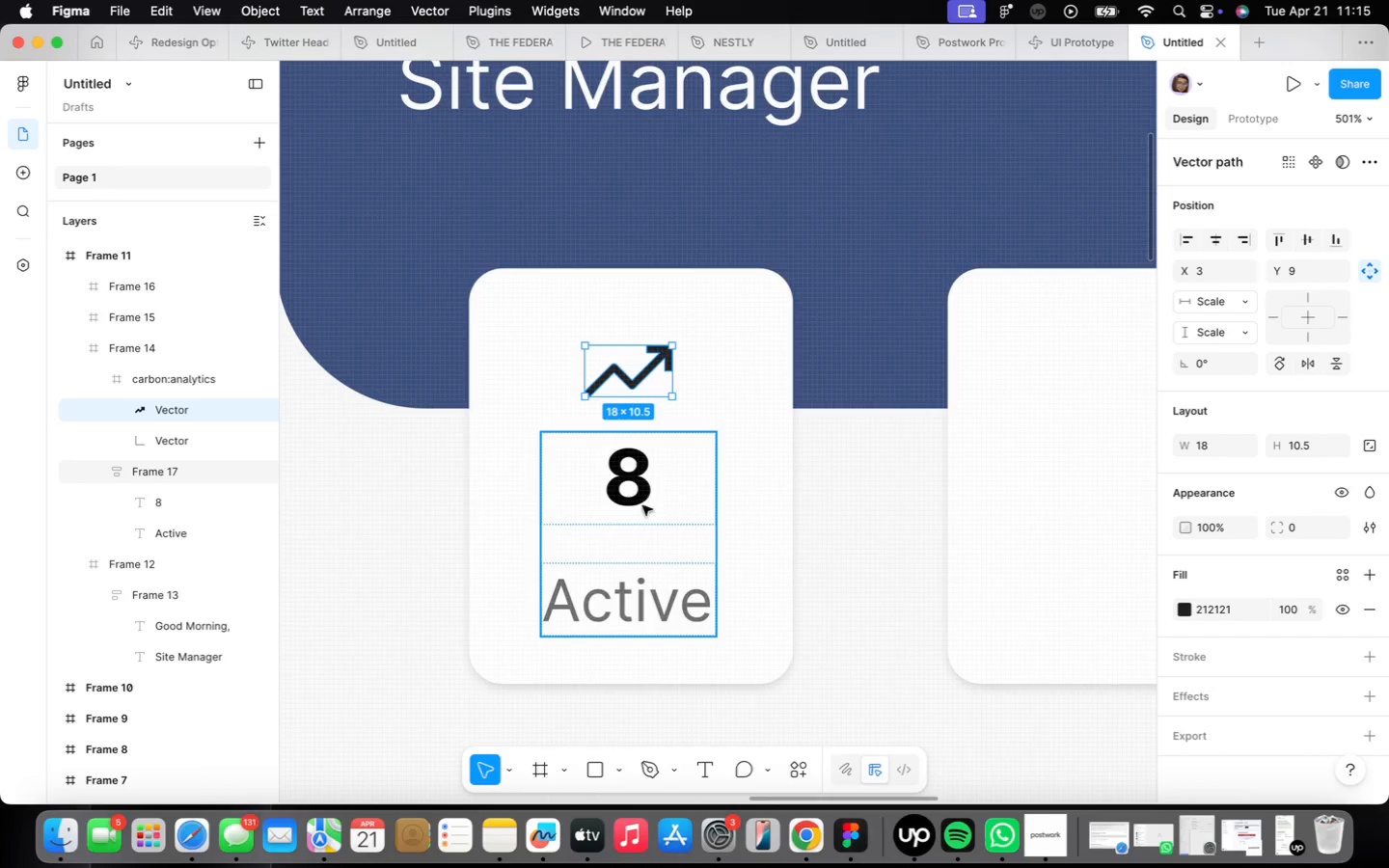 
left_click([642, 503])
 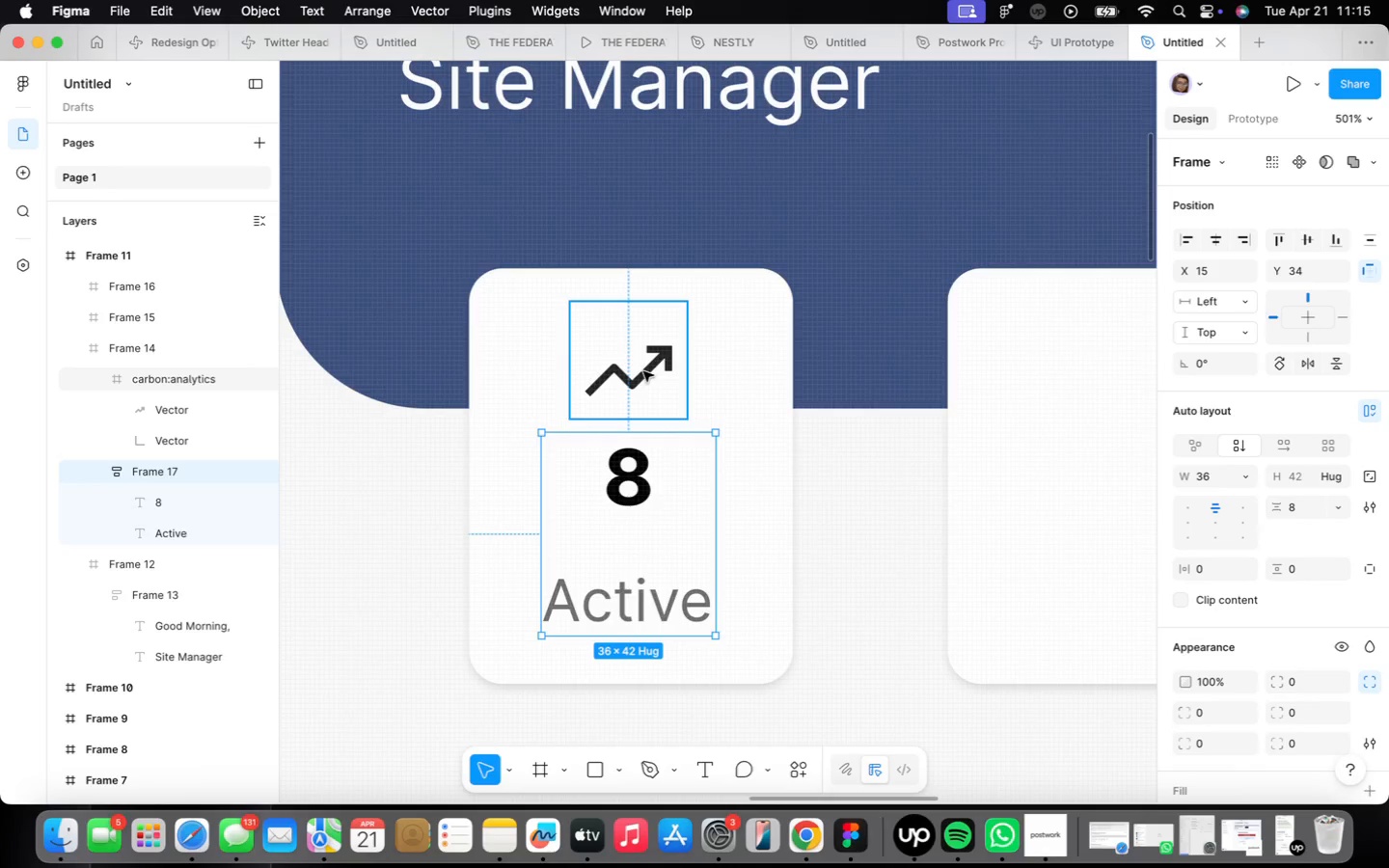 
hold_key(key=ShiftLeft, duration=0.49)
left_click([643, 371])
 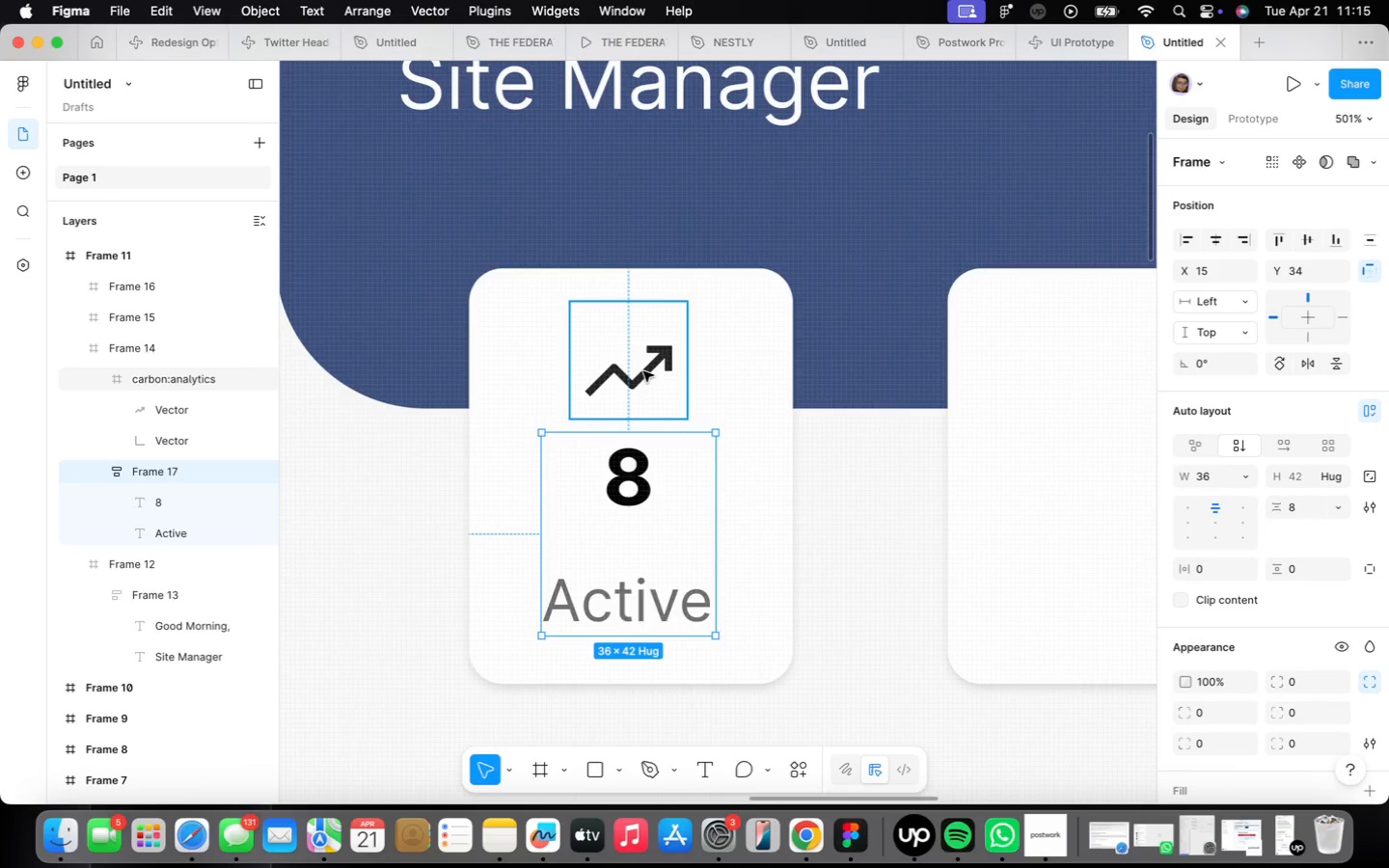 
key(Shift+ShiftLeft)
 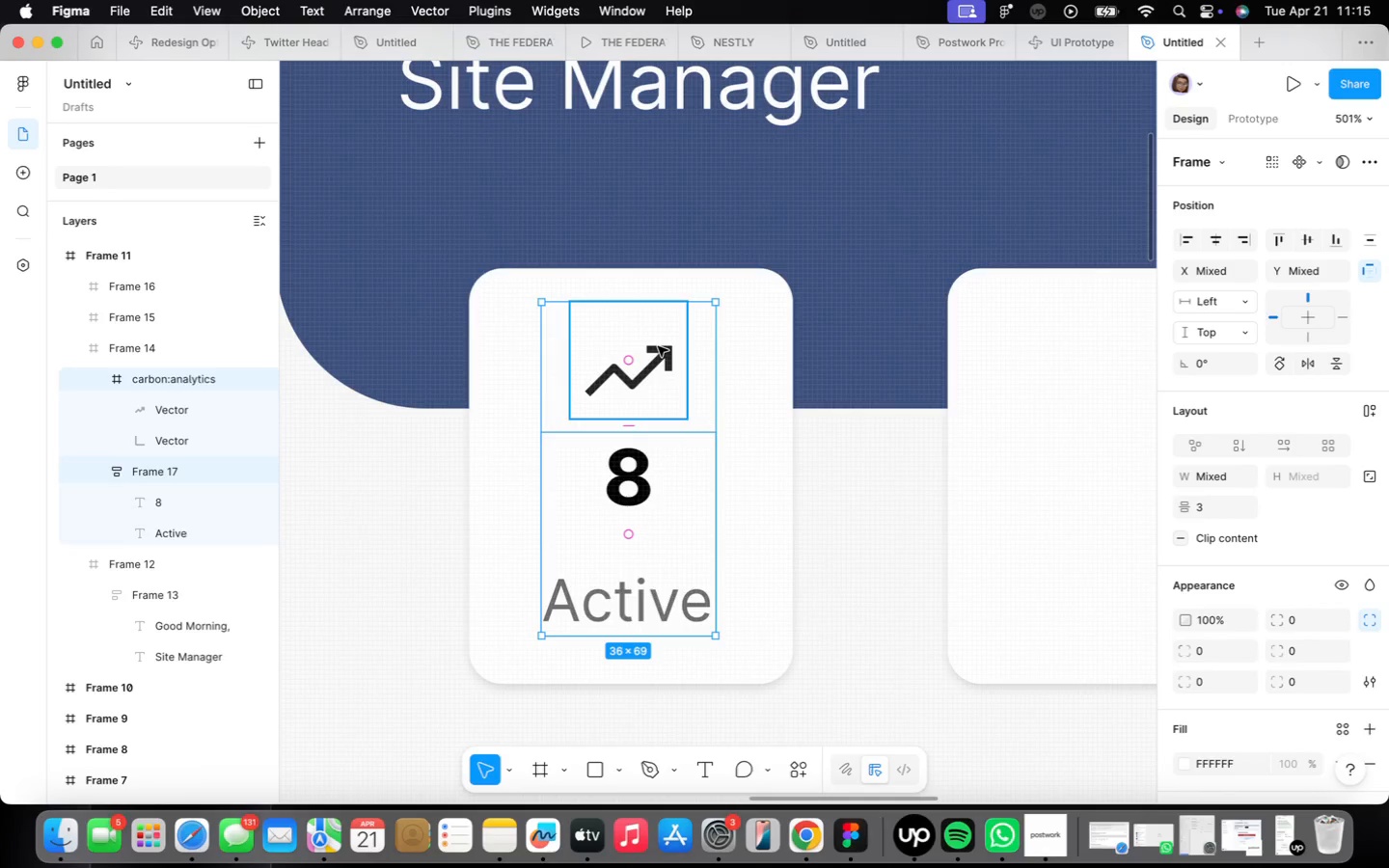 
key(Shift+A)
 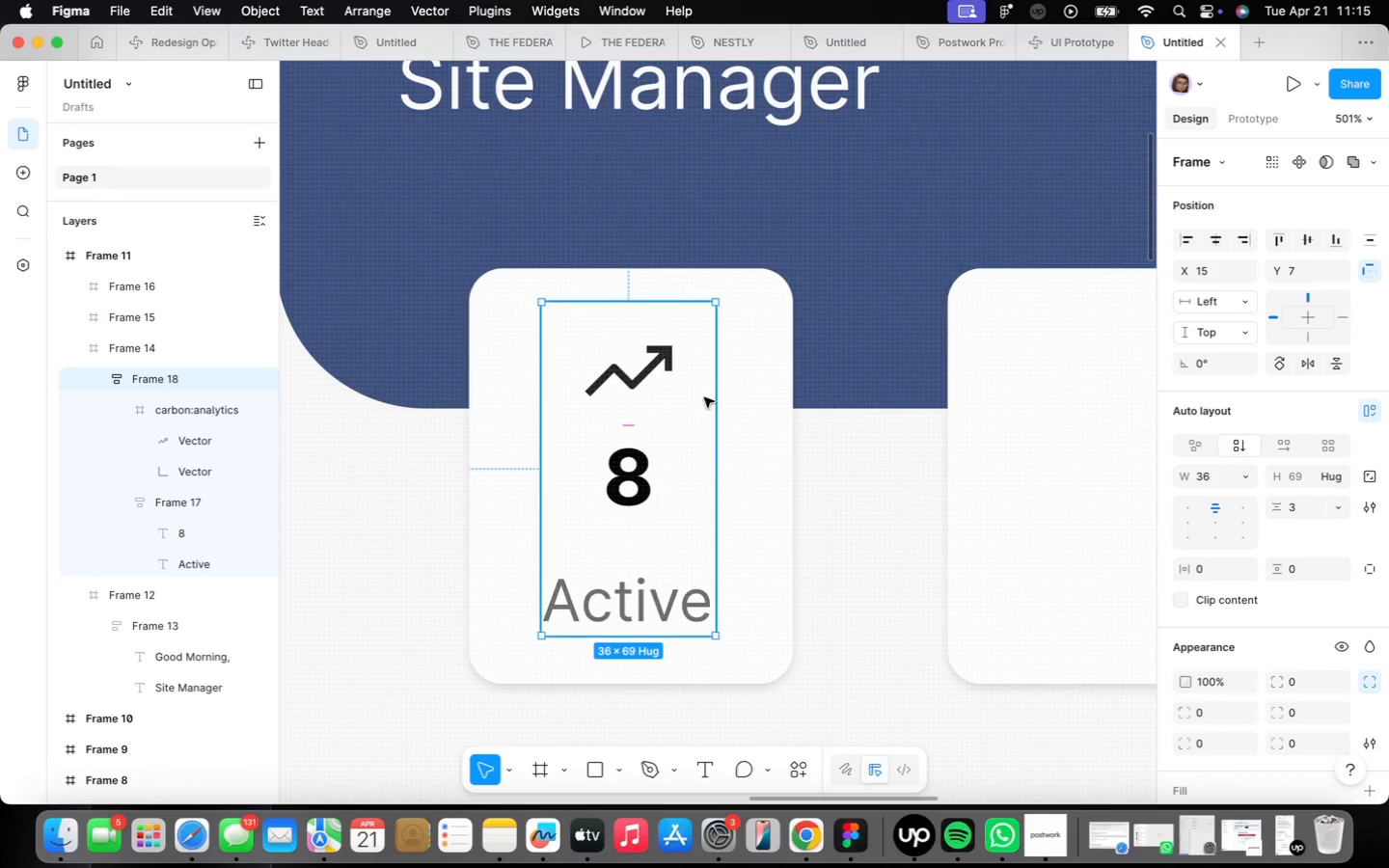 
scroll: coordinate [704, 399], scroll_direction: down, amount: 9.0
 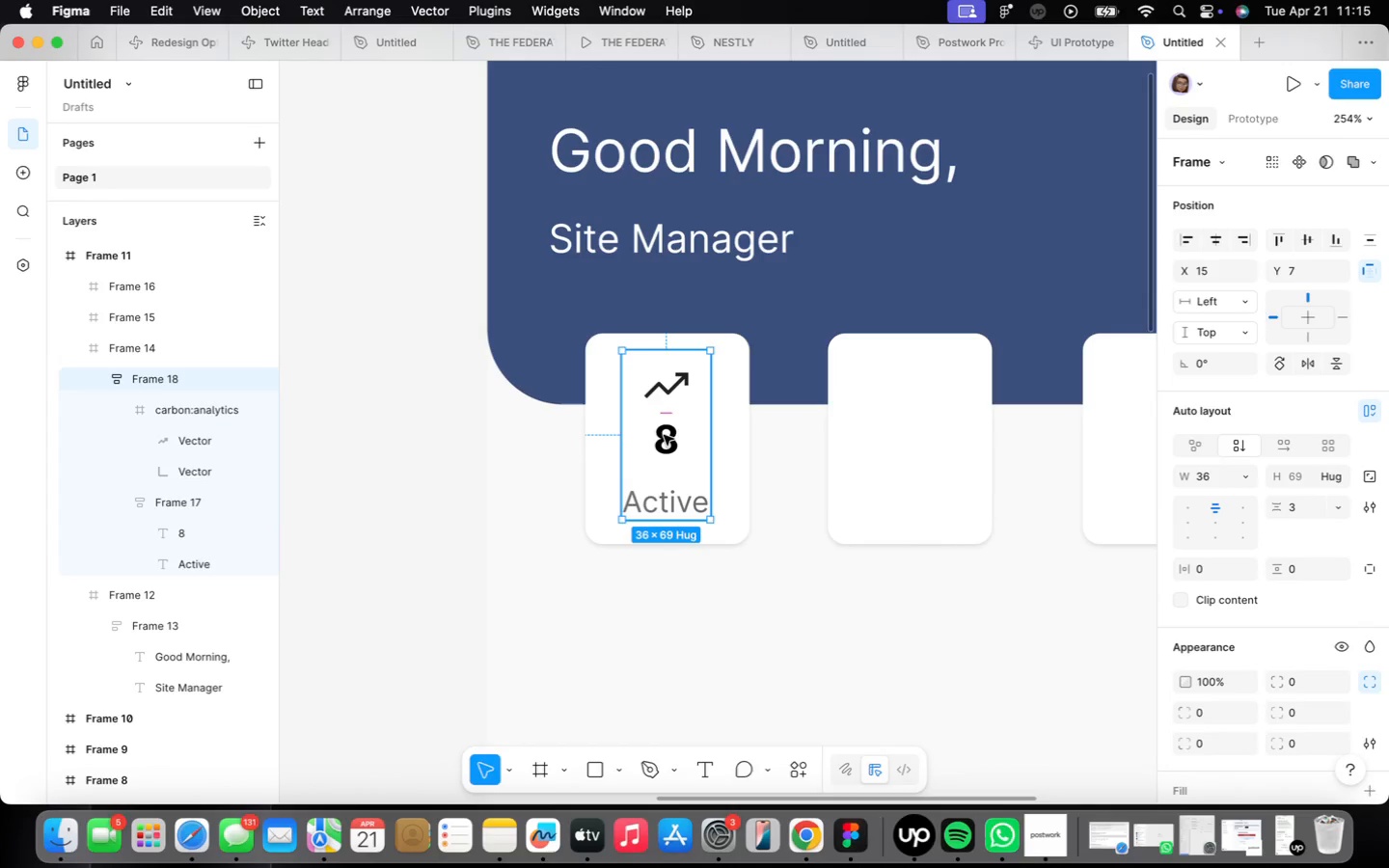 
left_click_drag(start_coordinate=[664, 435], to_coordinate=[915, 437])
 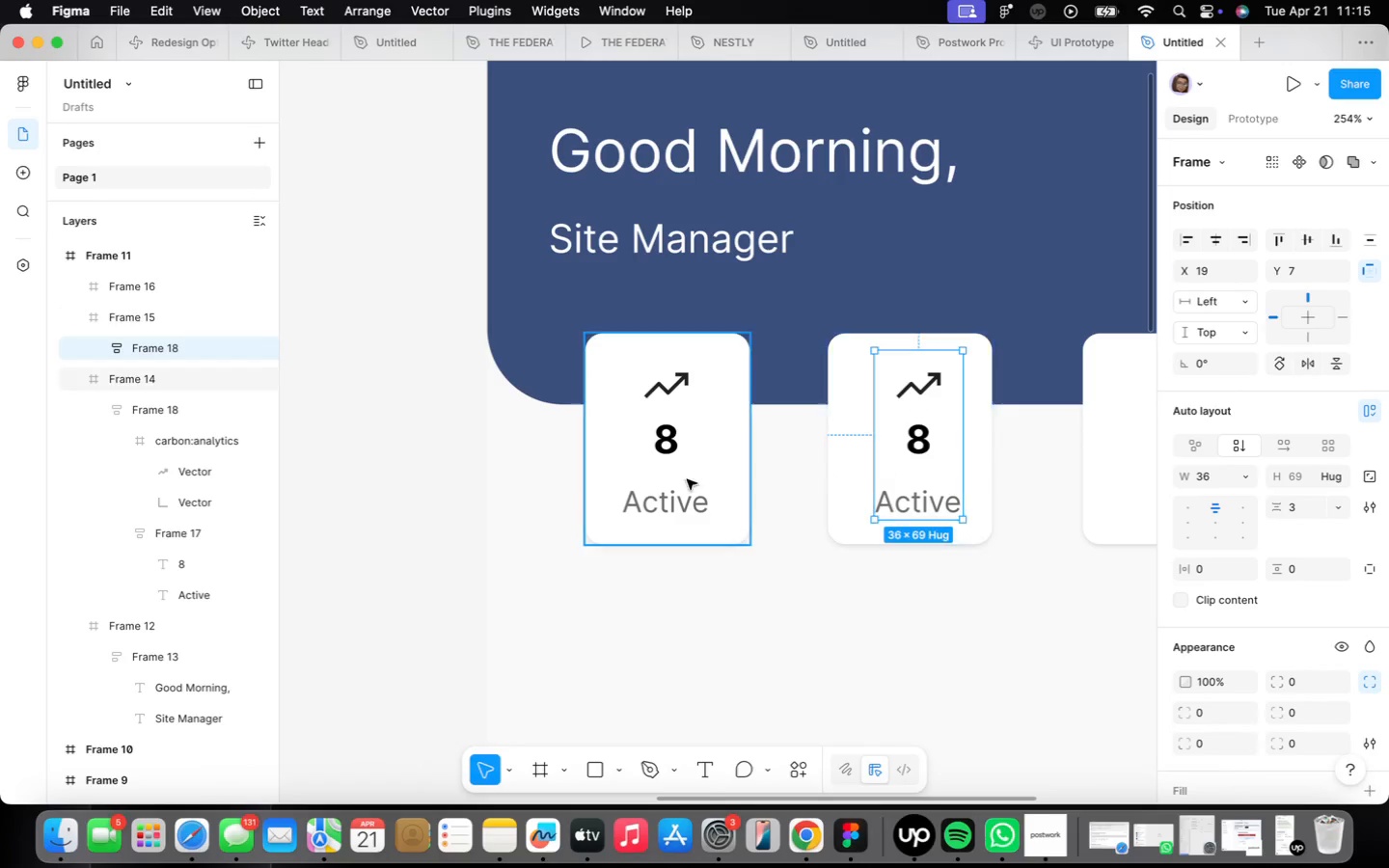 
hold_key(key=OptionLeft, duration=4.87)
 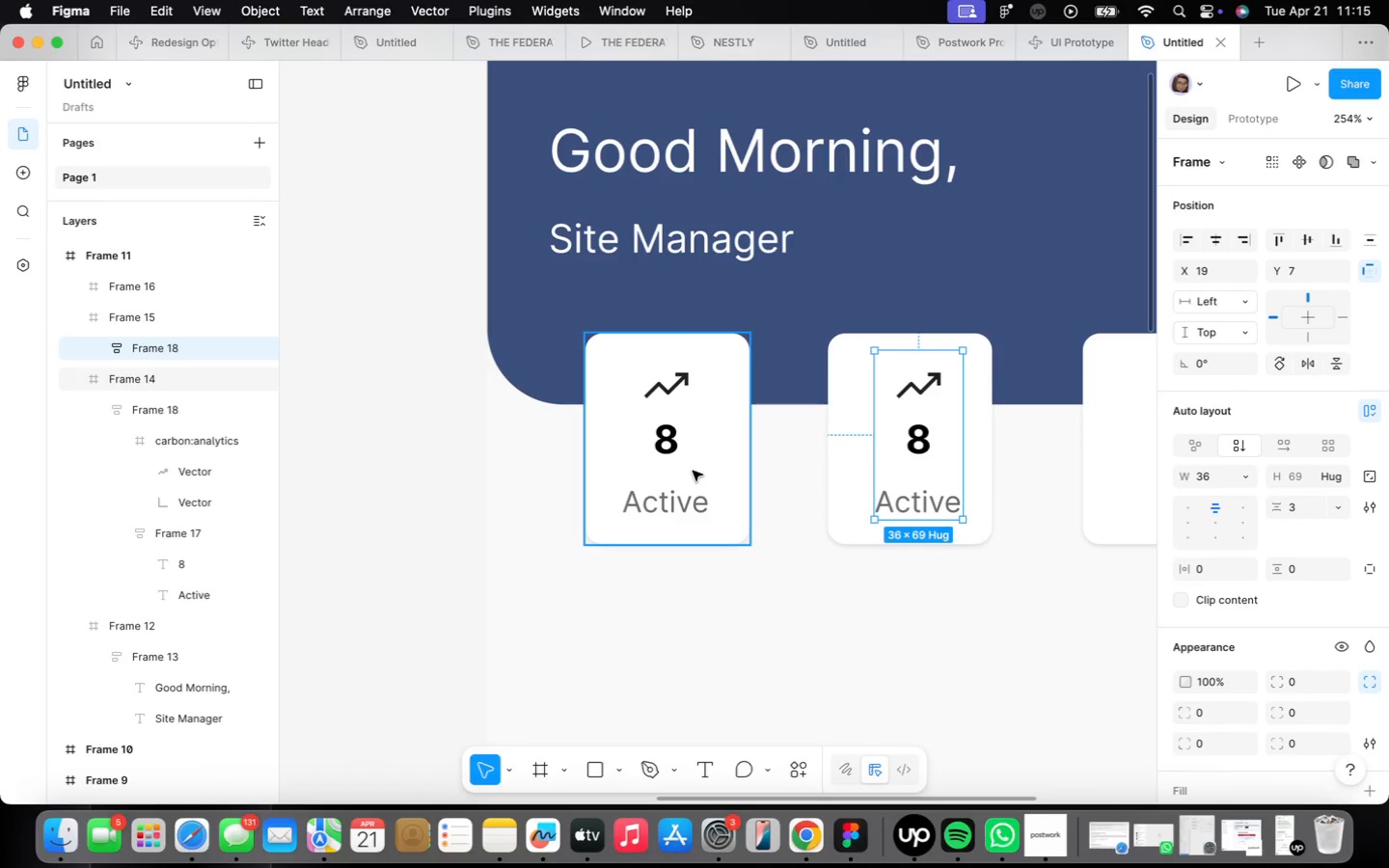 
double_click([691, 465])
 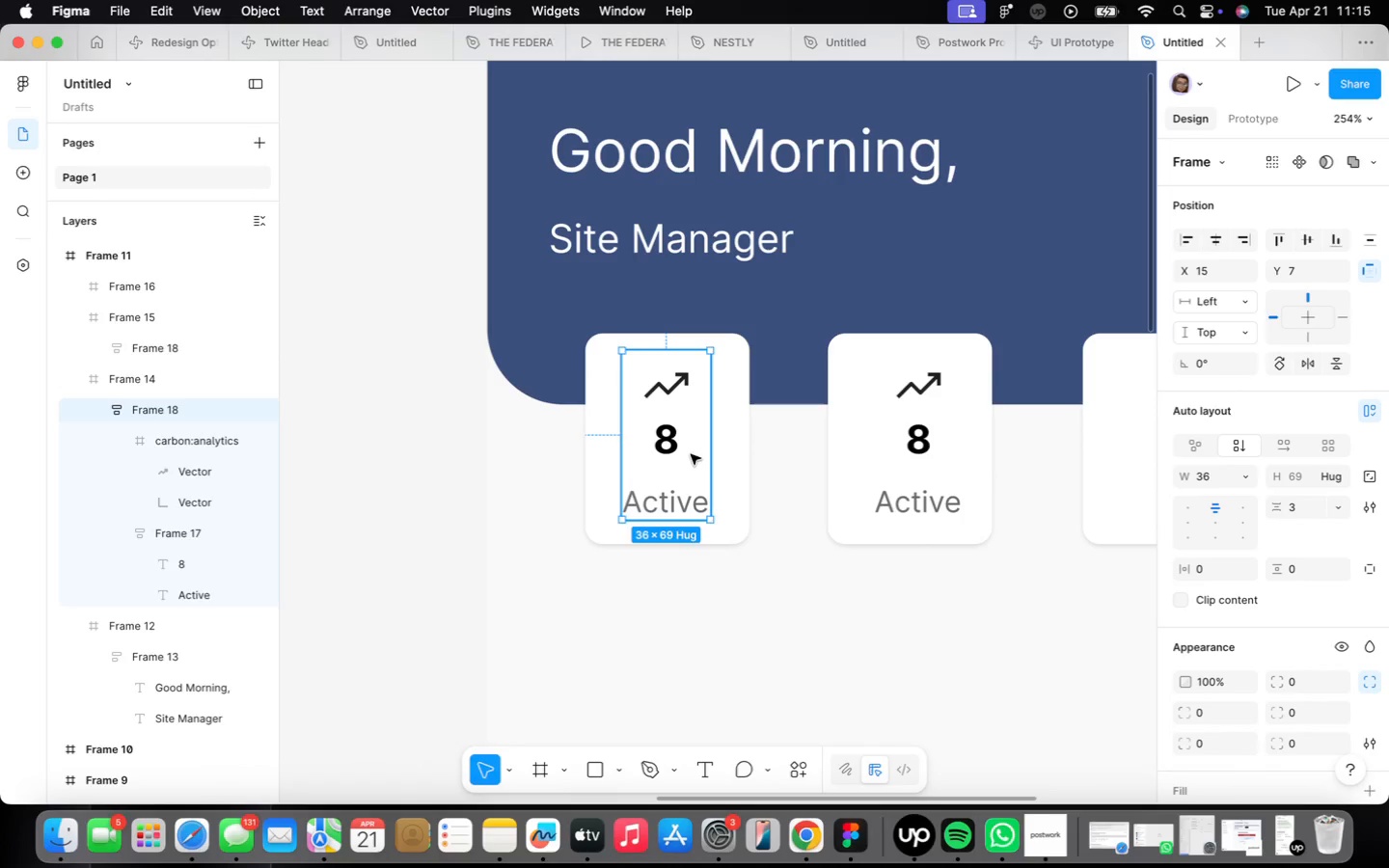 
key(Alt+ArrowDown)
 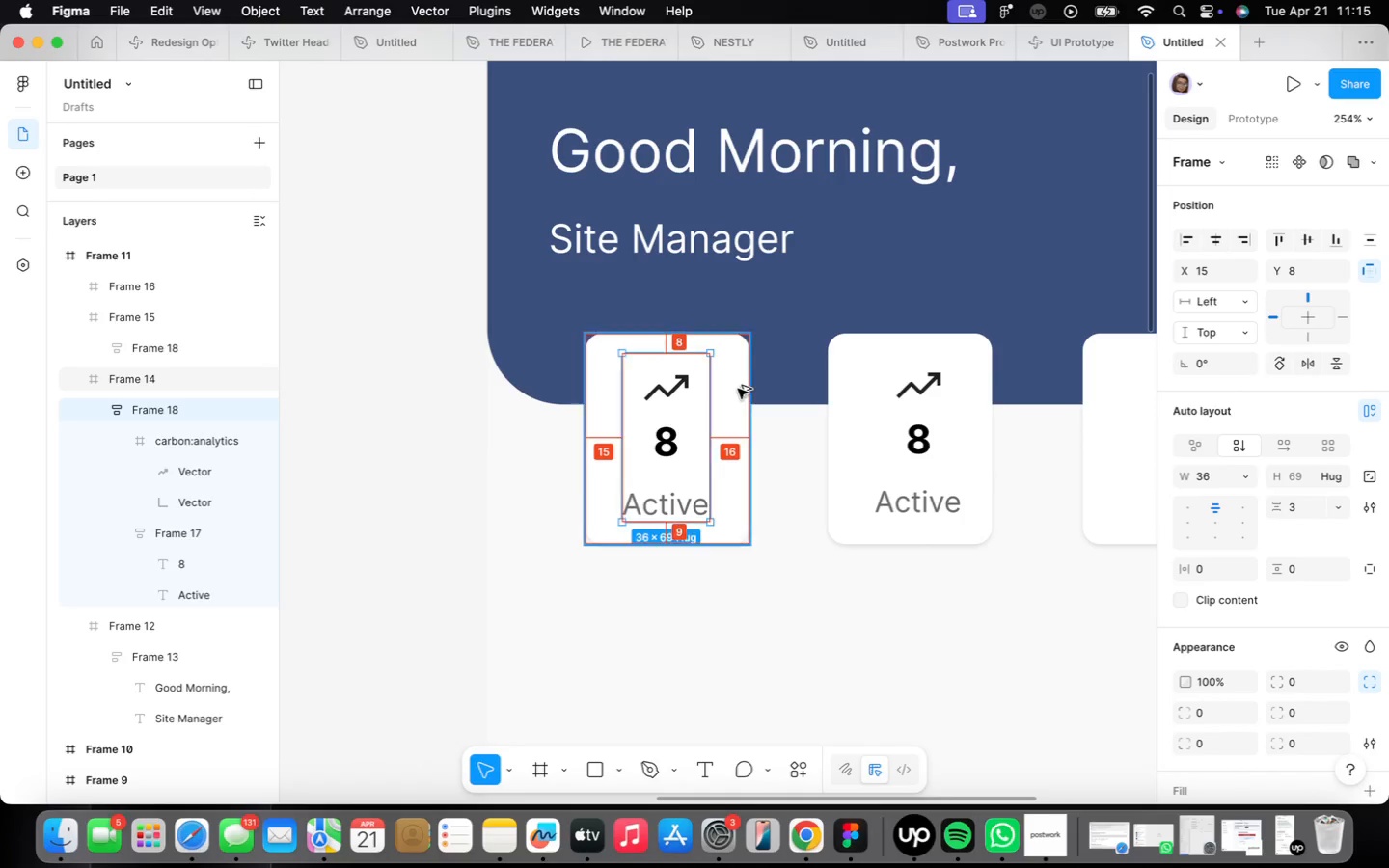 
key(Alt+ArrowDown)
 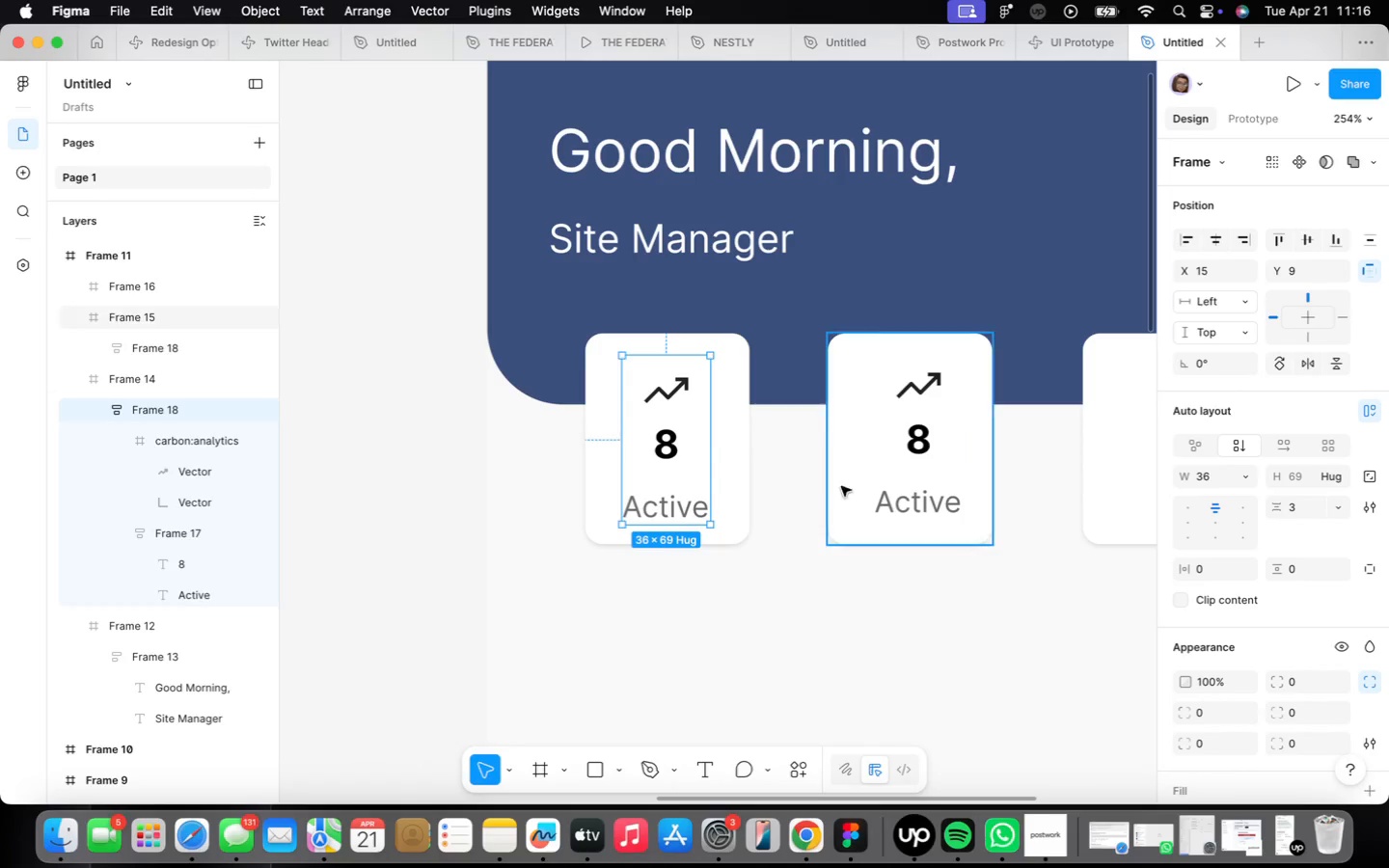 
left_click([990, 484])
 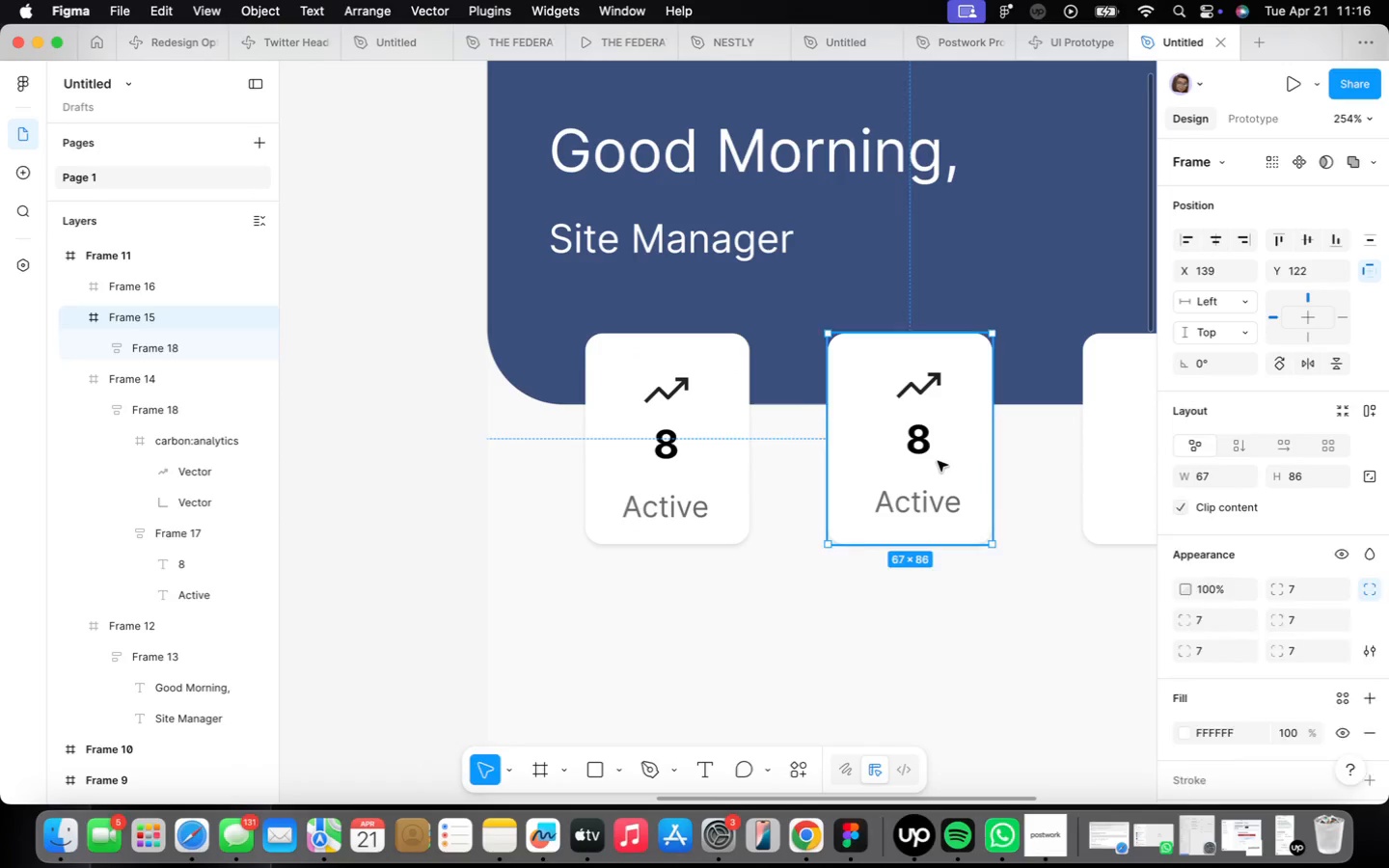 
key(Alt+ArrowDown)
 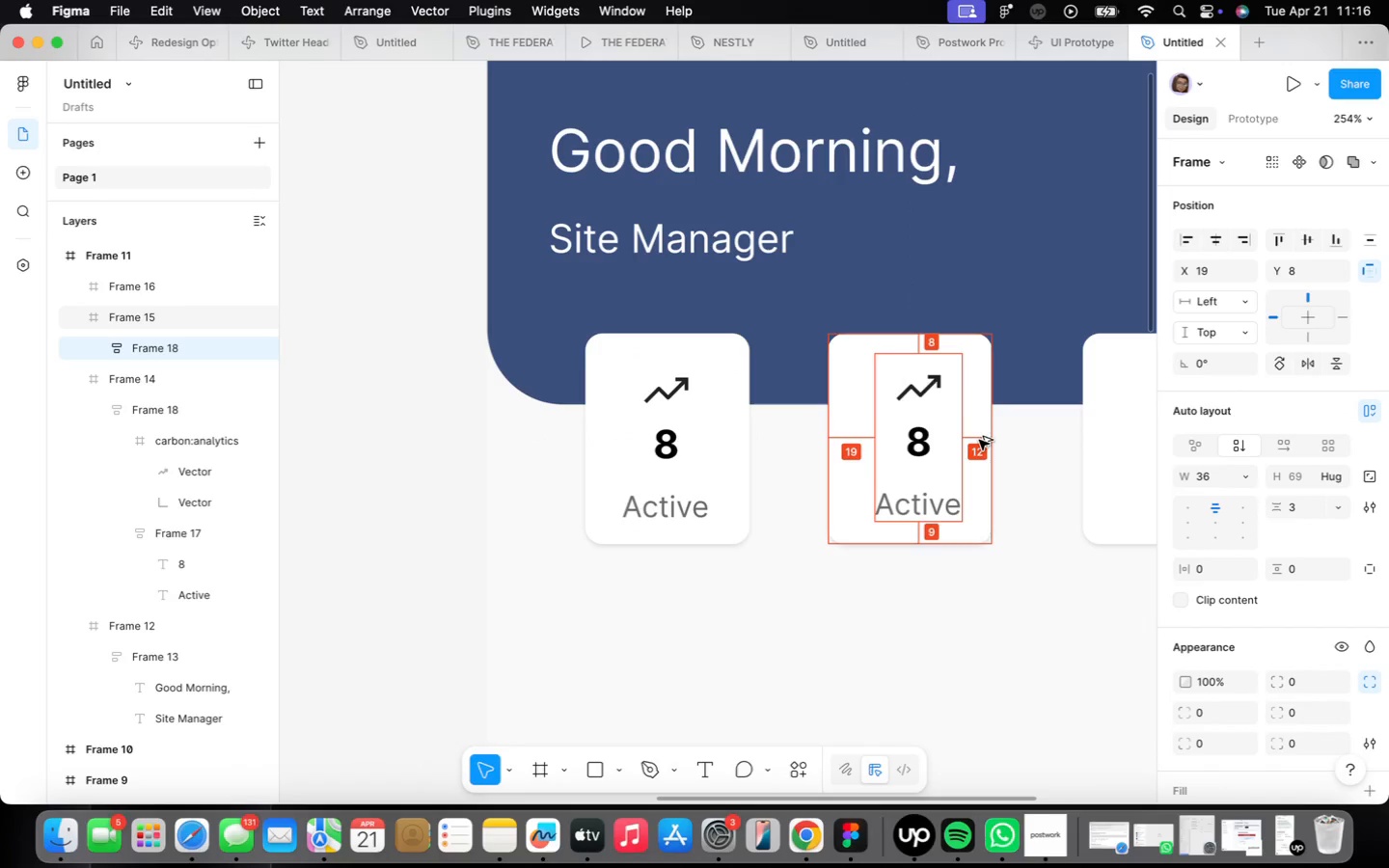 
key(Alt+ArrowDown)
 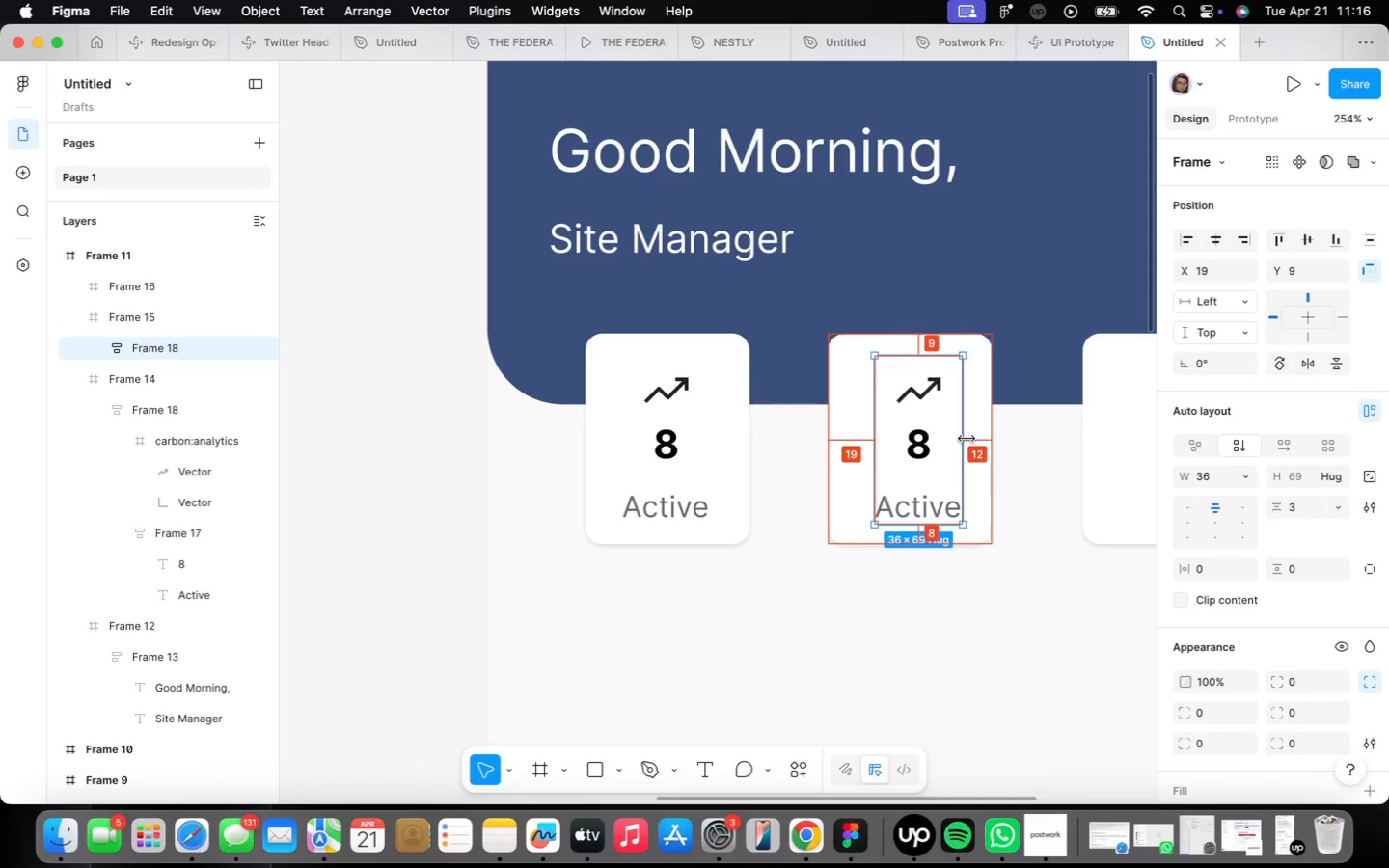 
key(Alt+ArrowLeft)
 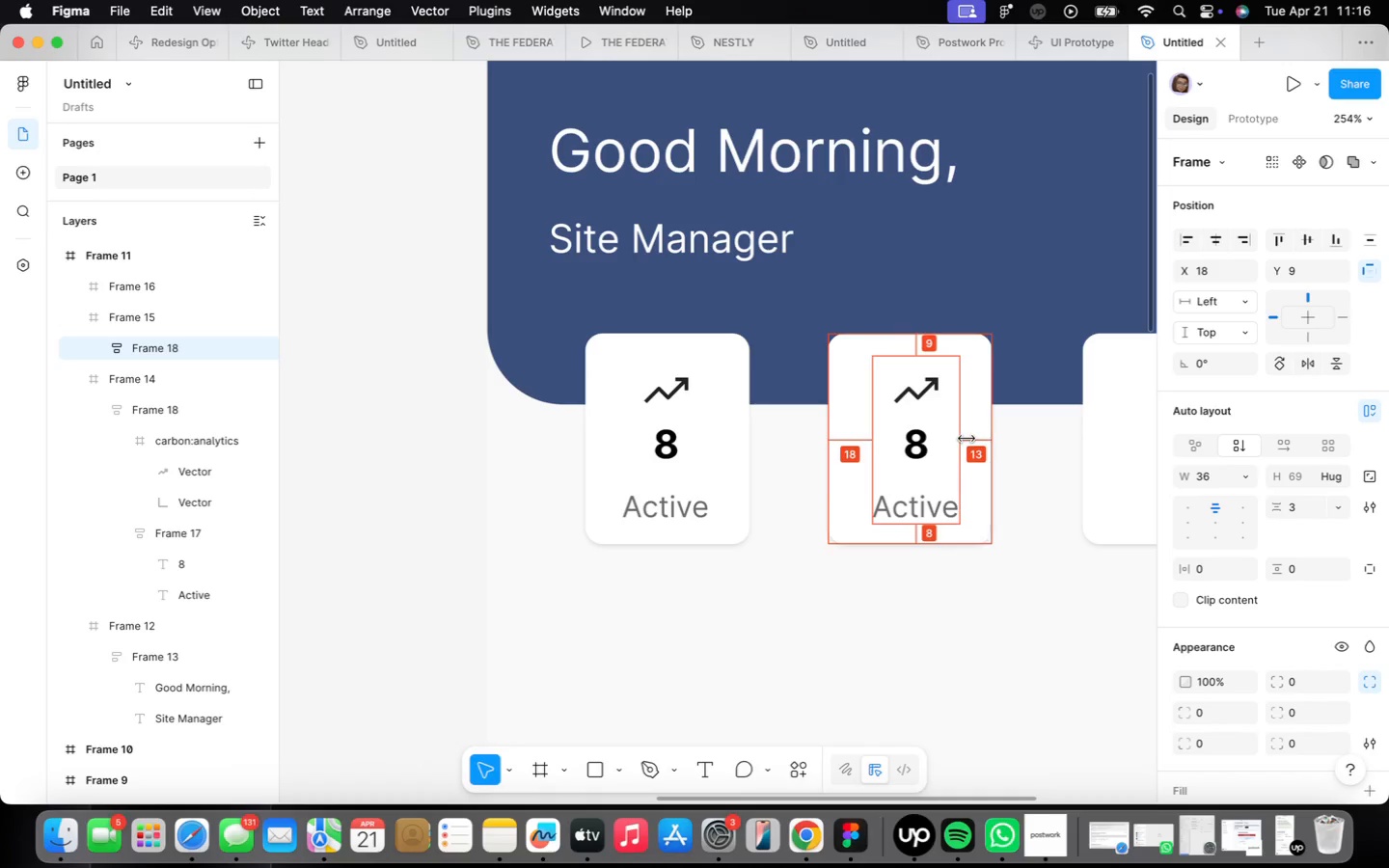 
key(Alt+ArrowLeft)
 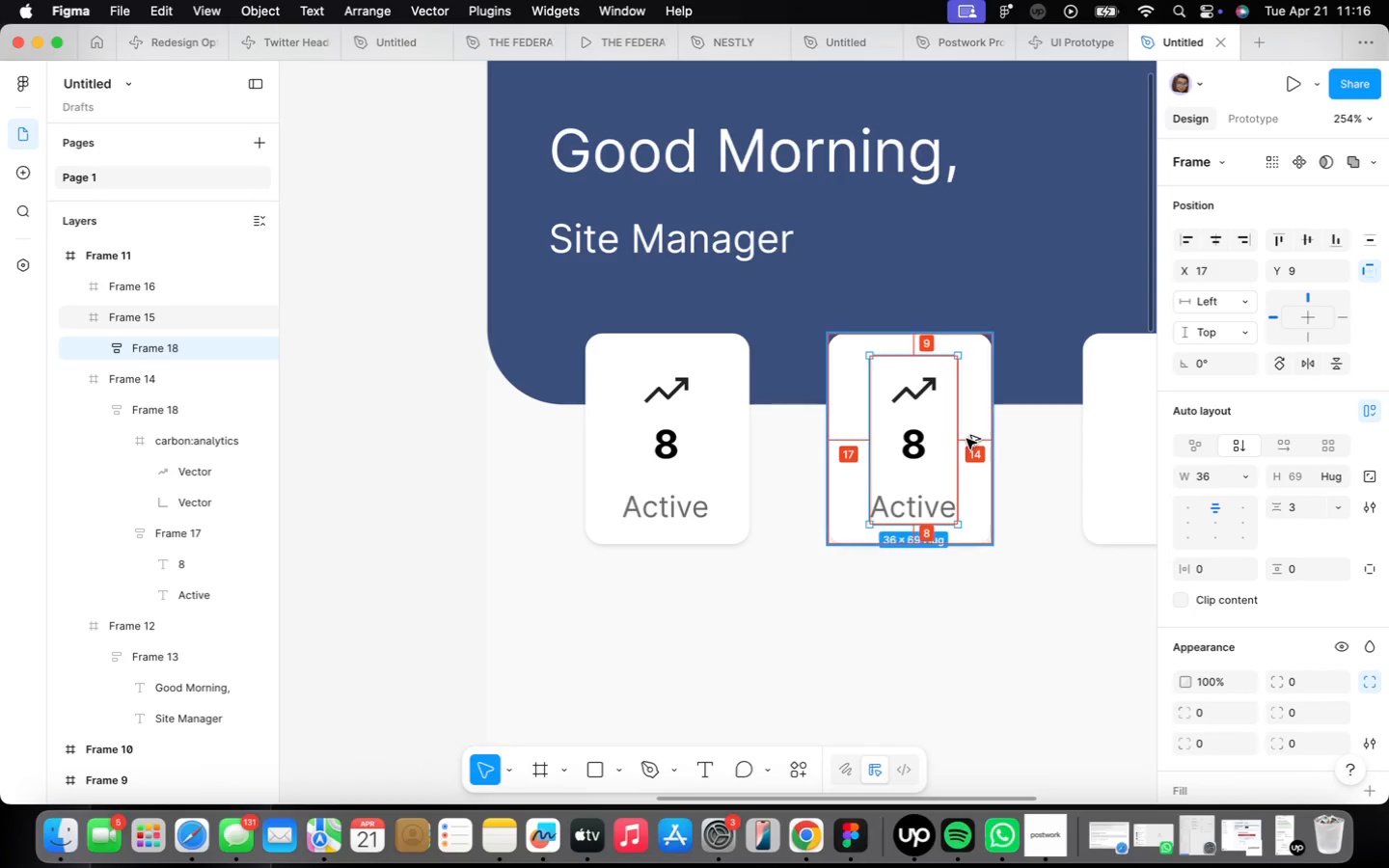 
key(Alt+ArrowLeft)
 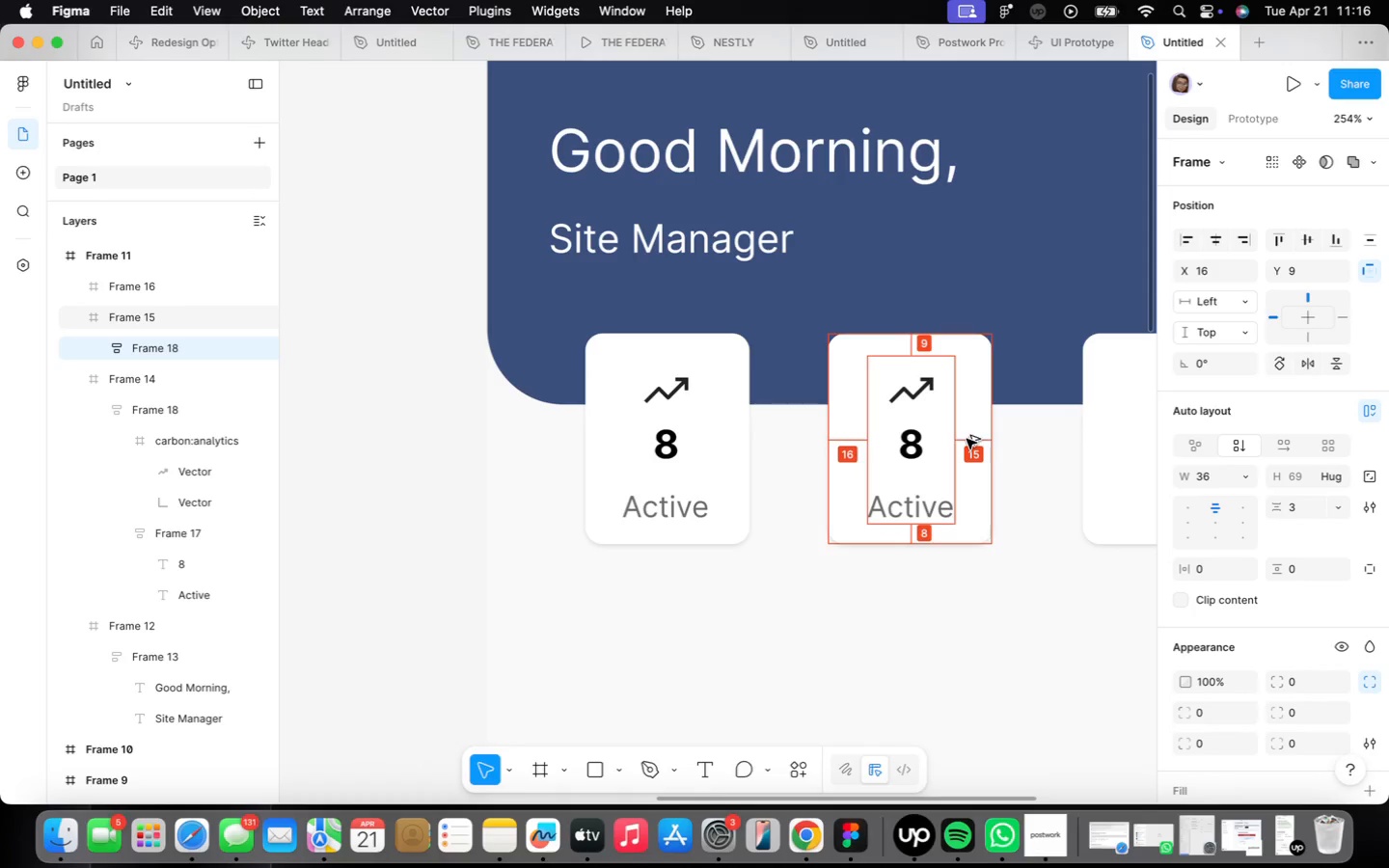 
key(Alt+ArrowLeft)
 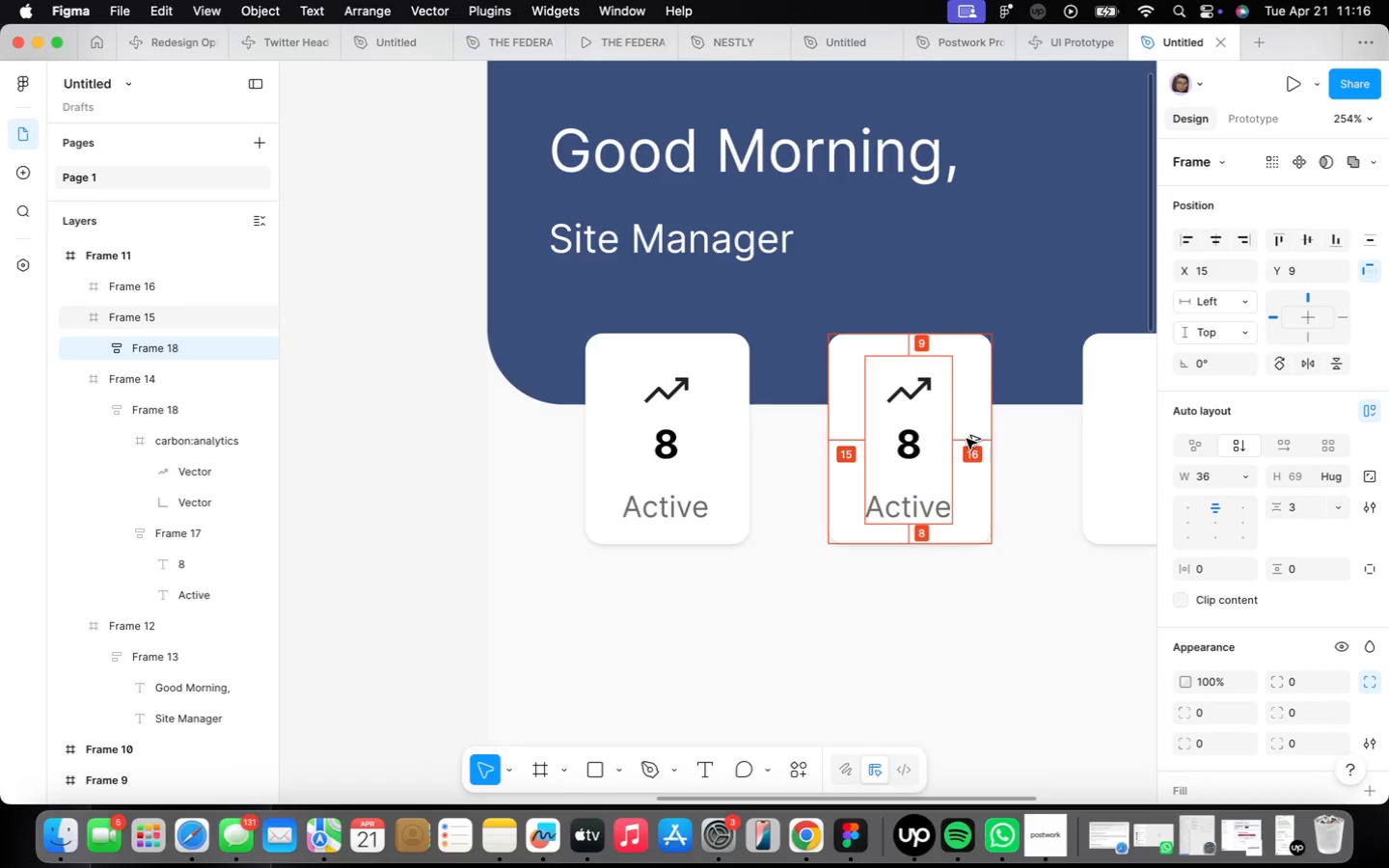 
key(Alt+ArrowRight)
 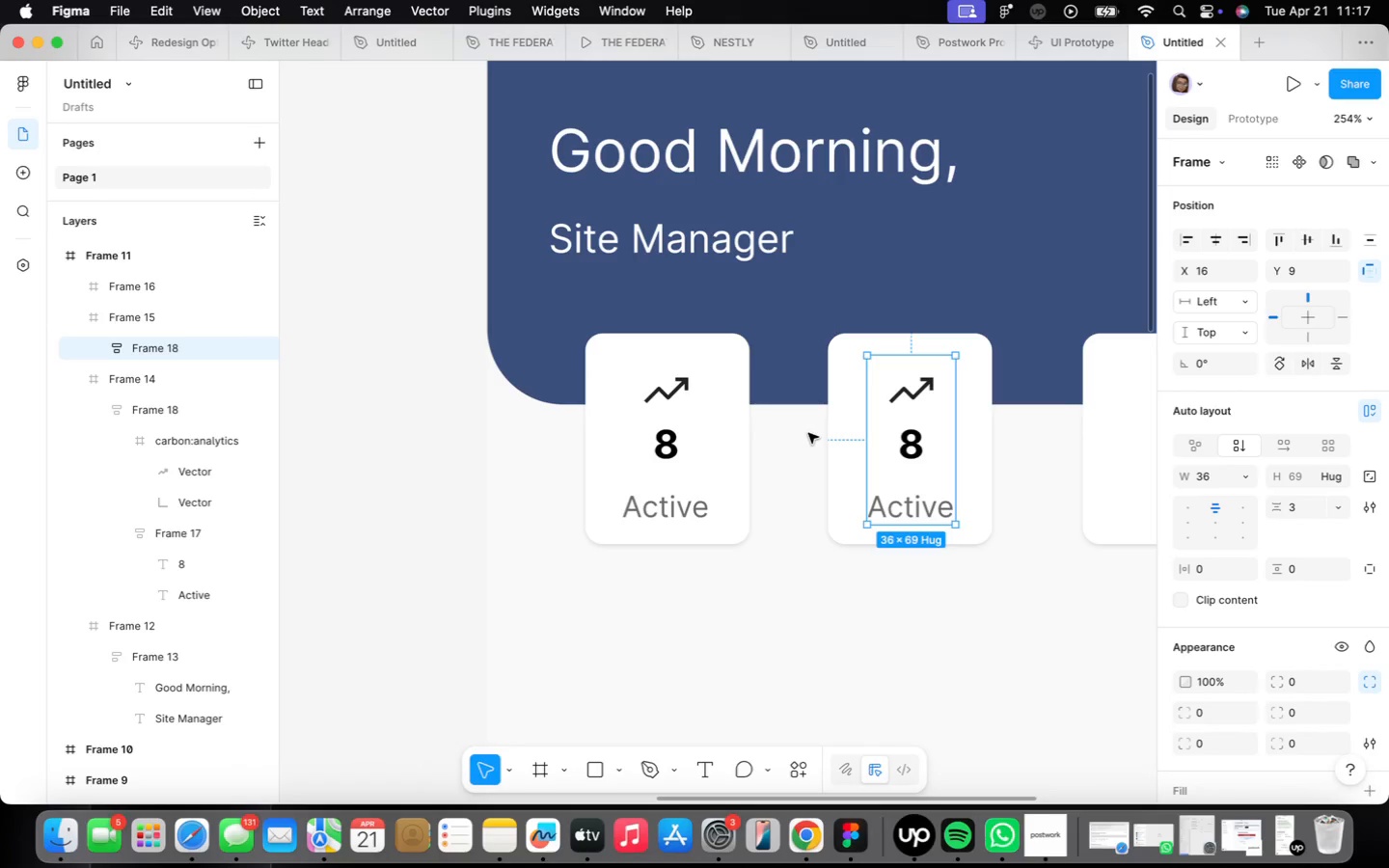 
wait(63.37)
 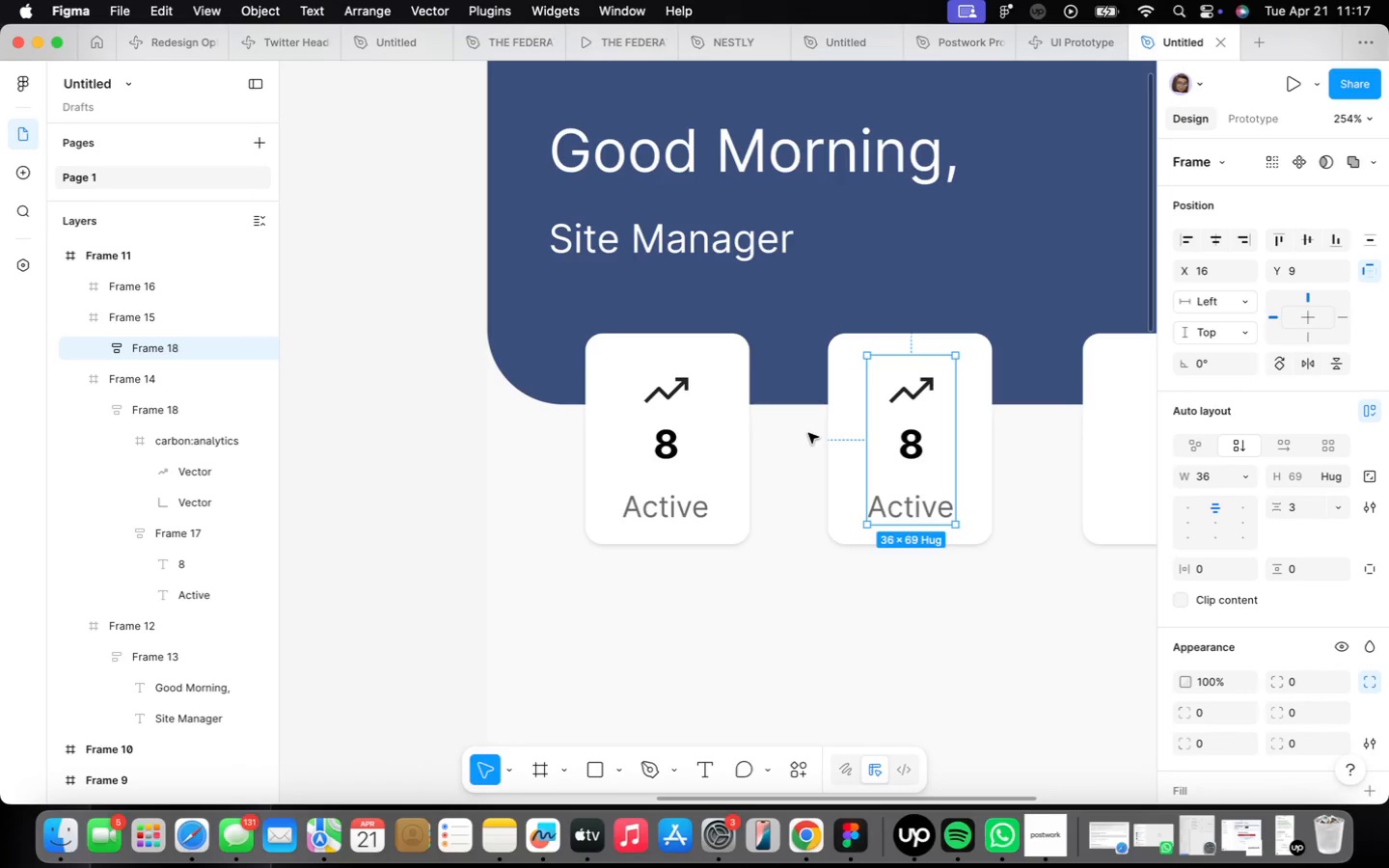 
scroll: coordinate [608, 433], scroll_direction: down, amount: 4.0
 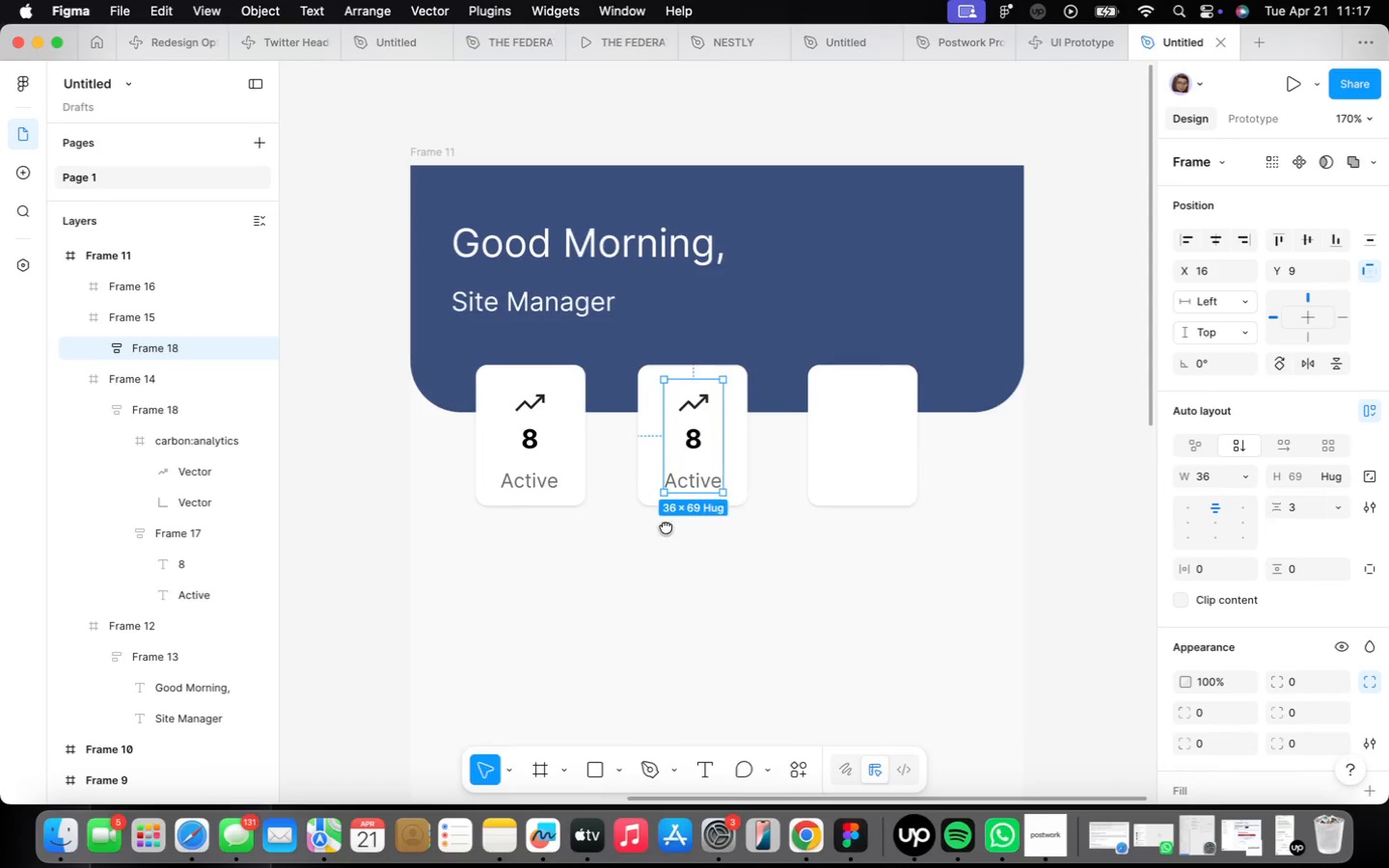 
left_click([708, 590])
 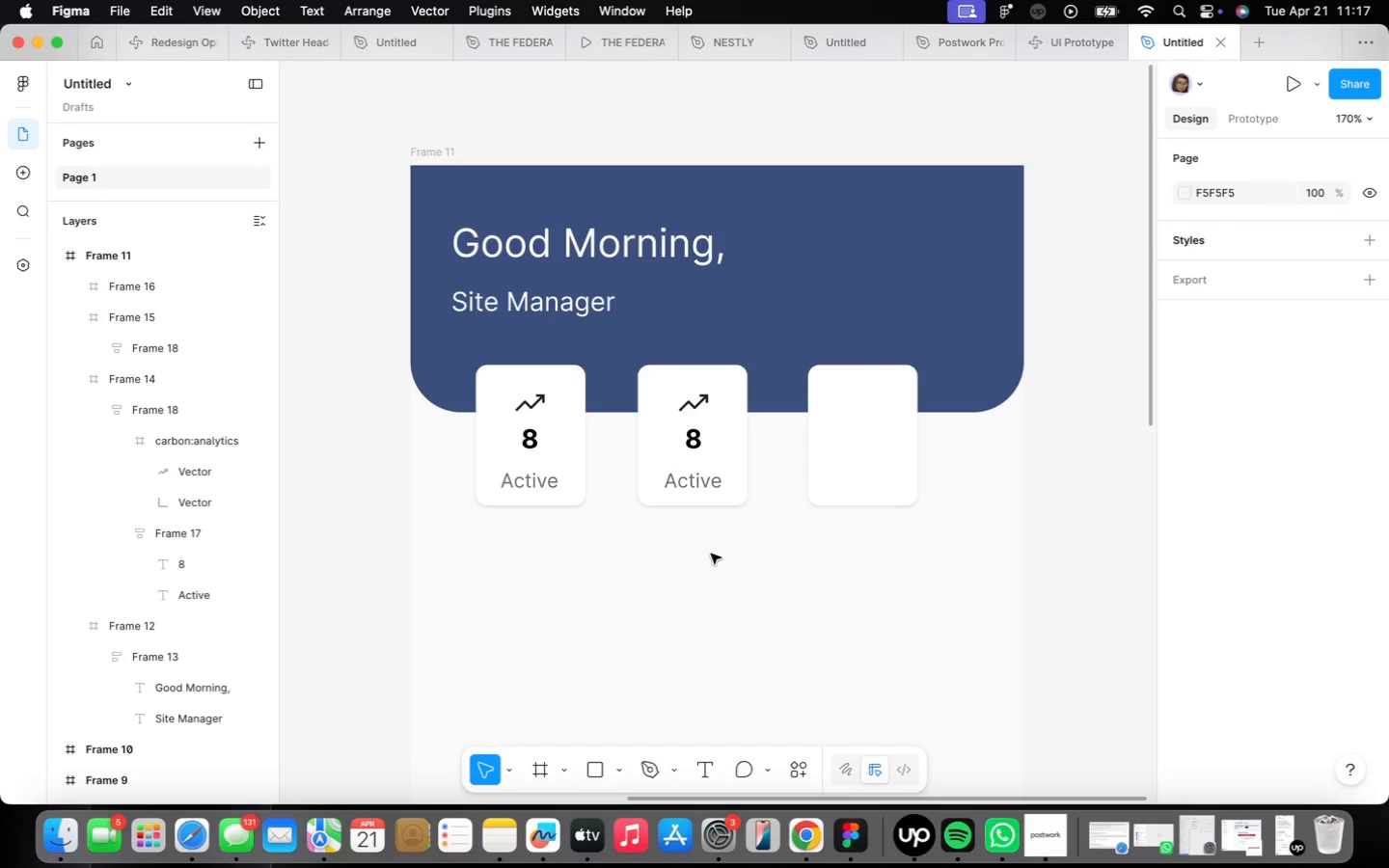 
wait(40.36)
 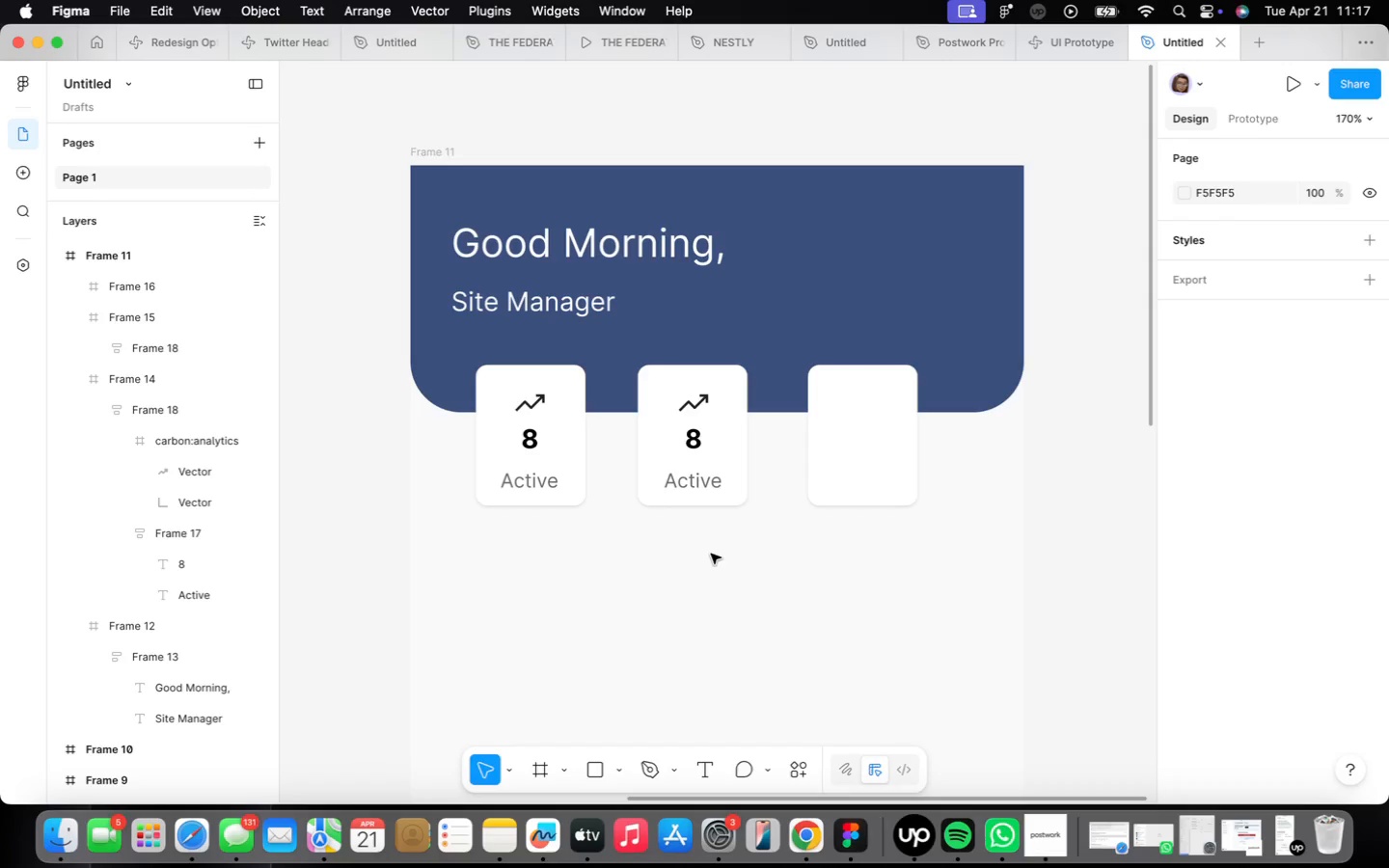 
double_click([658, 471])
 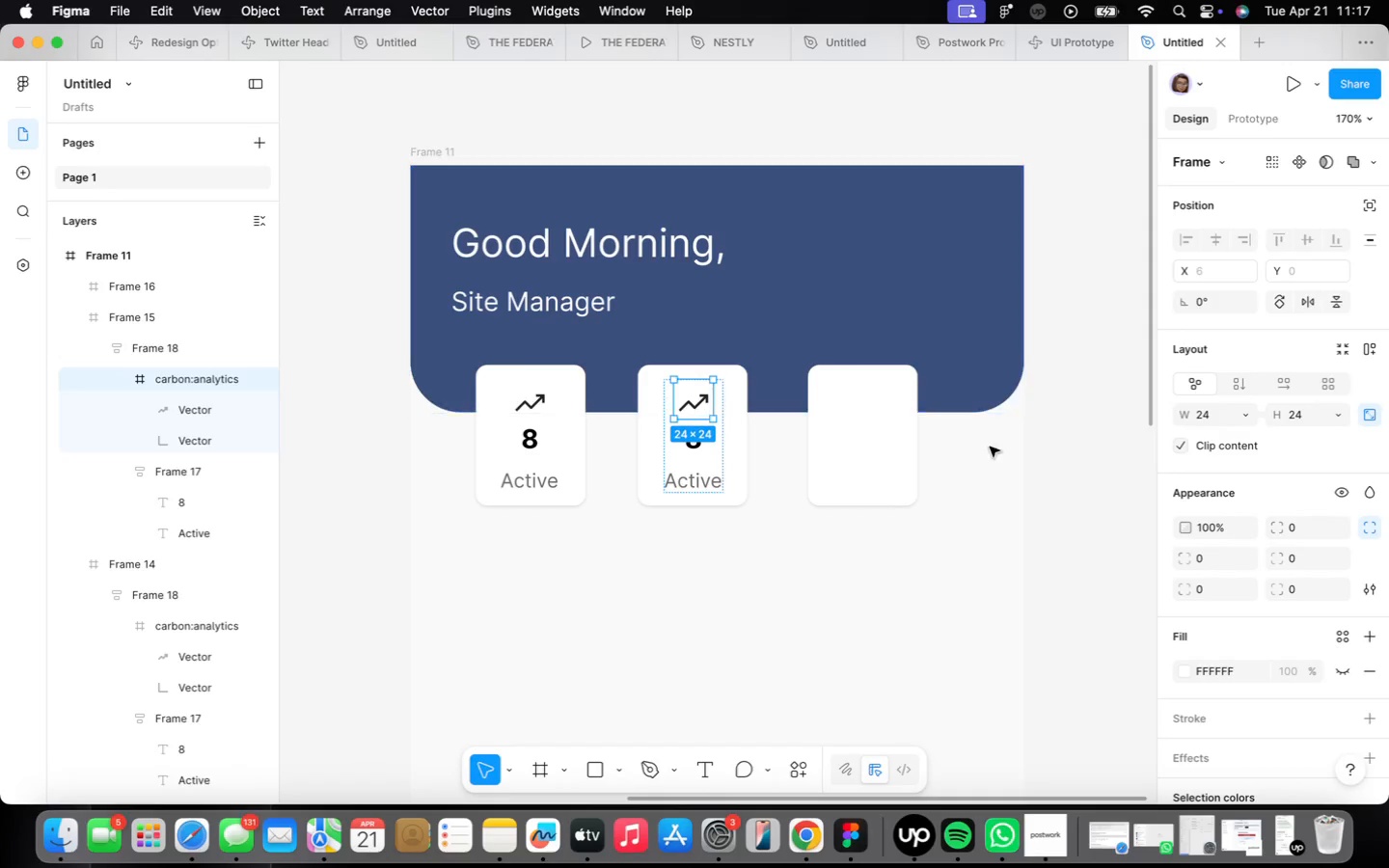 
scroll: coordinate [1263, 591], scroll_direction: down, amount: 5.0
 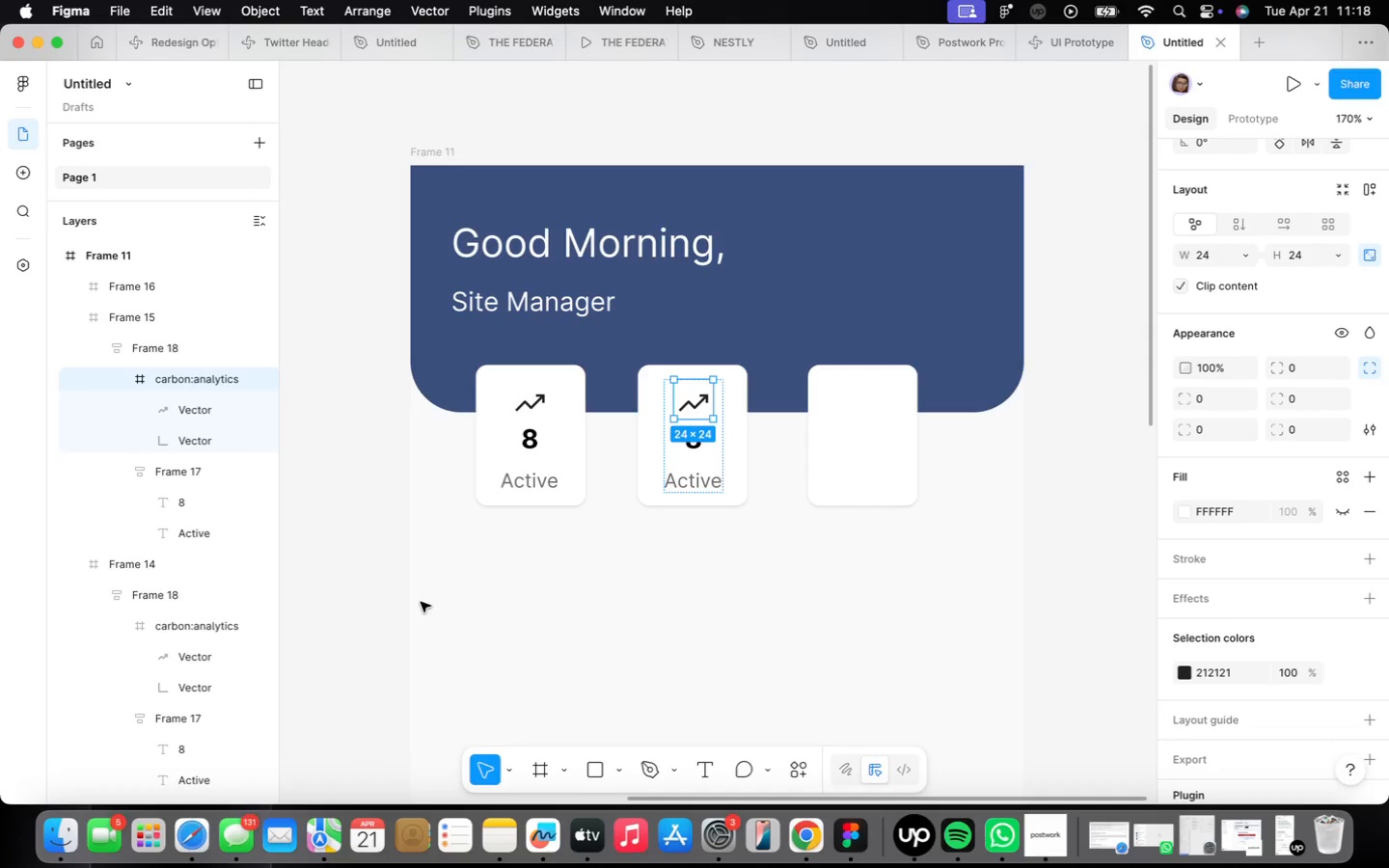 
wait(26.72)
 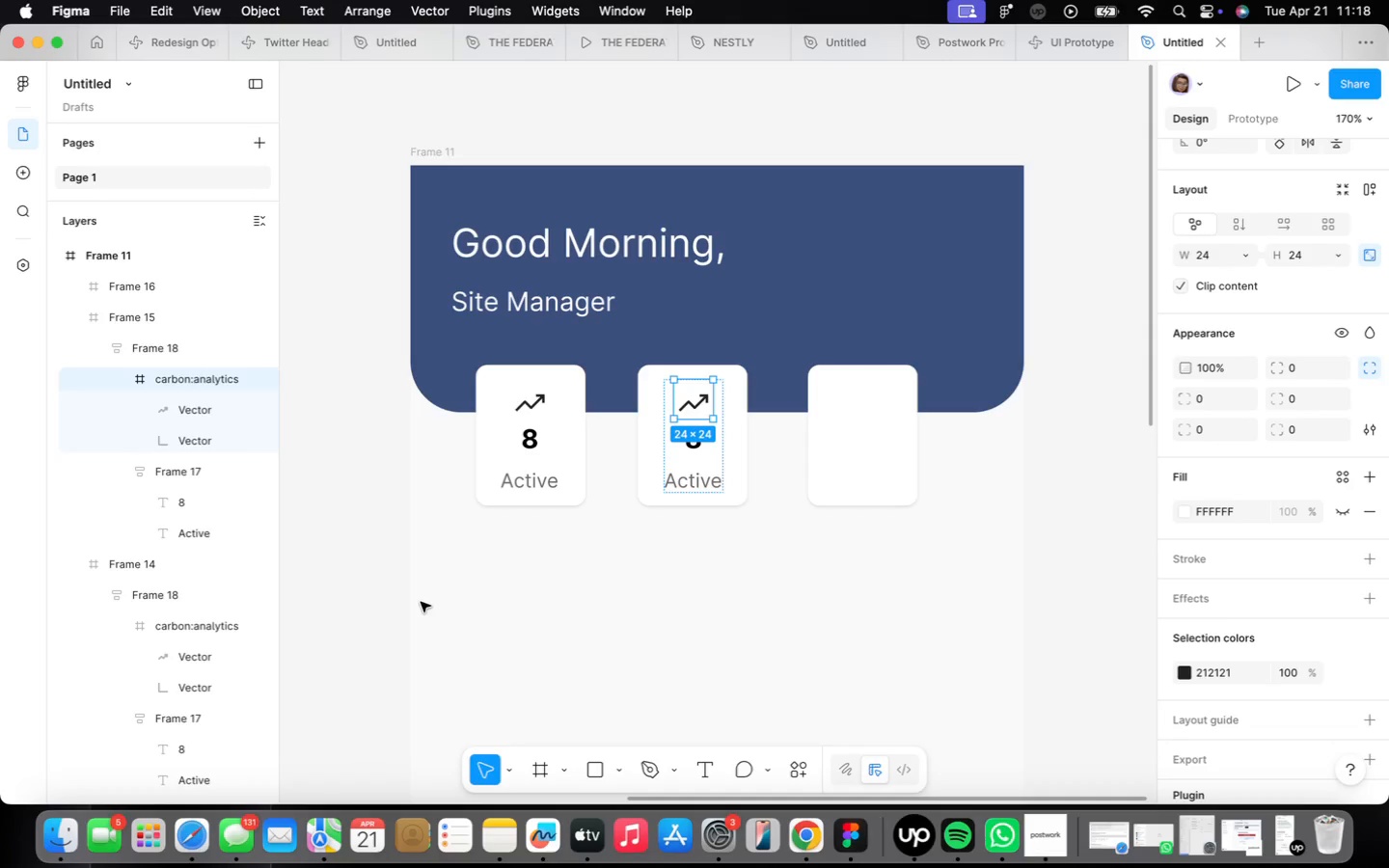 
right_click([684, 417])
 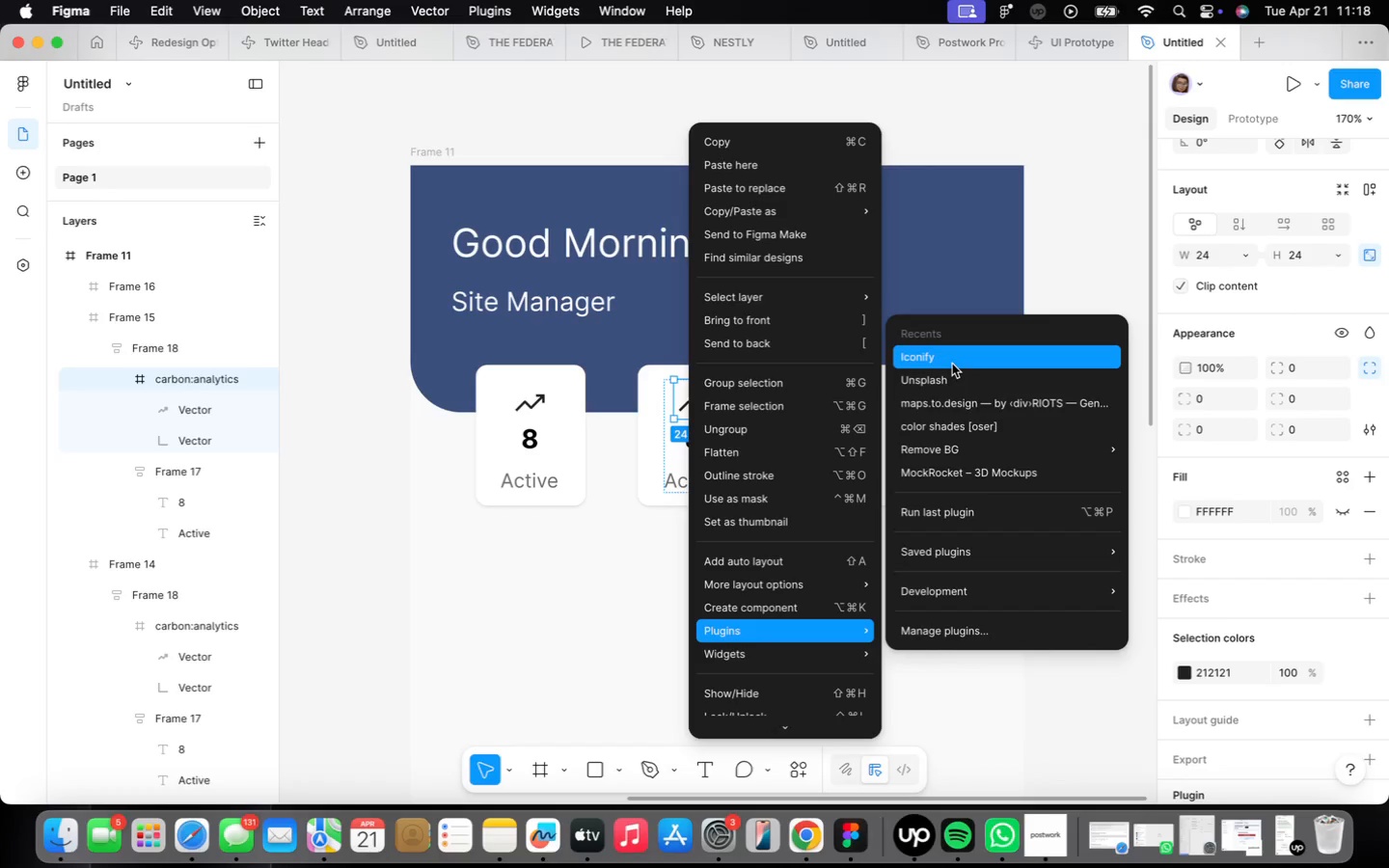 
left_click([952, 364])
 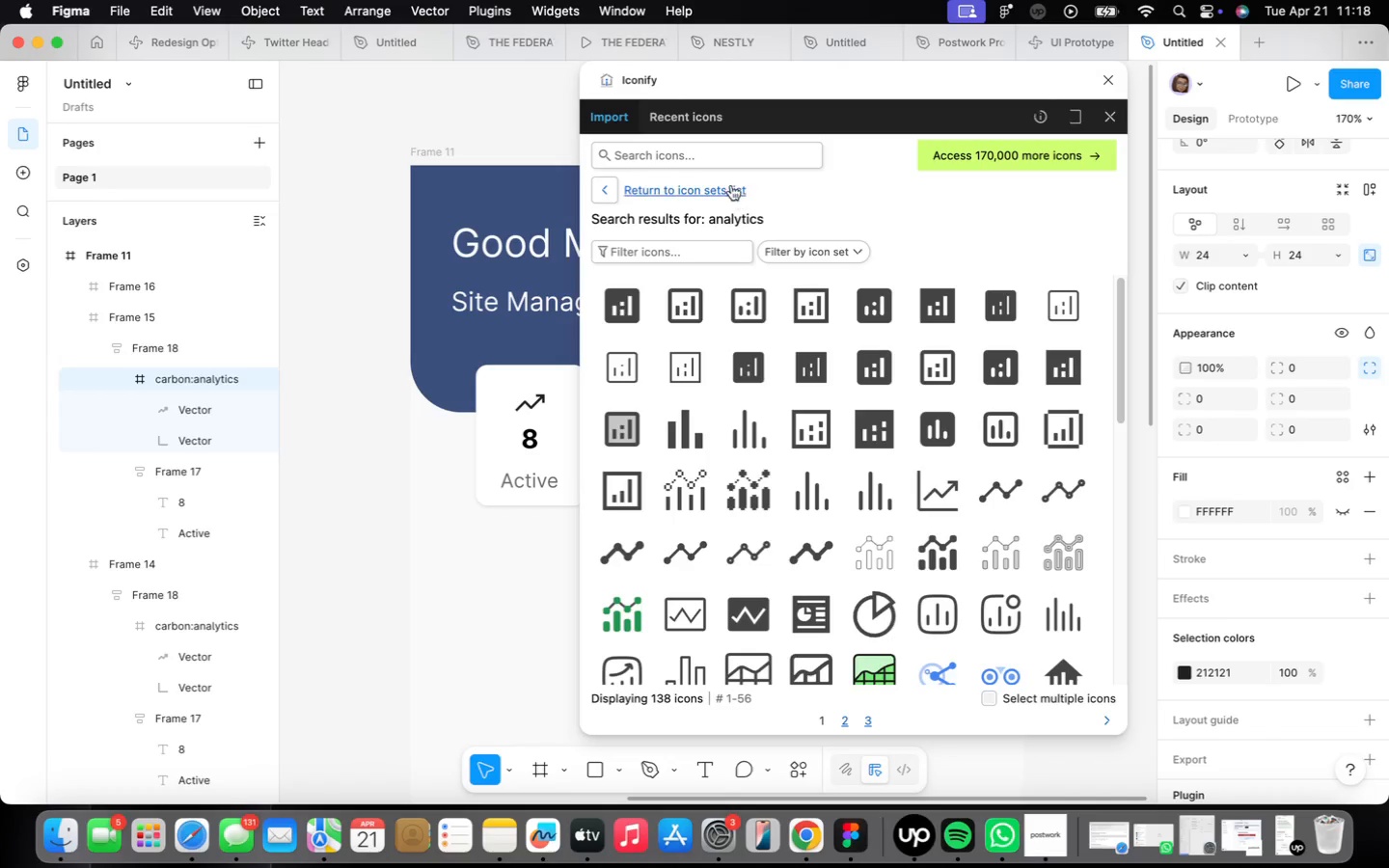 
left_click([724, 156])
 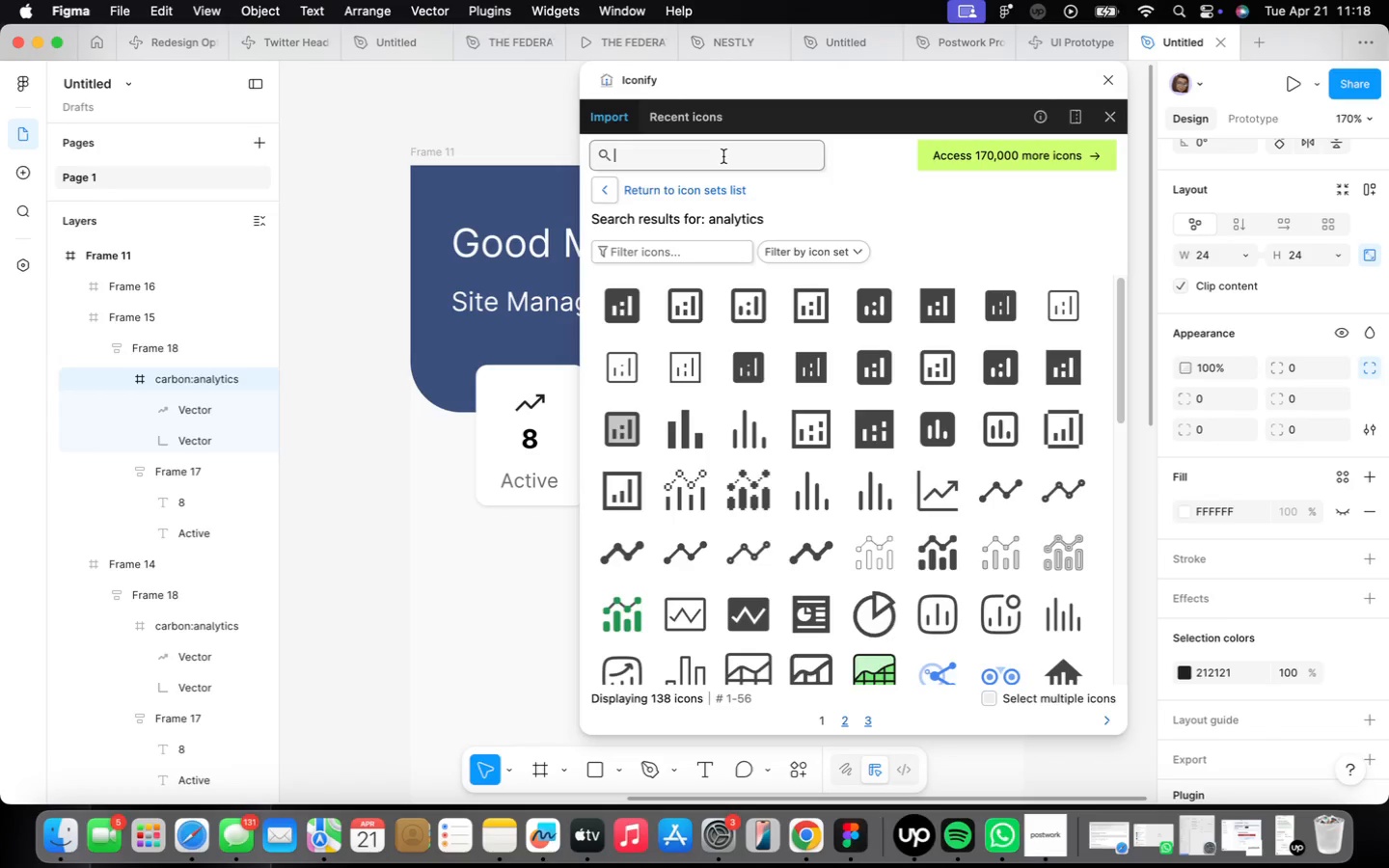 
type(clock)
 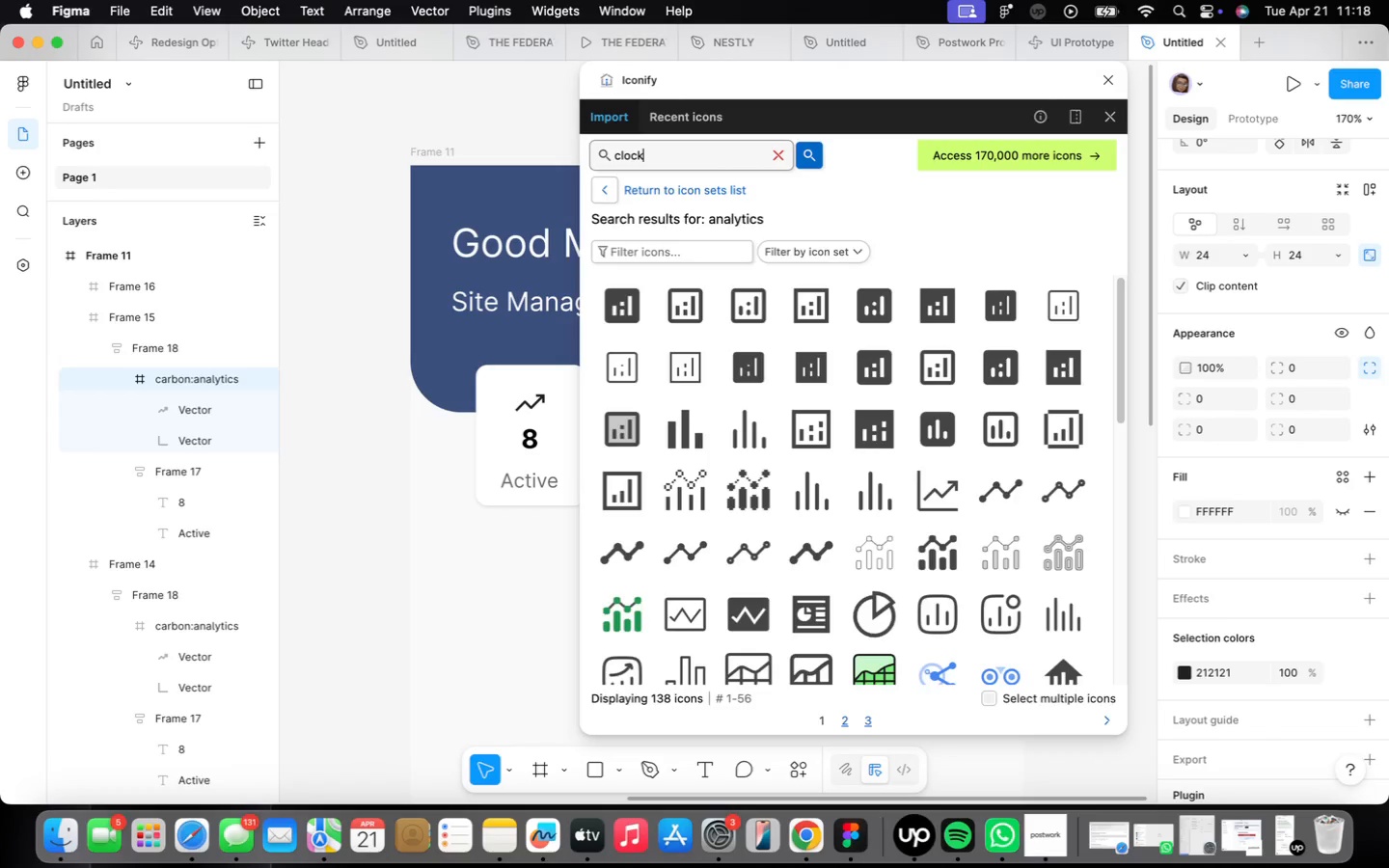 
key(Enter)
 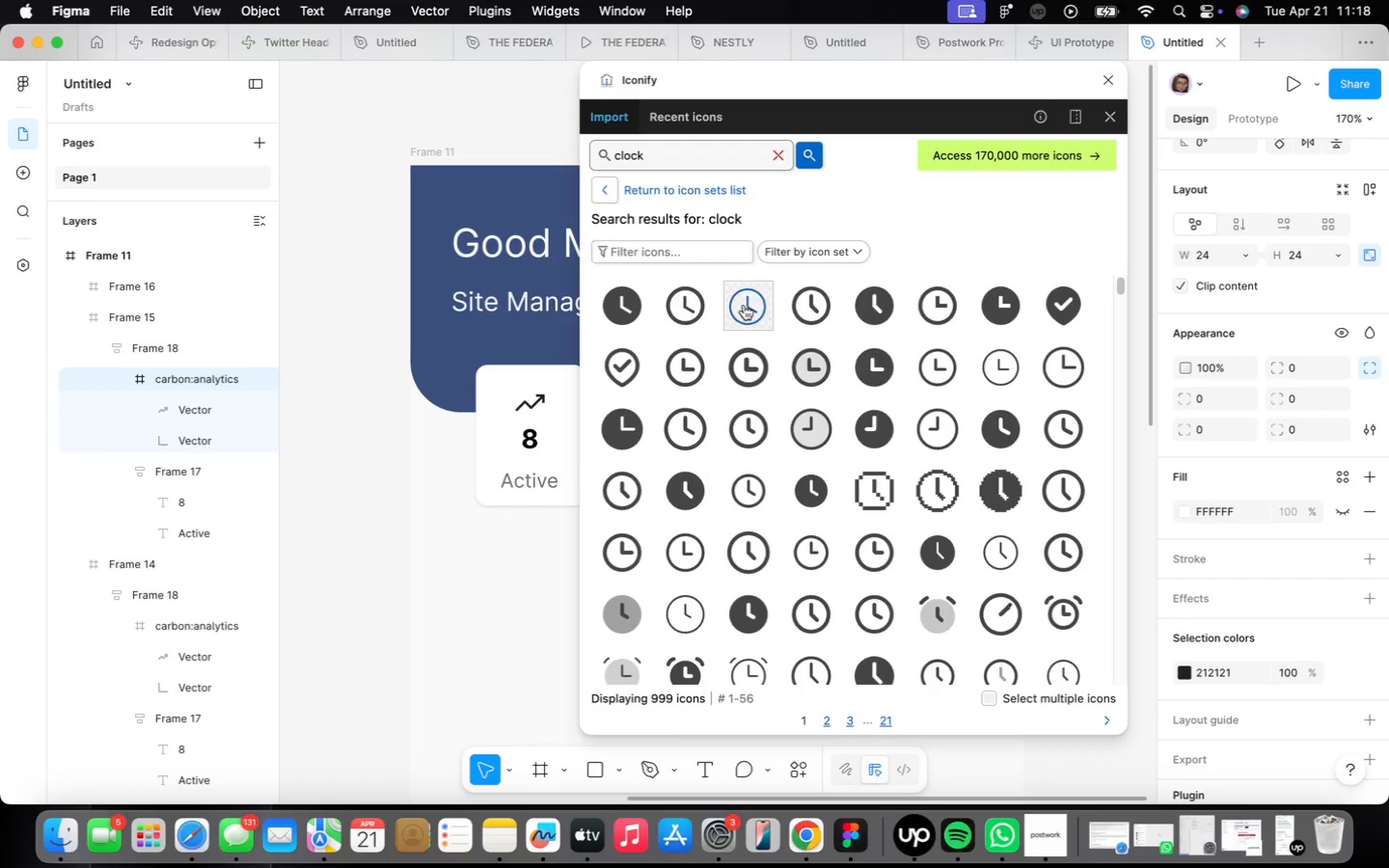 
left_click([679, 313])
 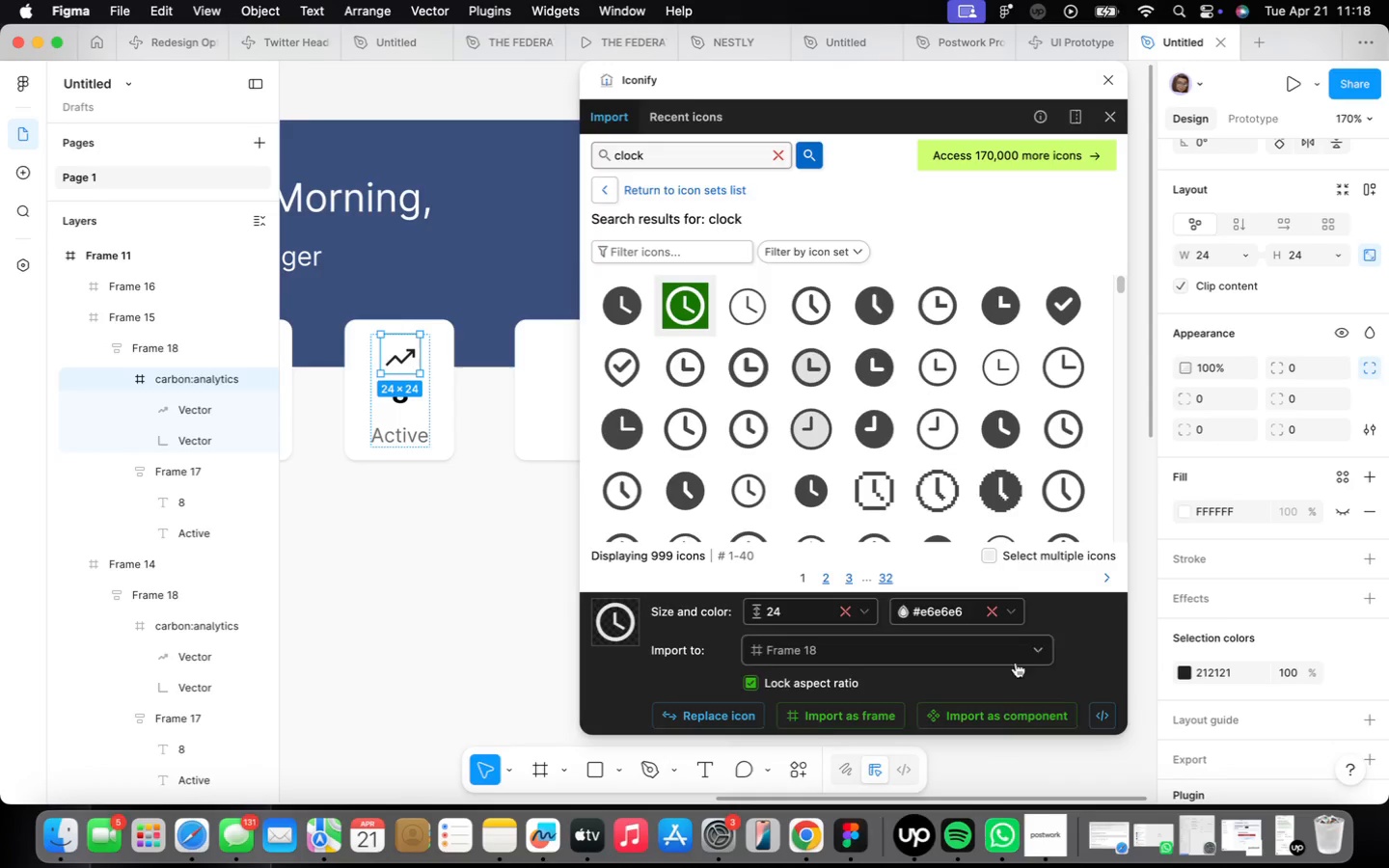 
left_click([716, 706])
 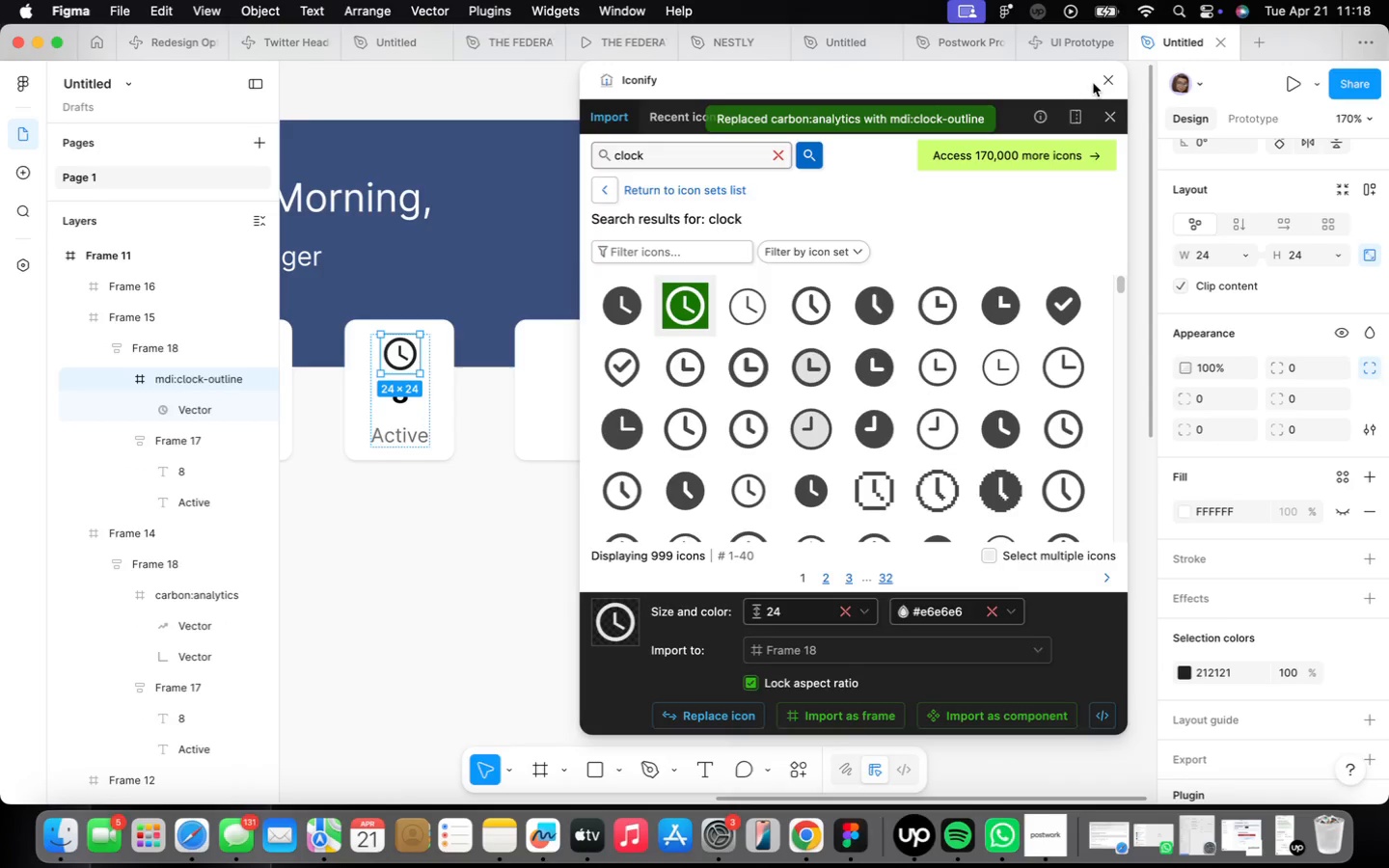 
left_click([1112, 83])
 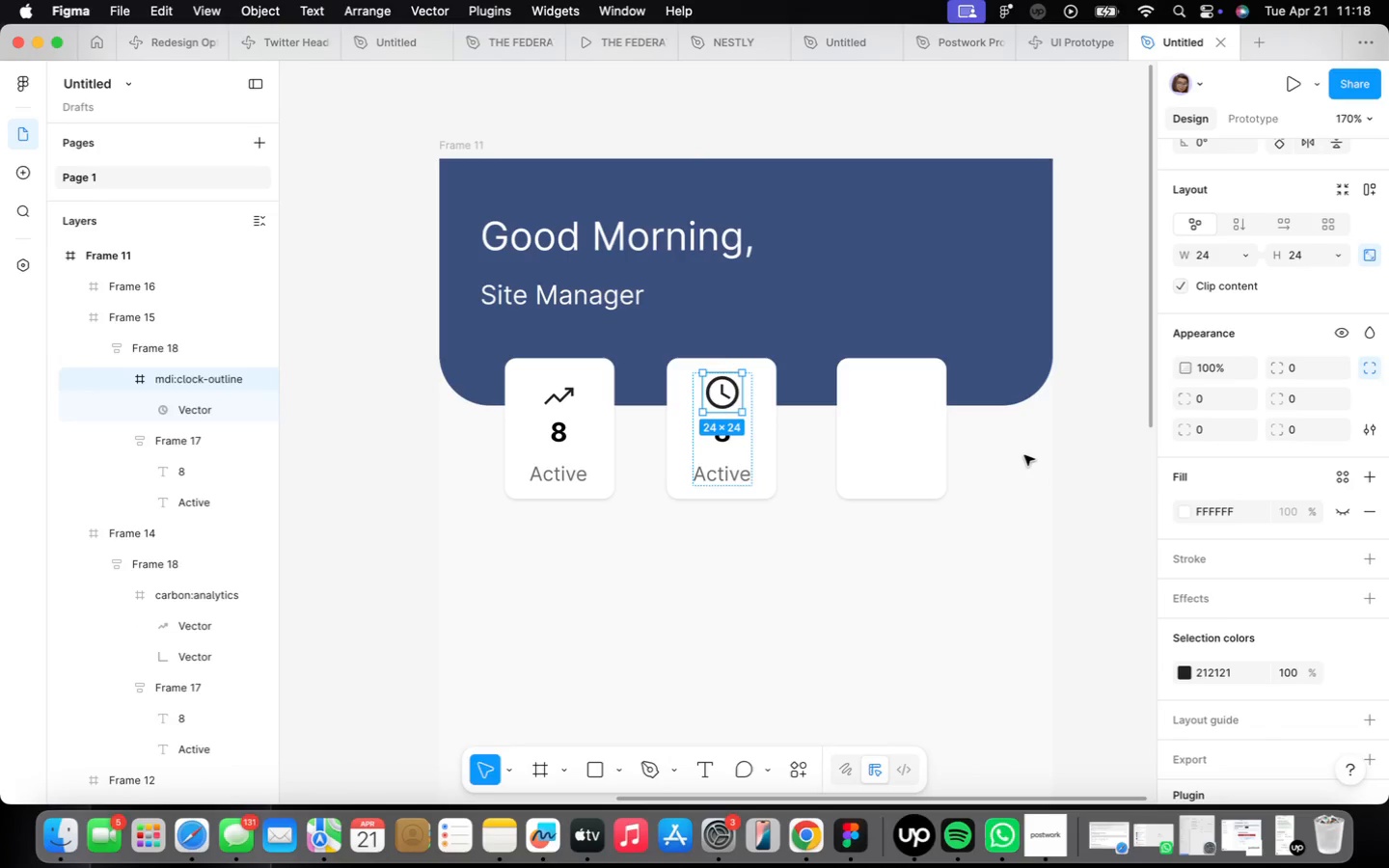 
scroll: coordinate [860, 489], scroll_direction: down, amount: 6.0
 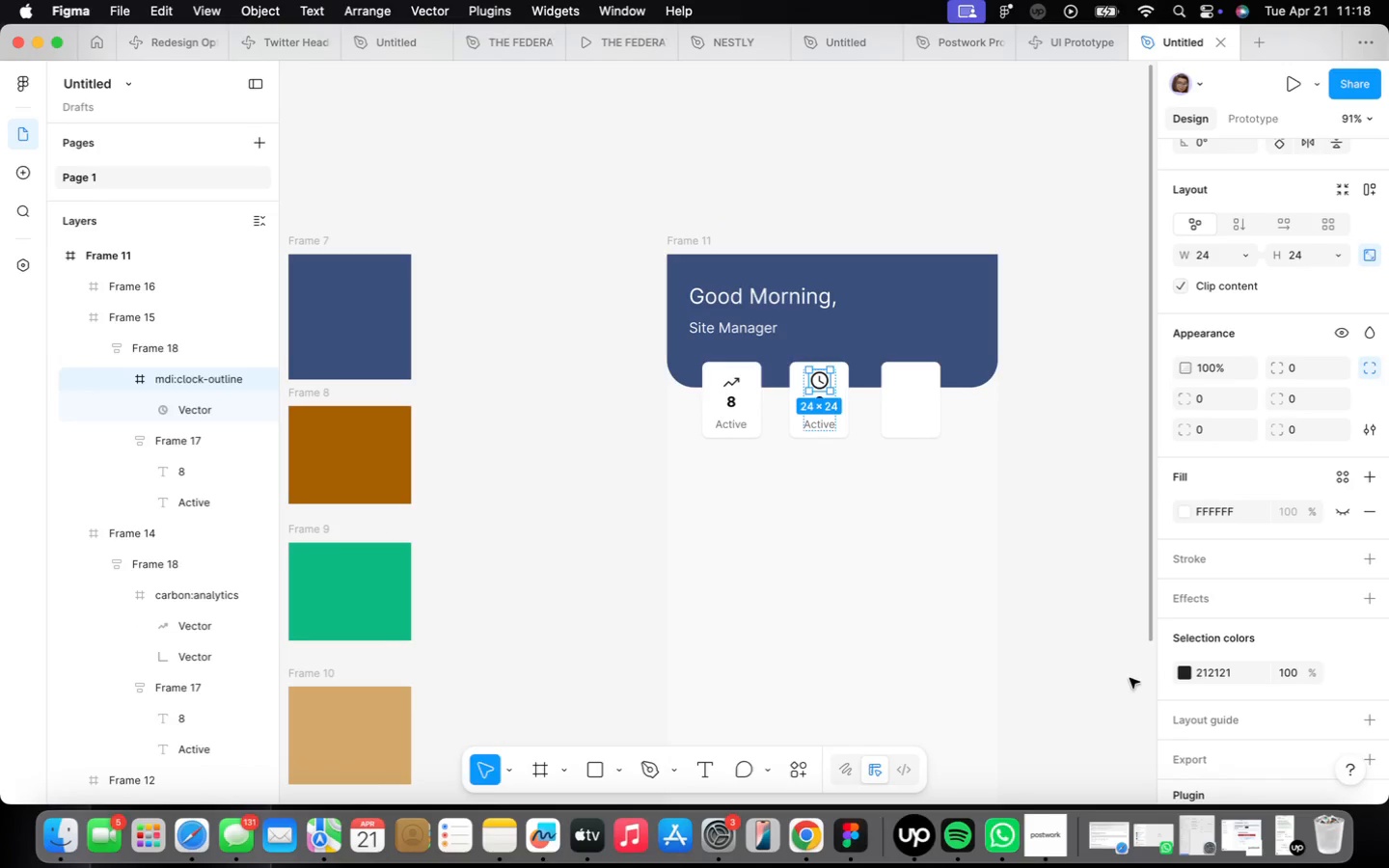 
left_click([1177, 672])
 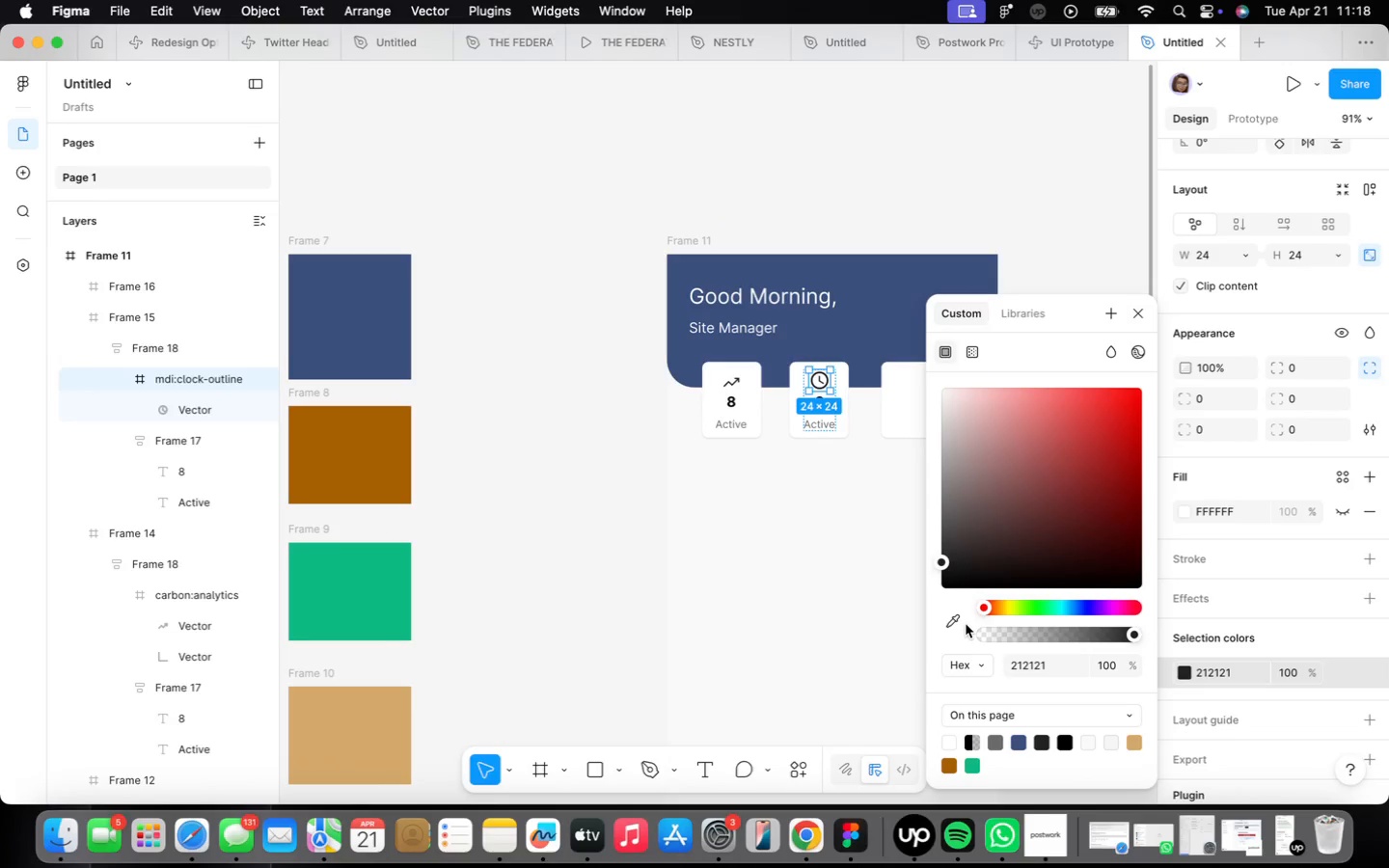 
left_click([963, 623])
 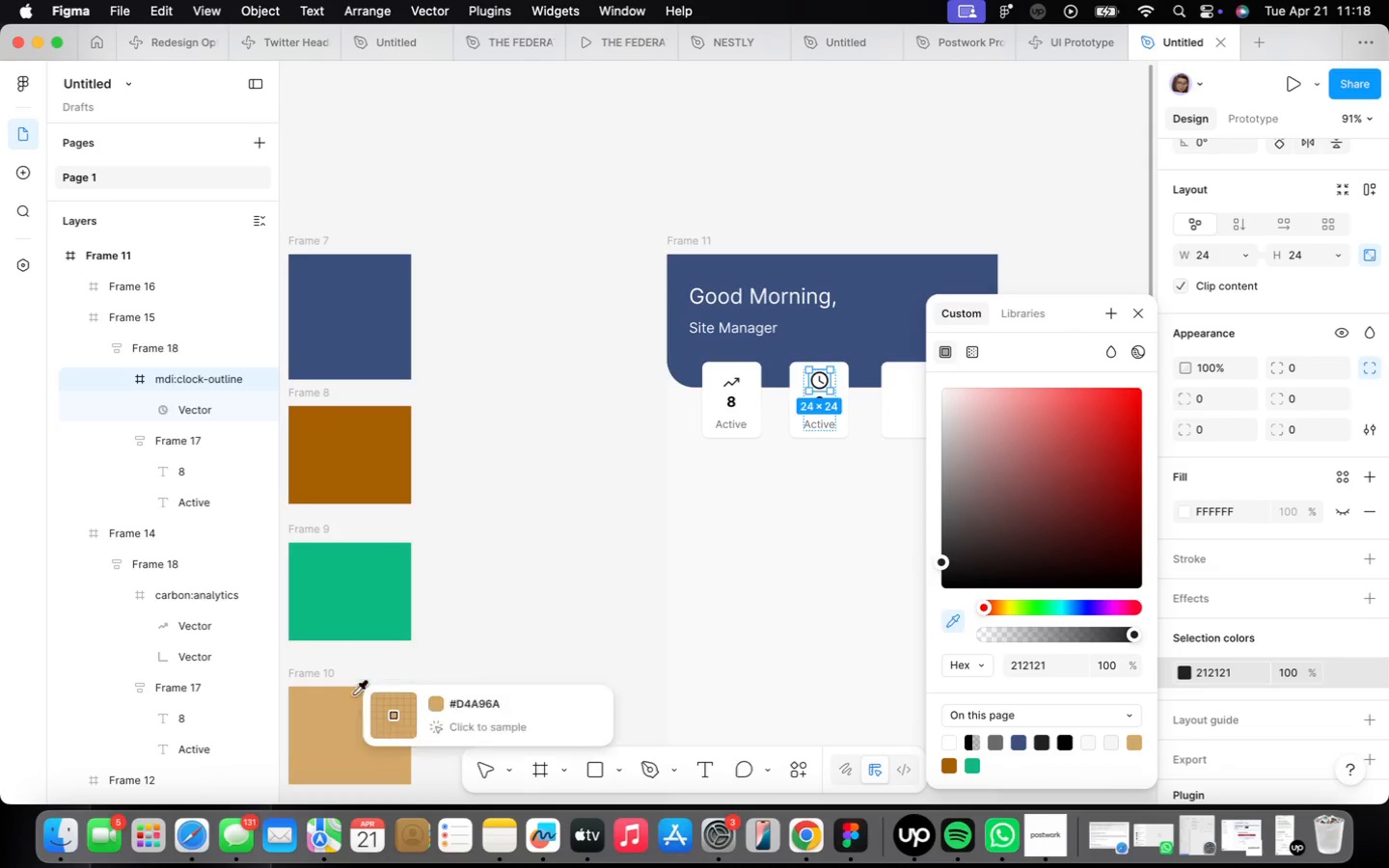 
left_click([351, 752])
 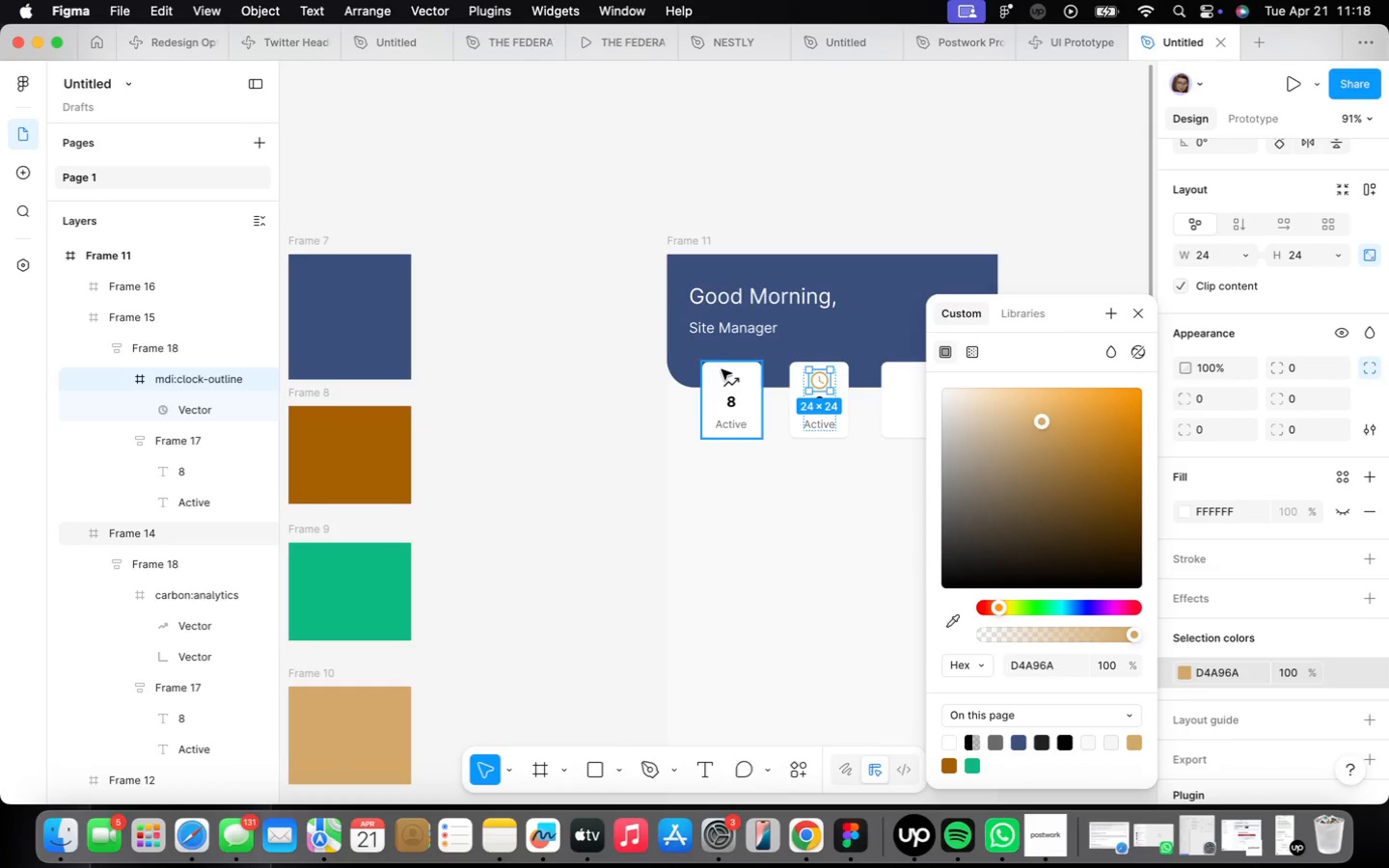 
double_click([730, 391])
 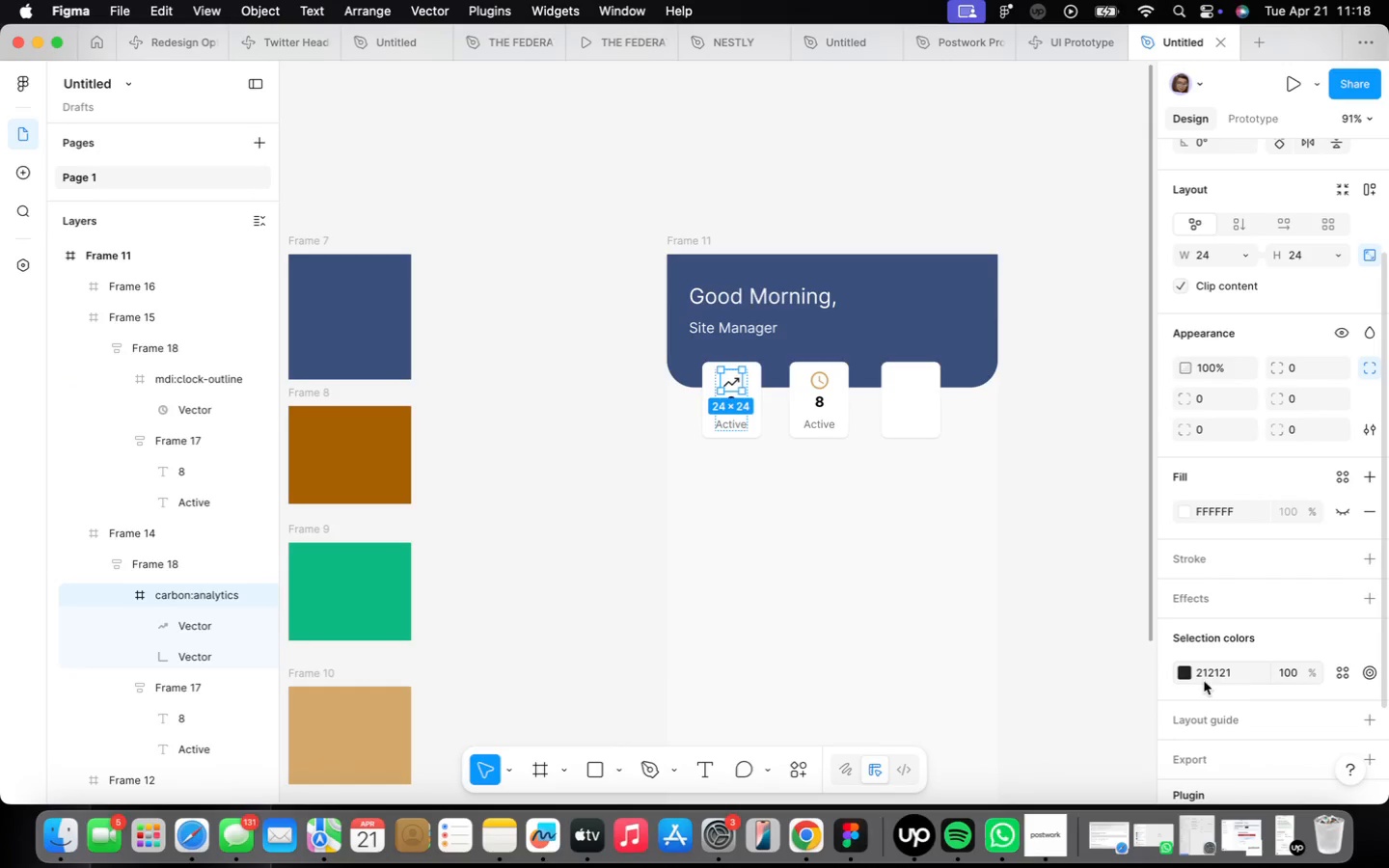 
left_click([1186, 670])
 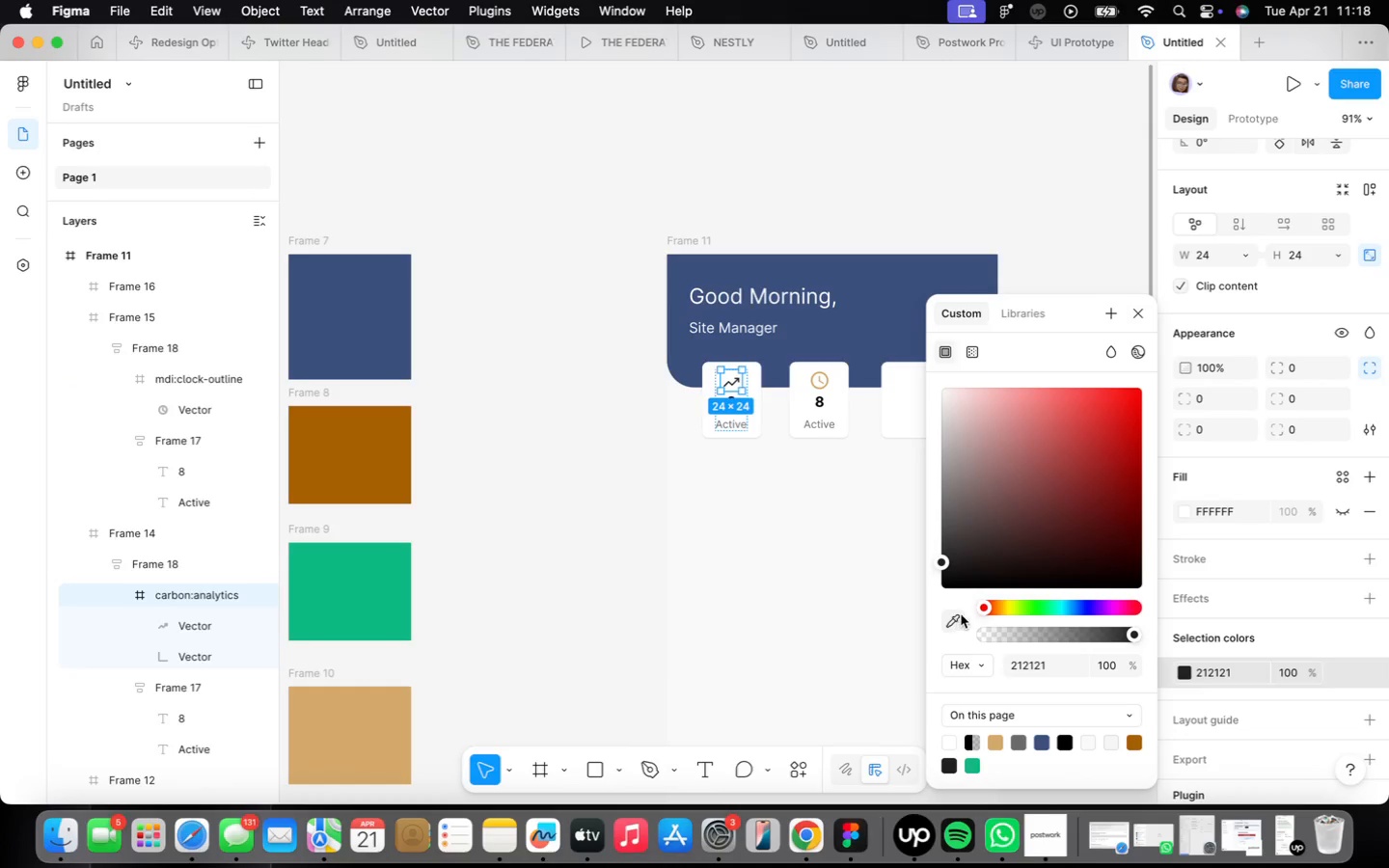 
left_click([964, 615])
 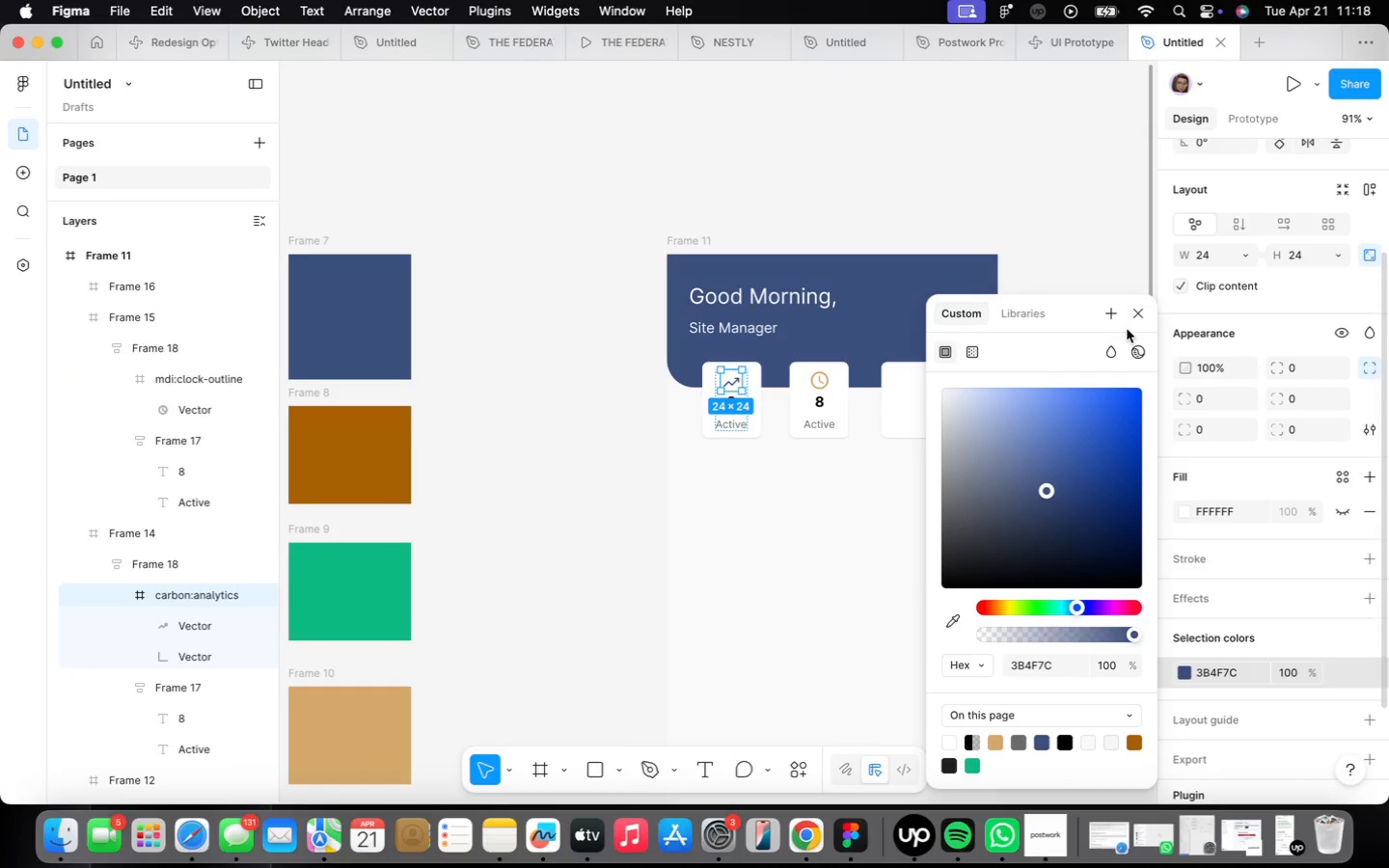 
left_click([1137, 315])
 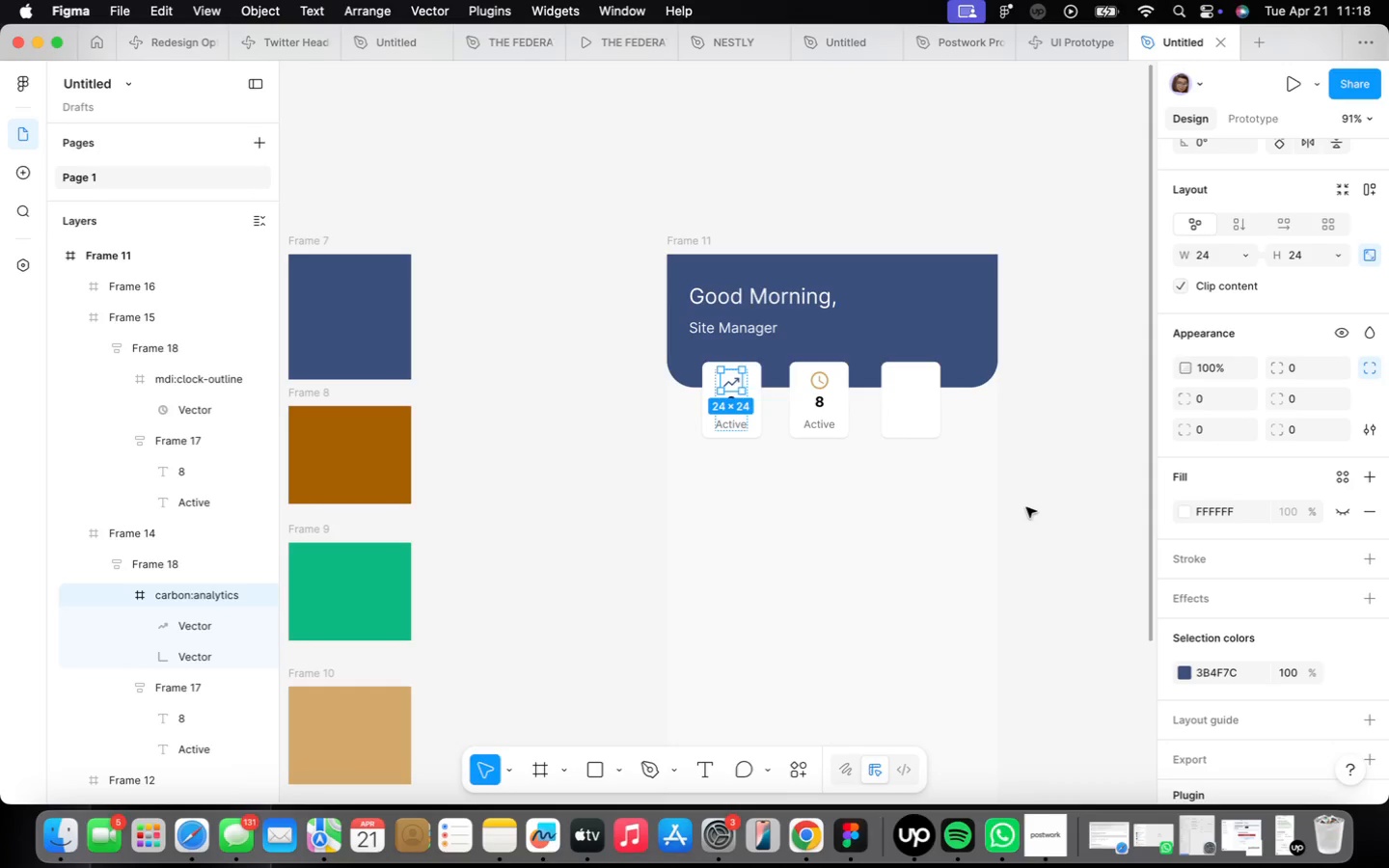 
wait(8.14)
 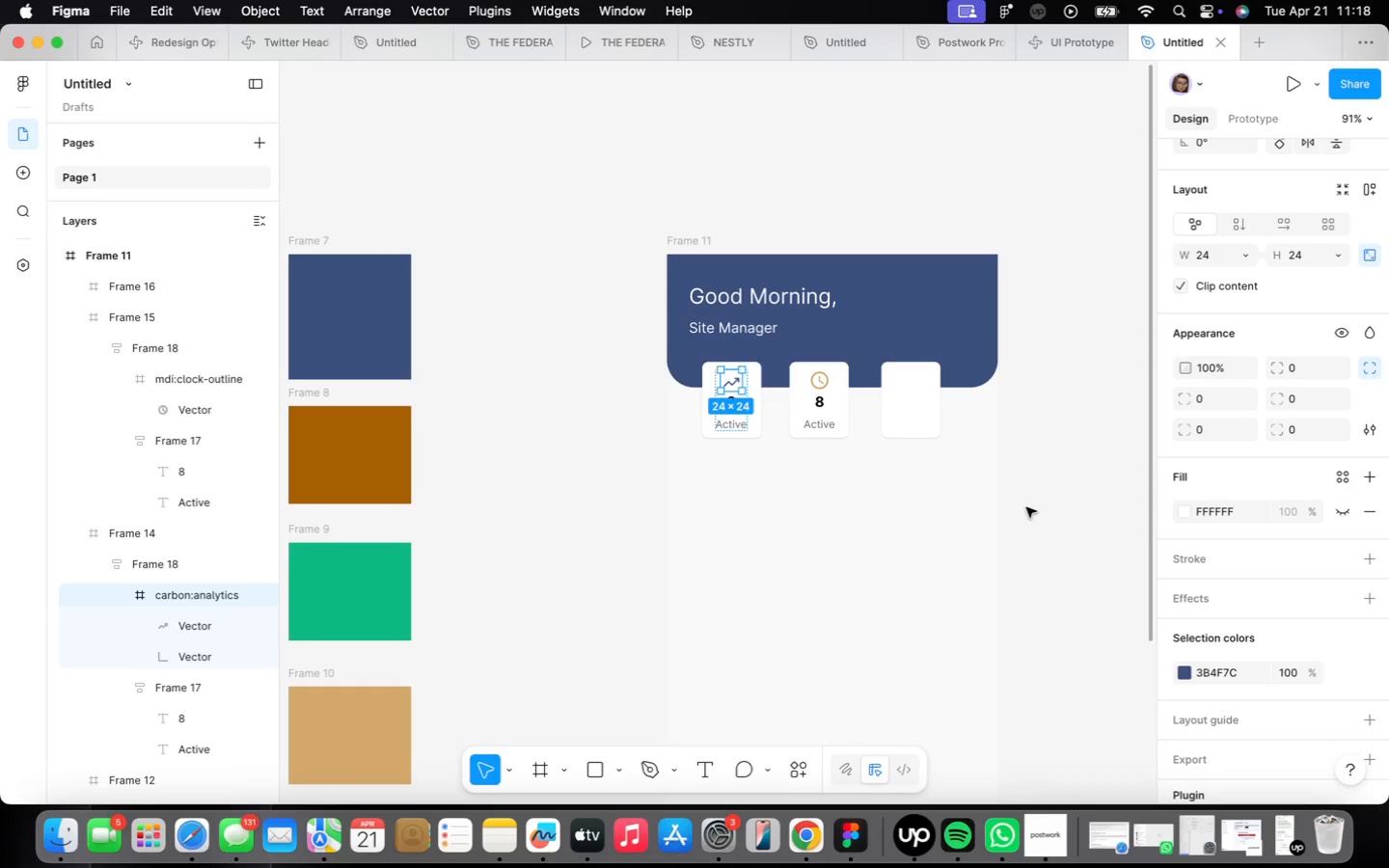 
scroll: coordinate [886, 400], scroll_direction: up, amount: 2.0
 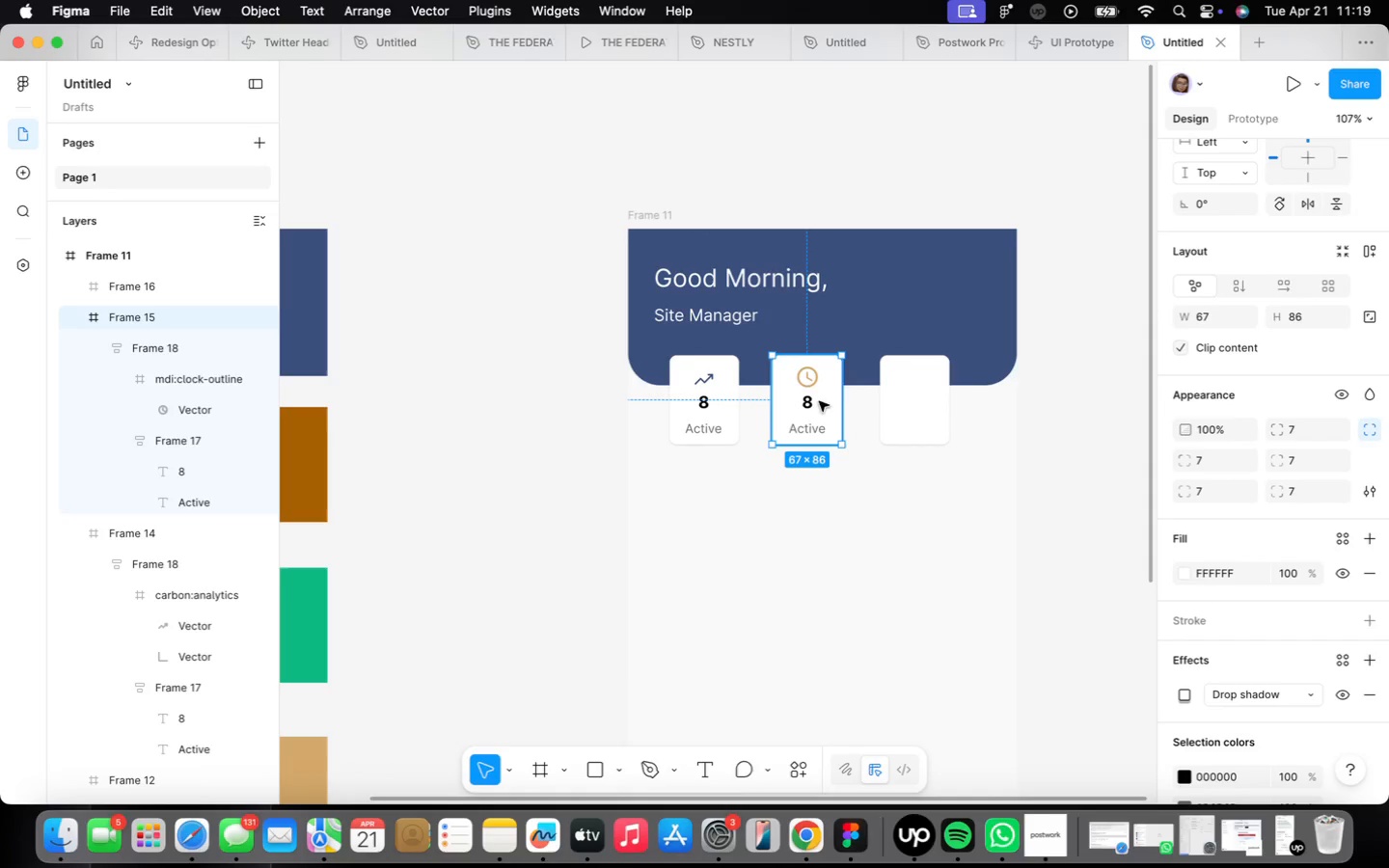 
right_click([812, 406])
 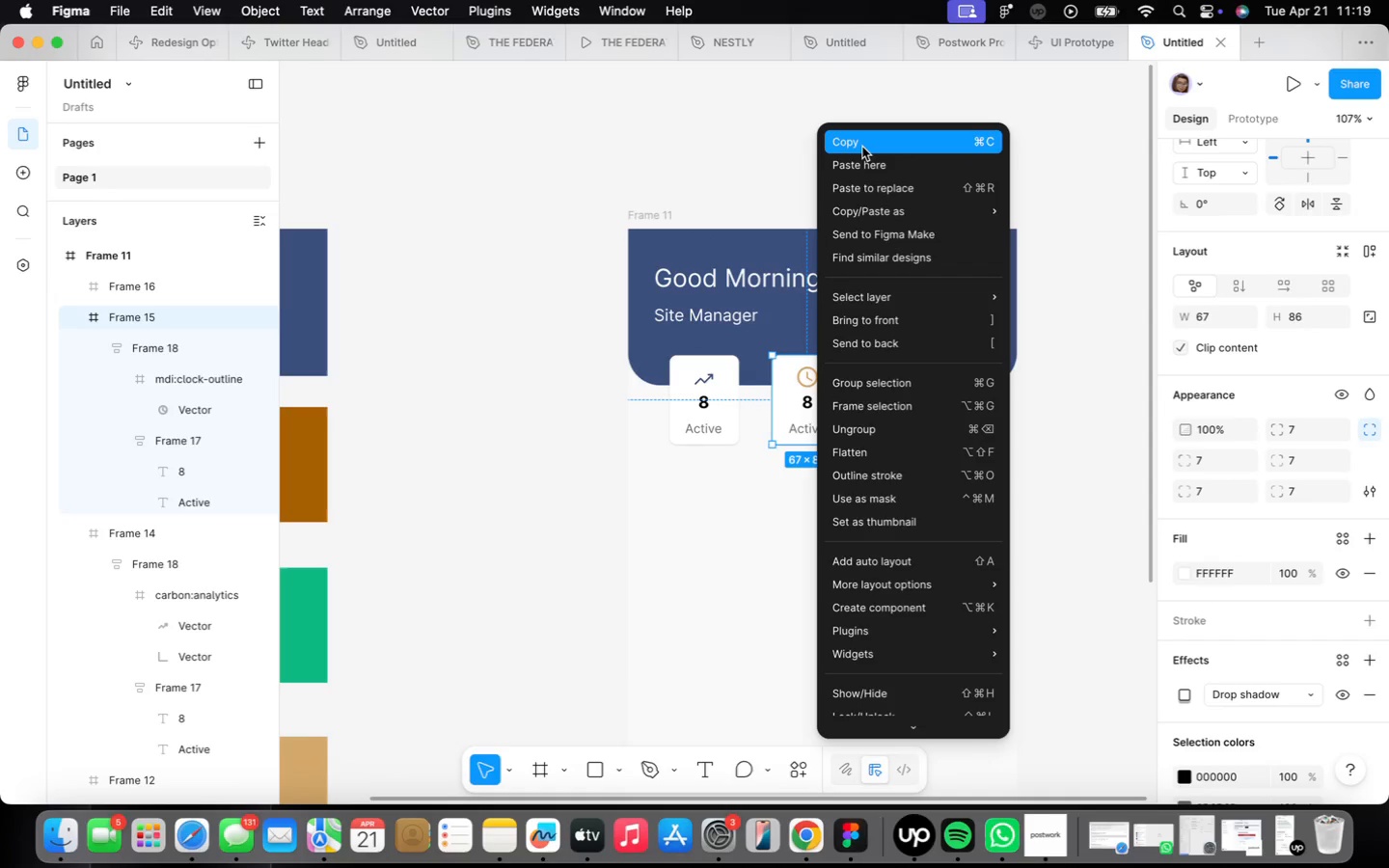 
left_click([862, 146])
 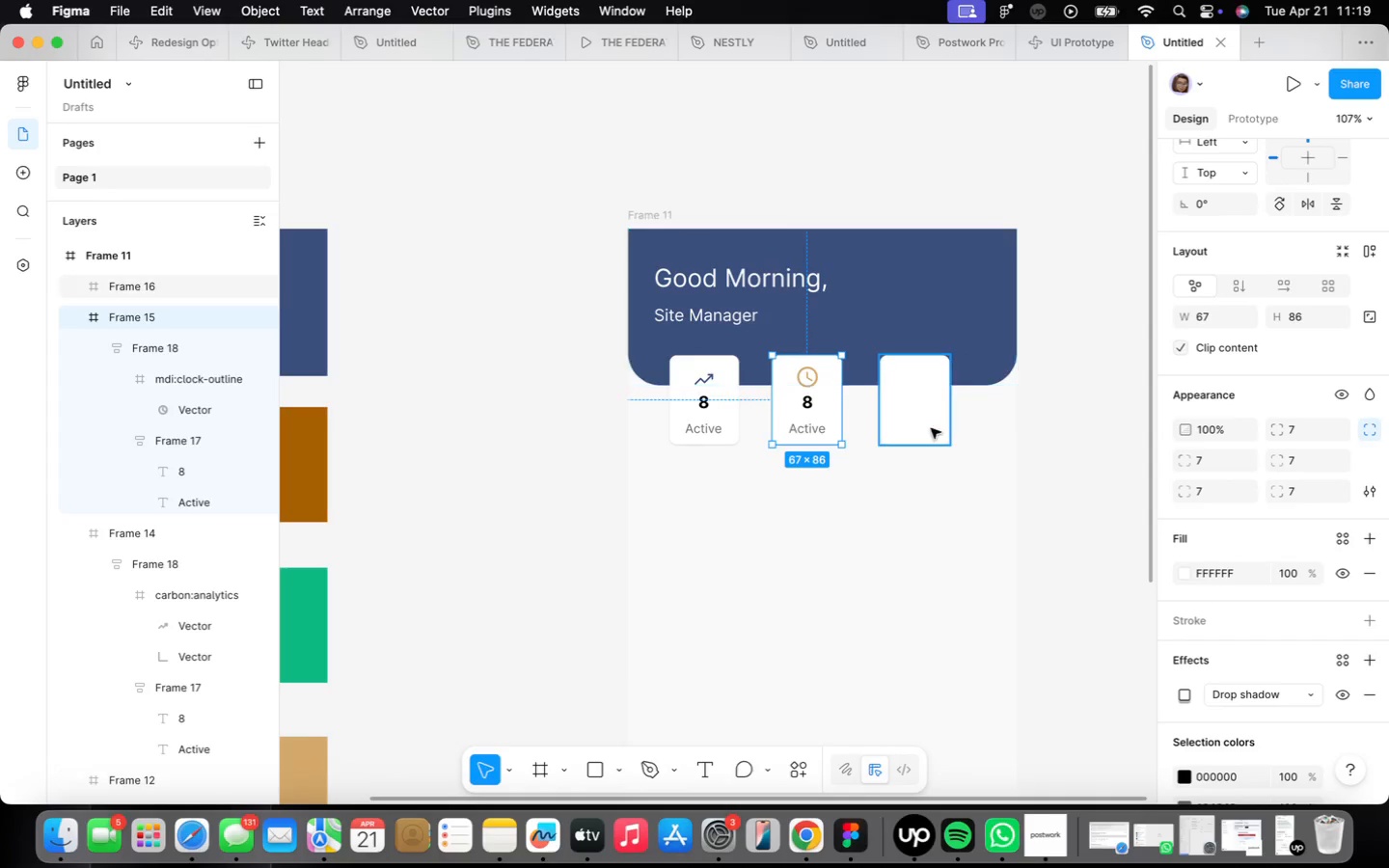 
left_click([931, 429])
 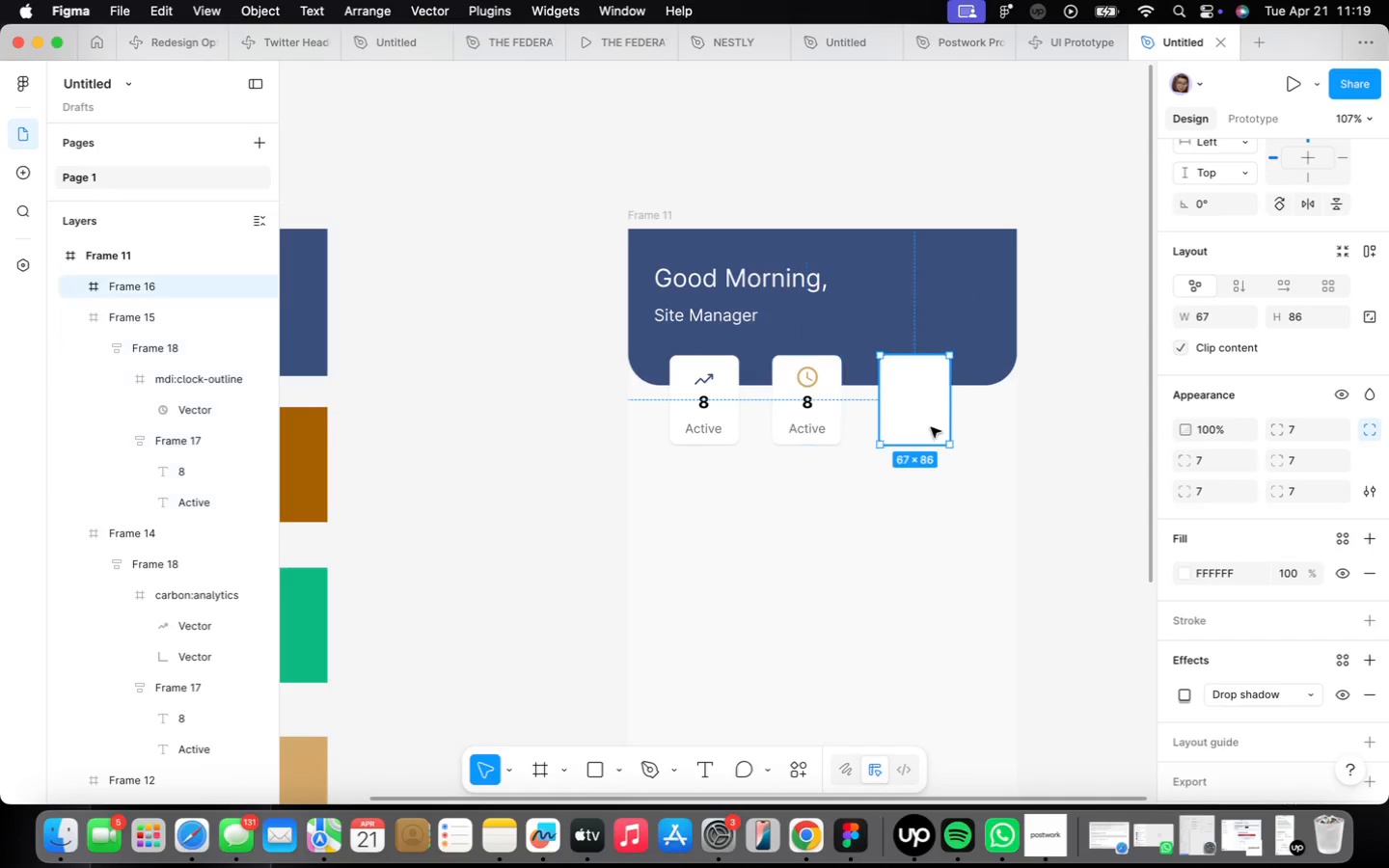 
right_click([931, 427])
 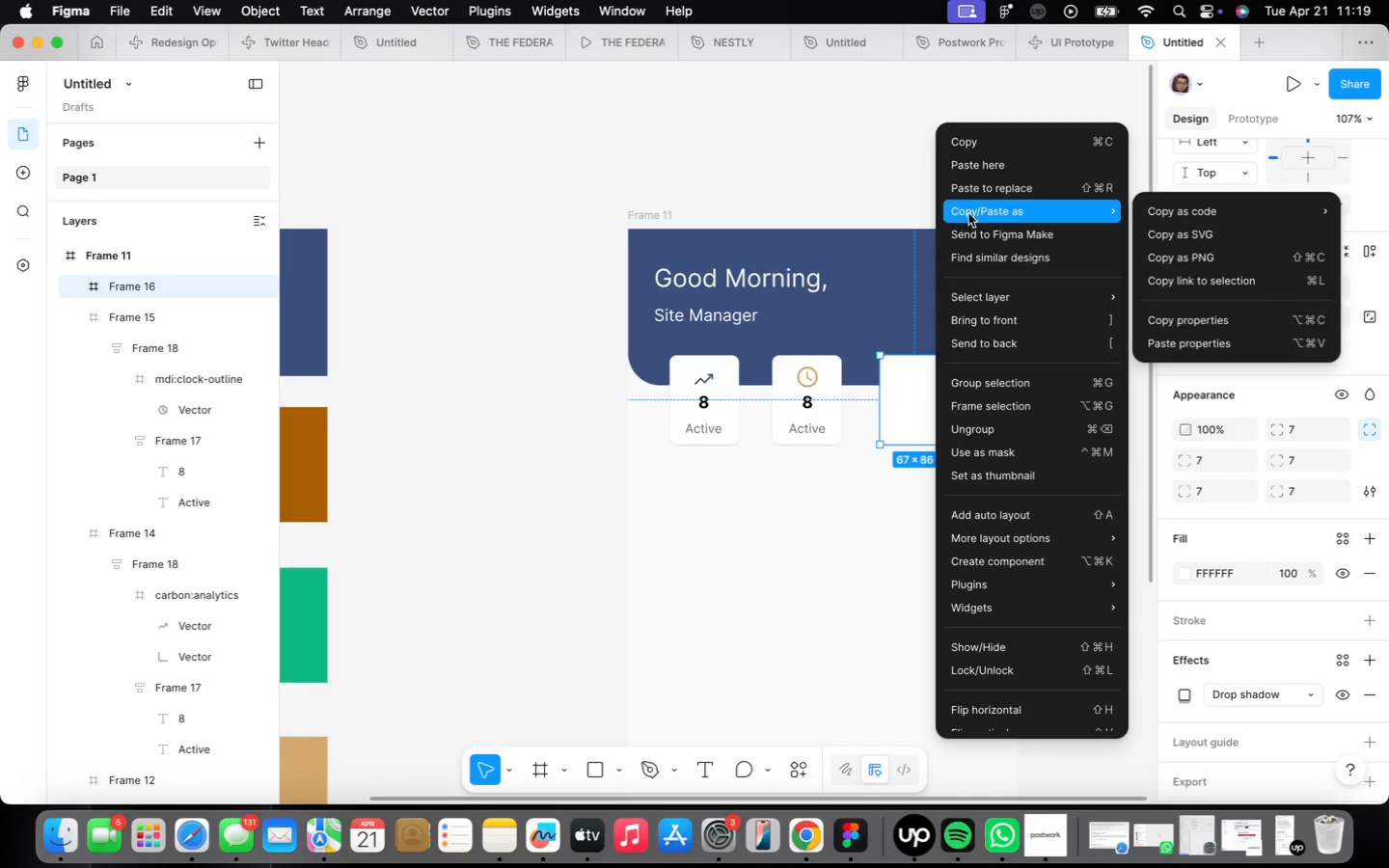 
left_click([971, 189])
 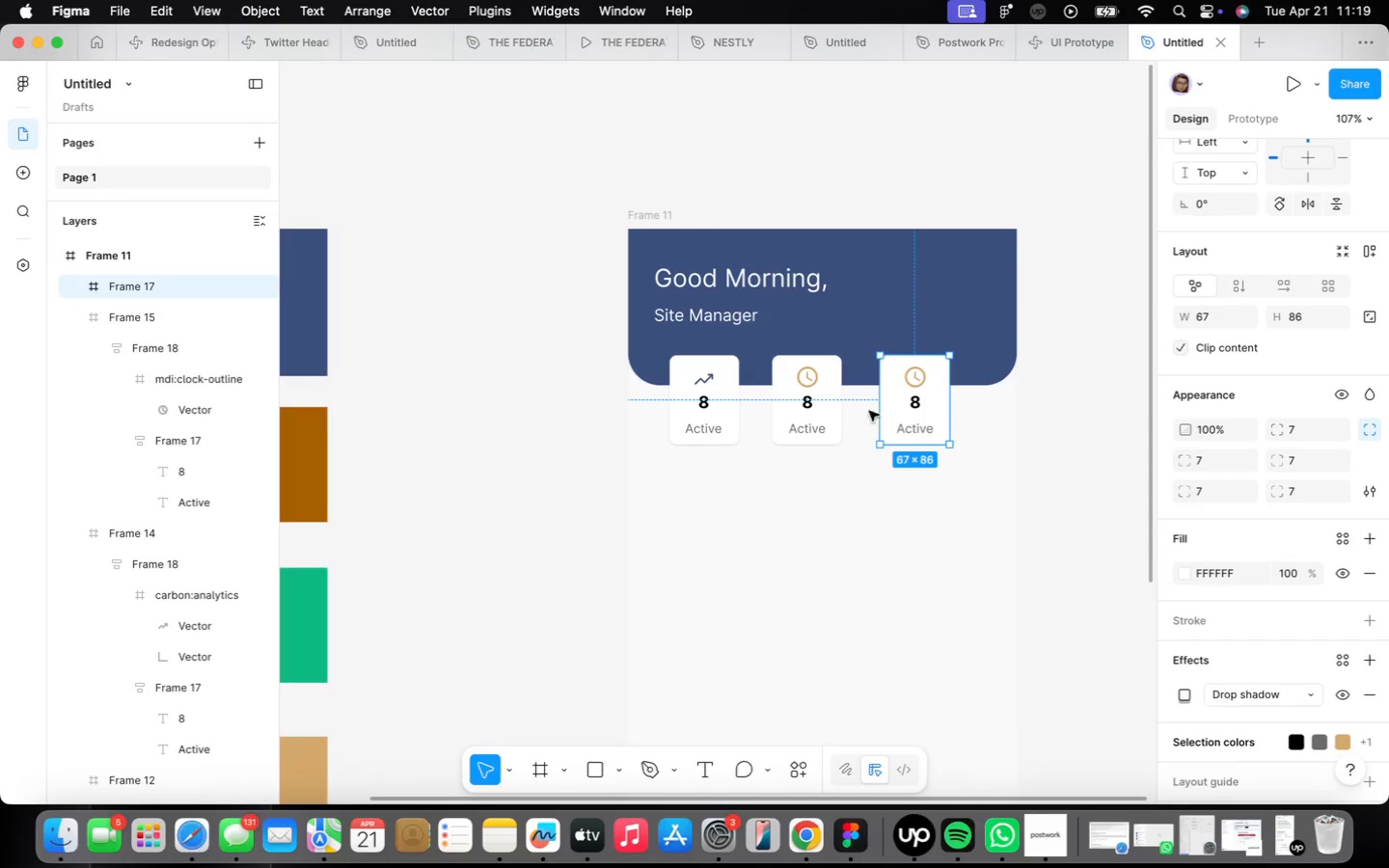 
scroll: coordinate [875, 398], scroll_direction: up, amount: 5.0
 